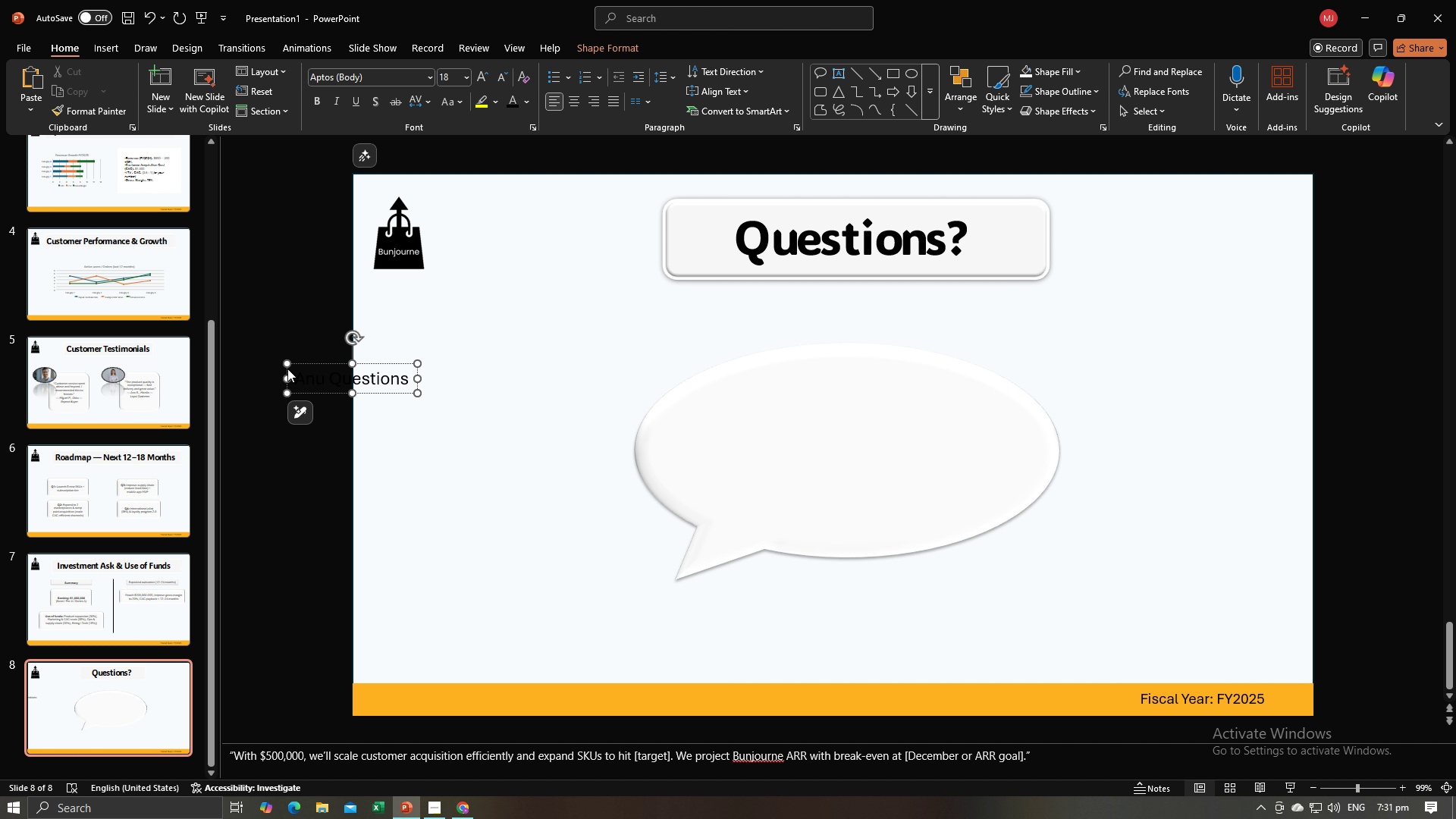 
key(Control+A)
 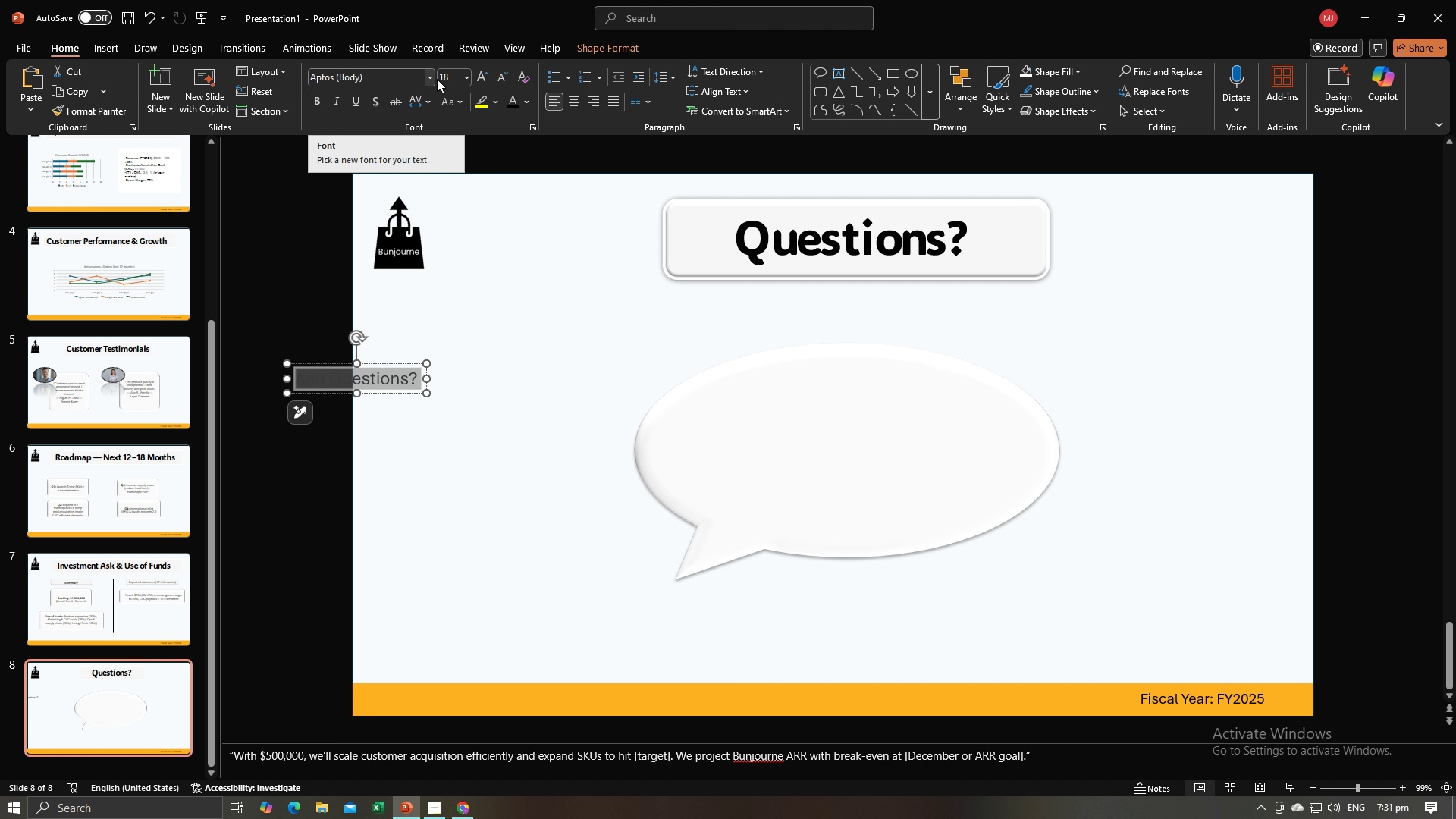 
left_click([469, 77])
 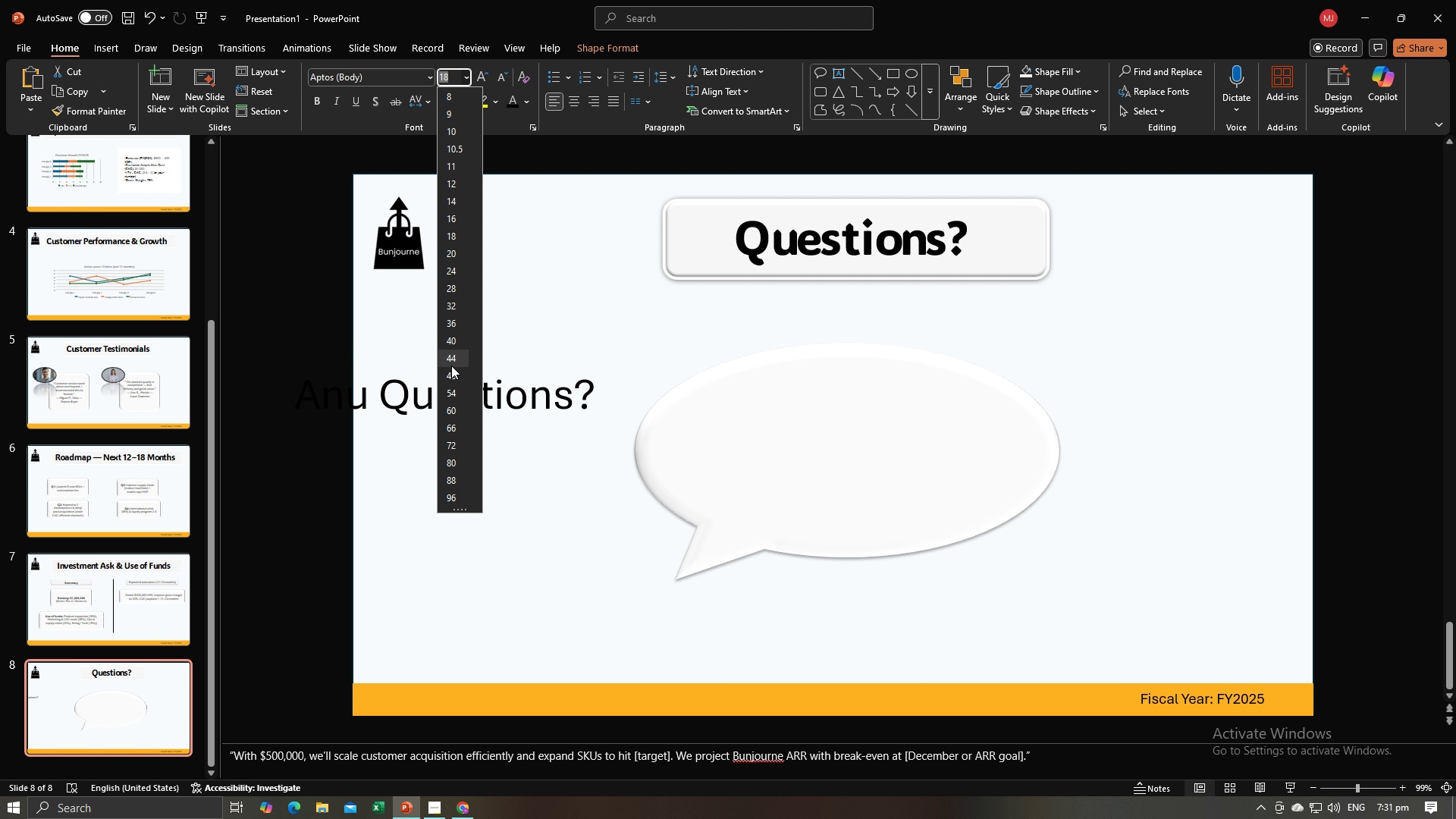 
left_click([451, 370])
 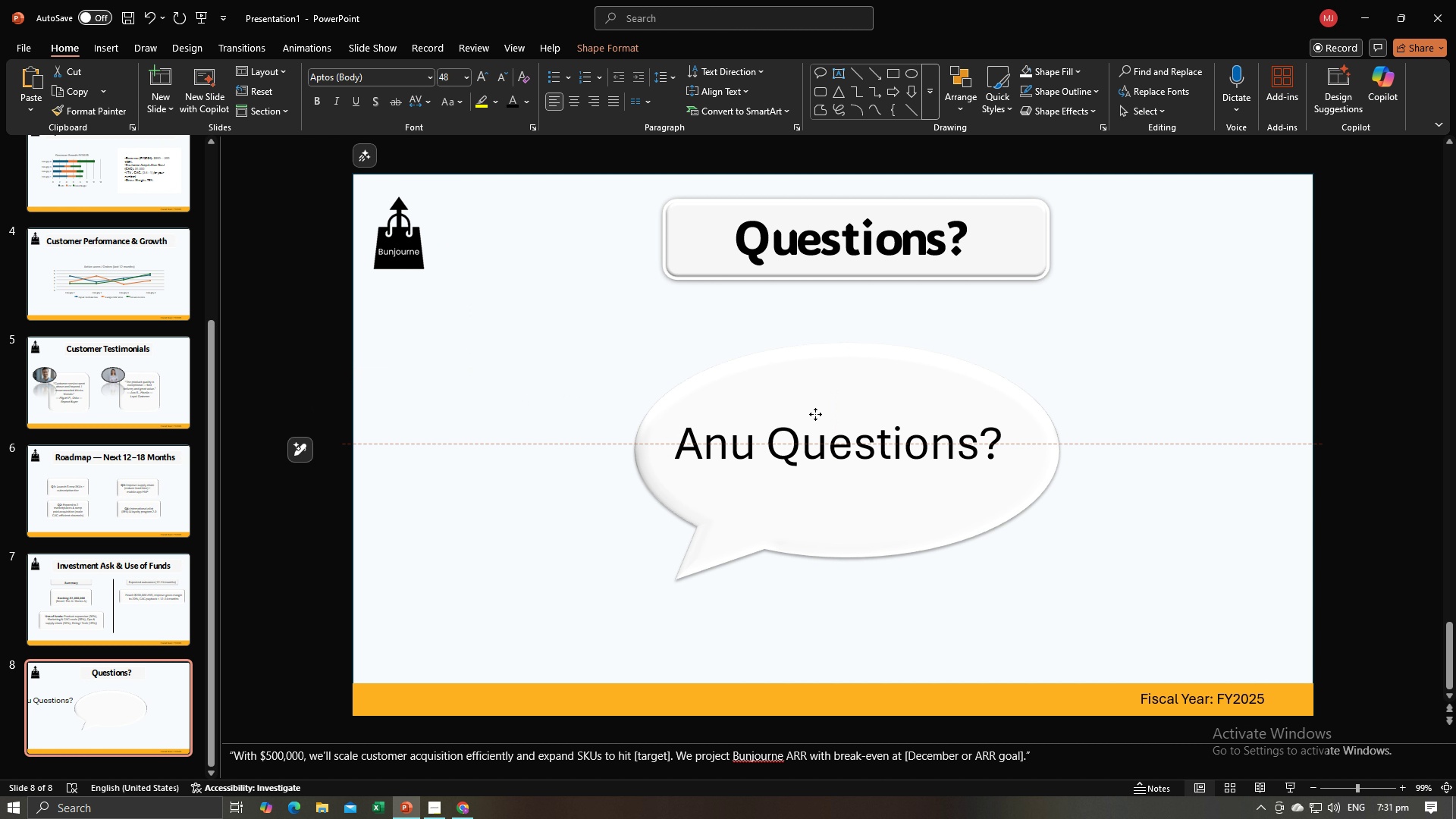 
left_click([757, 453])
 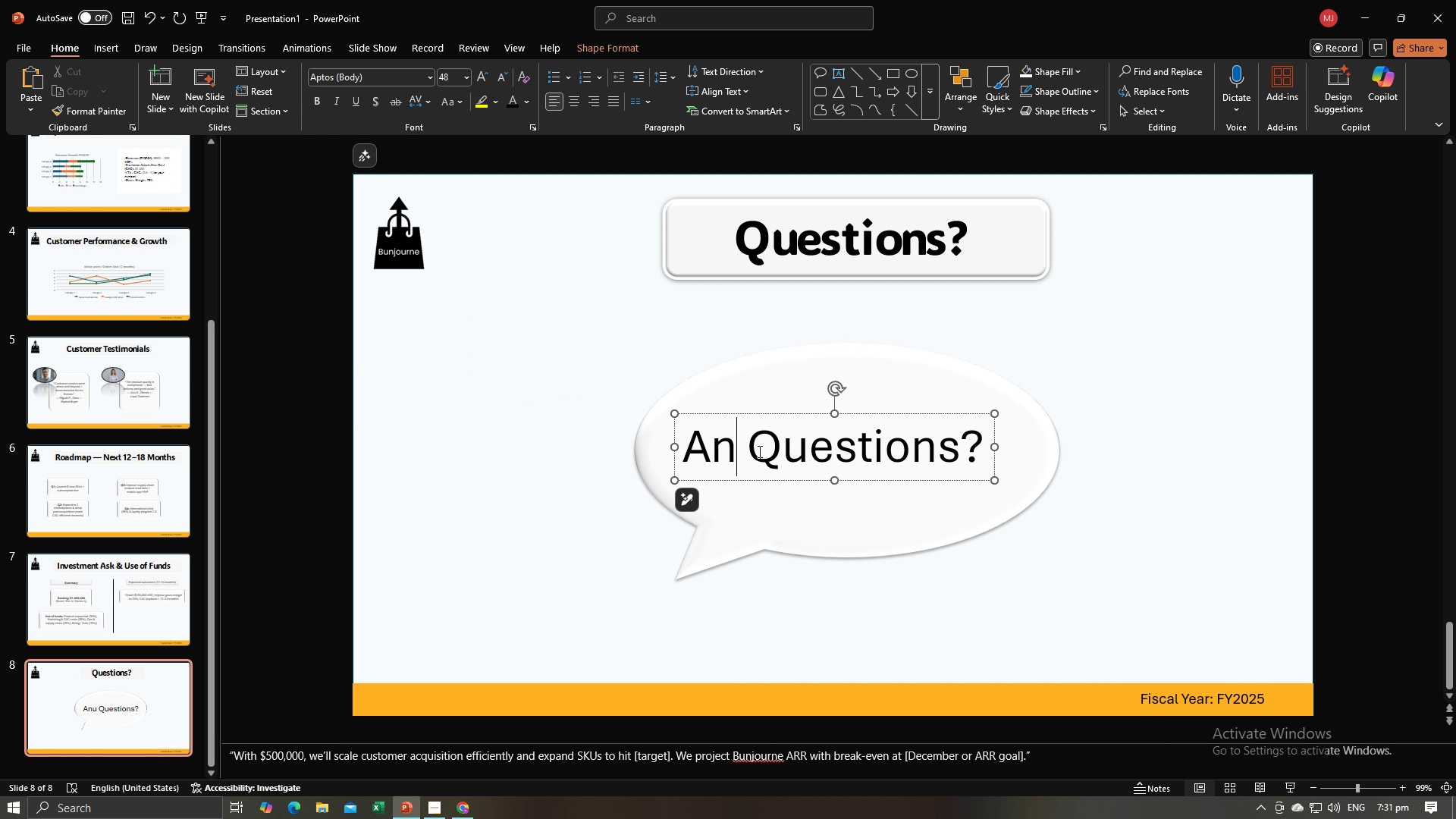 
key(Backspace)
 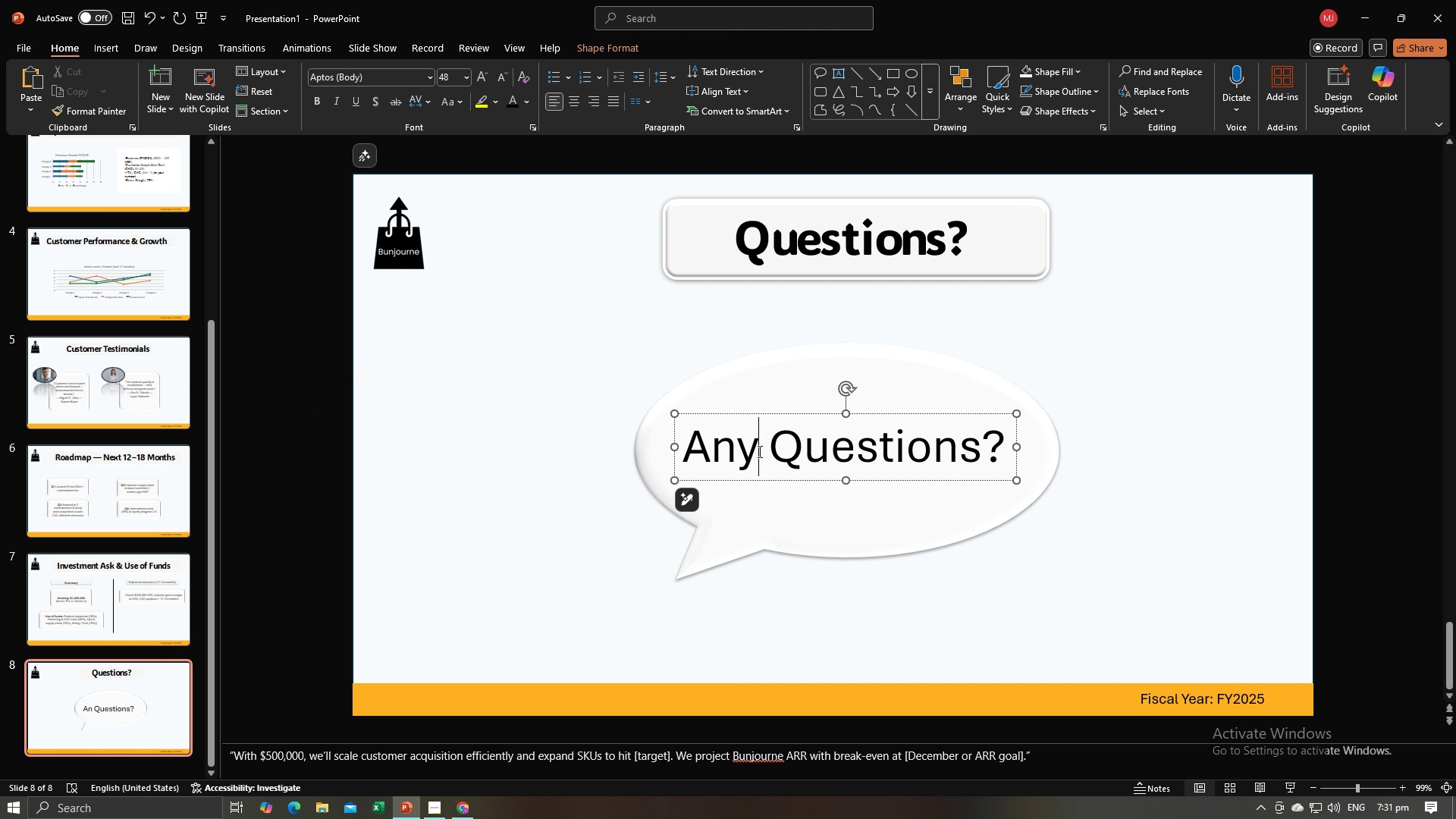 
key(Y)
 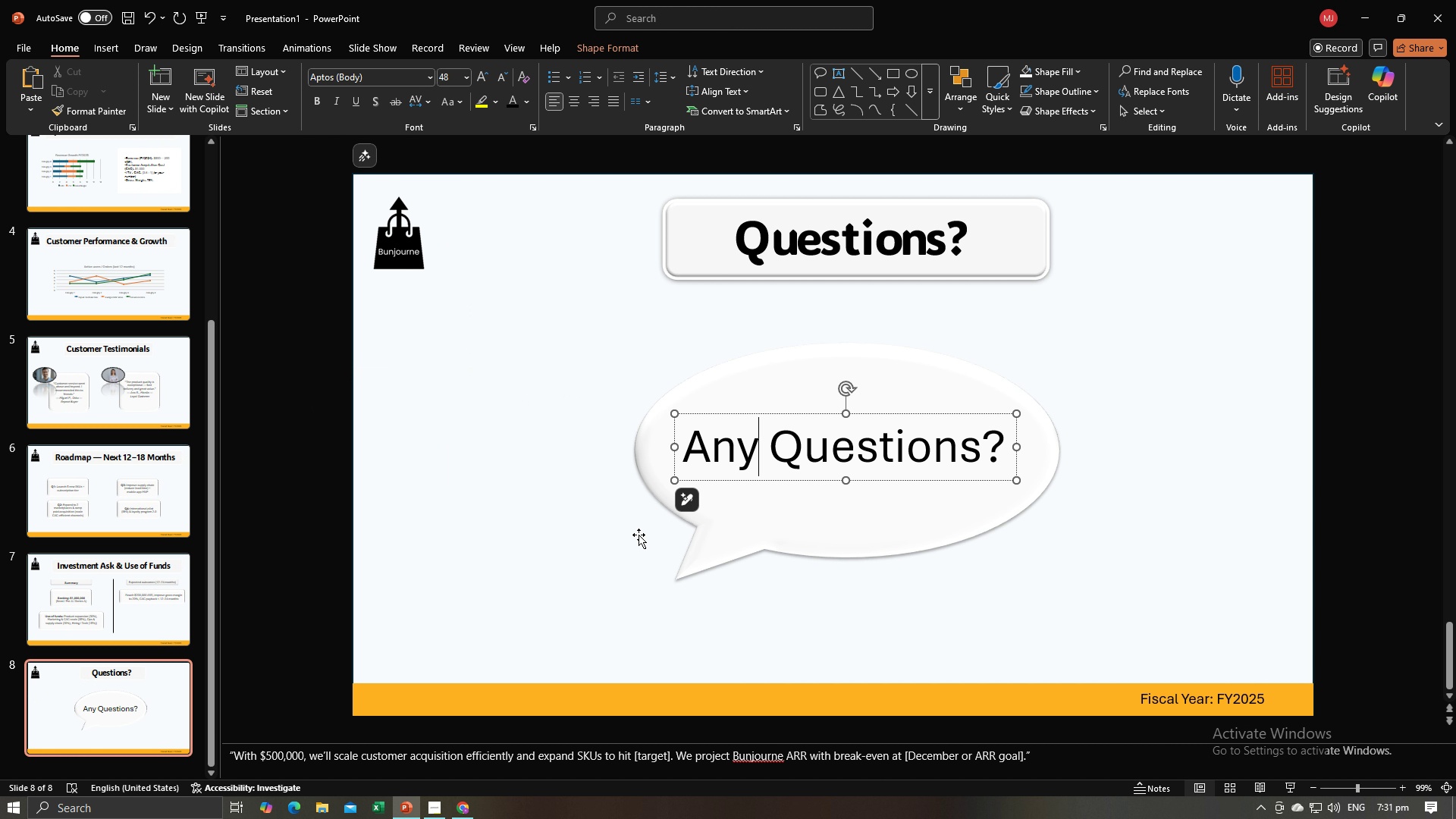 
left_click([615, 542])
 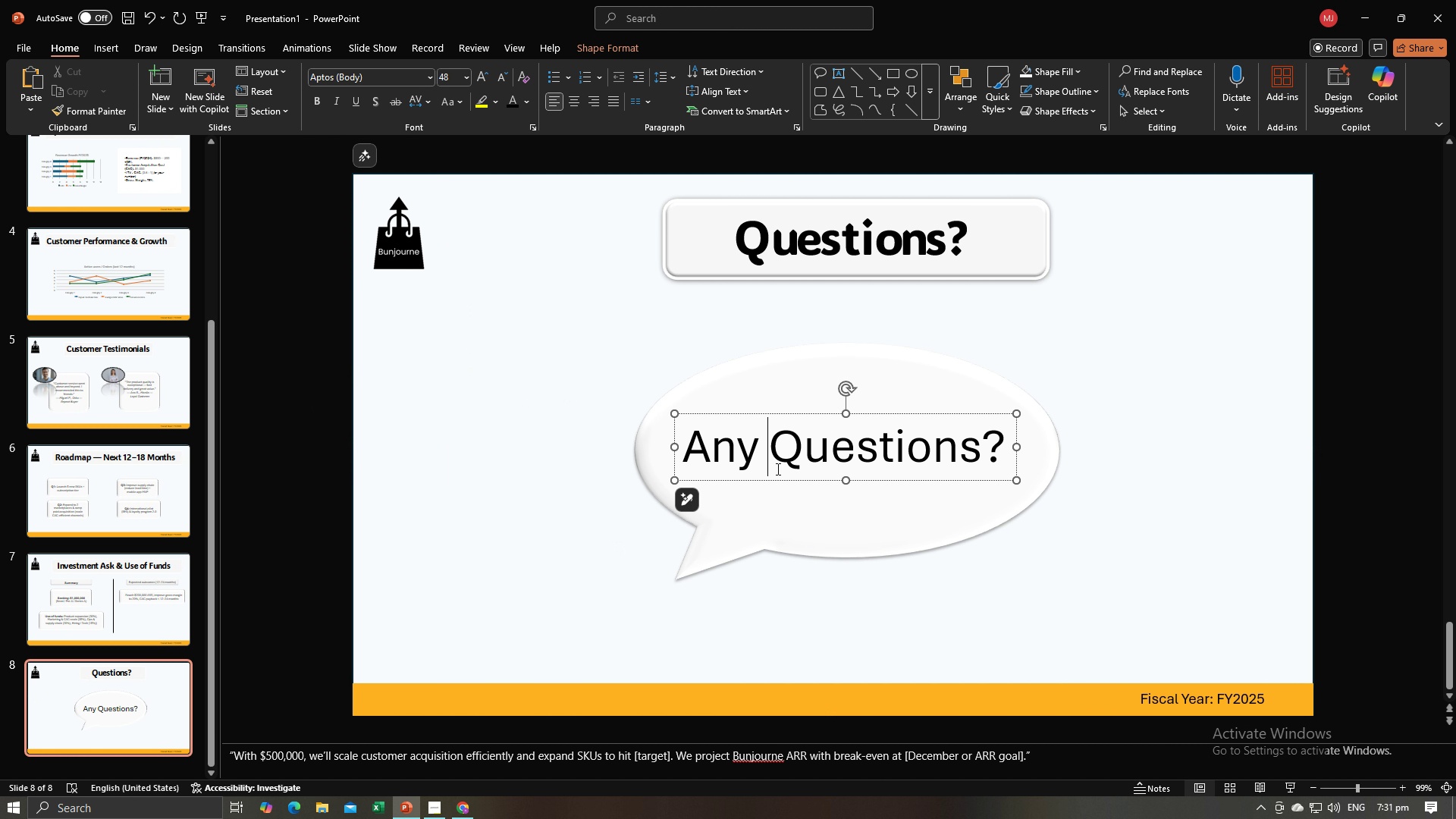 
left_click([777, 469])
 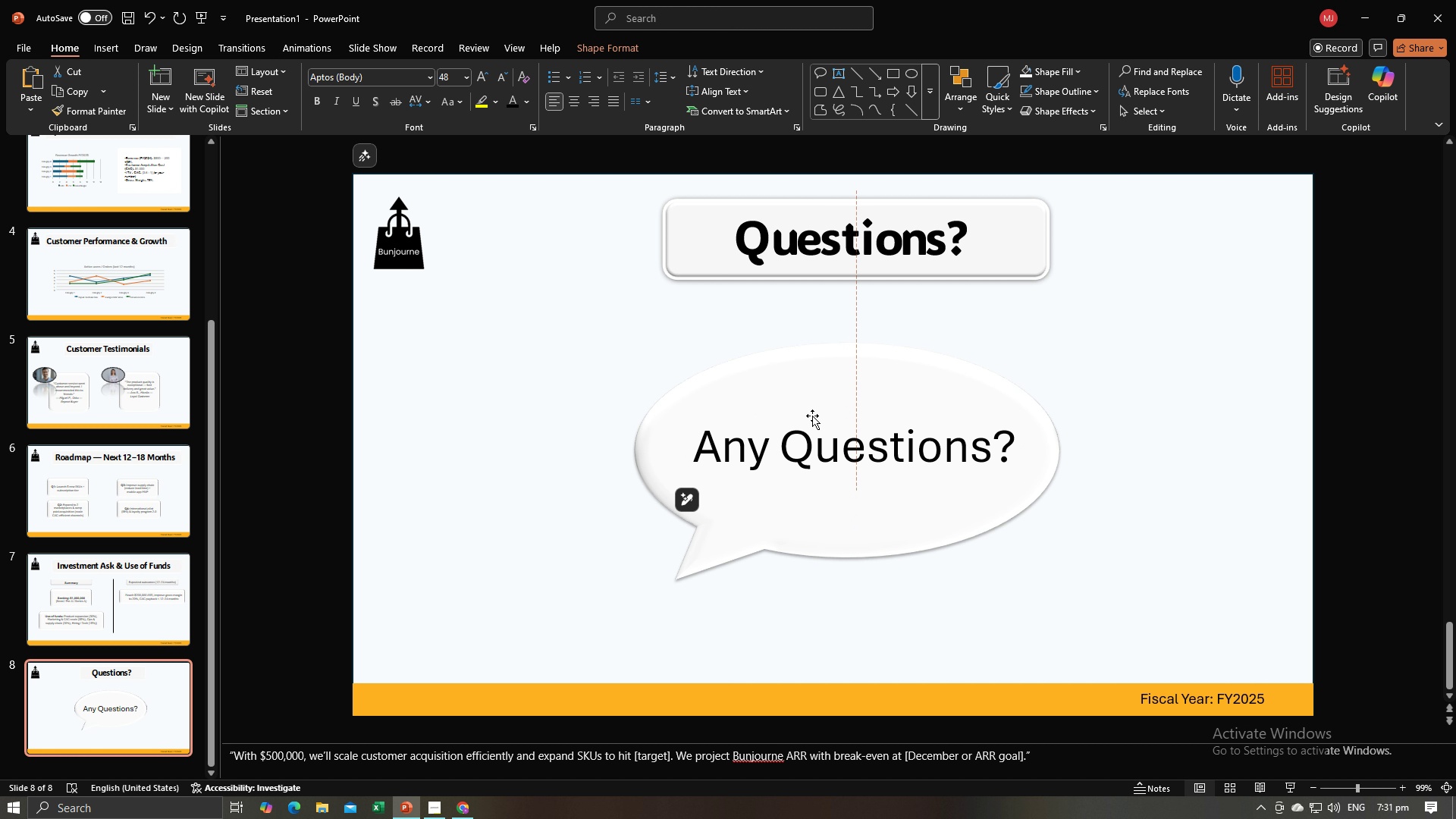 
left_click([1131, 554])
 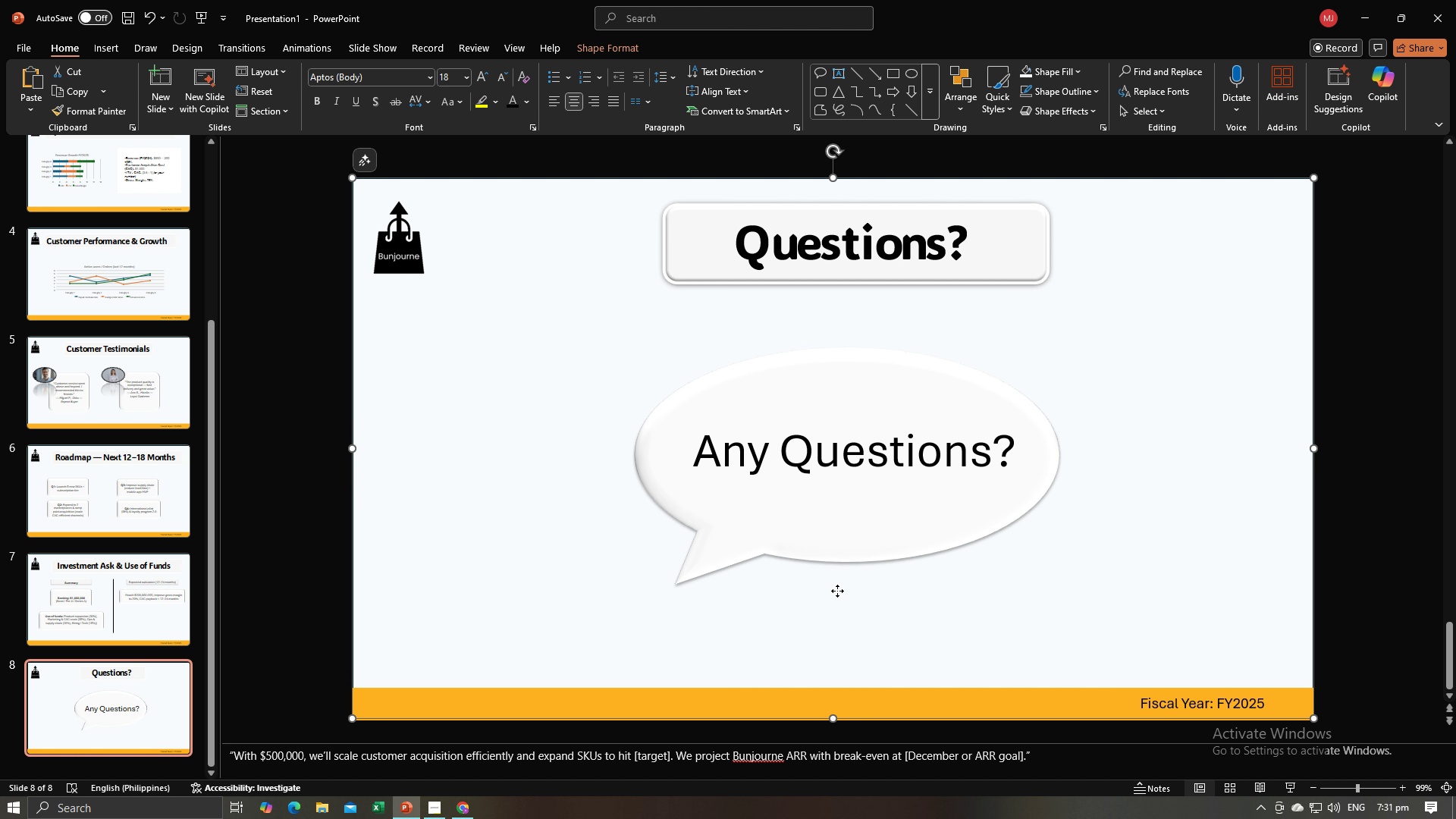 
left_click([837, 591])
 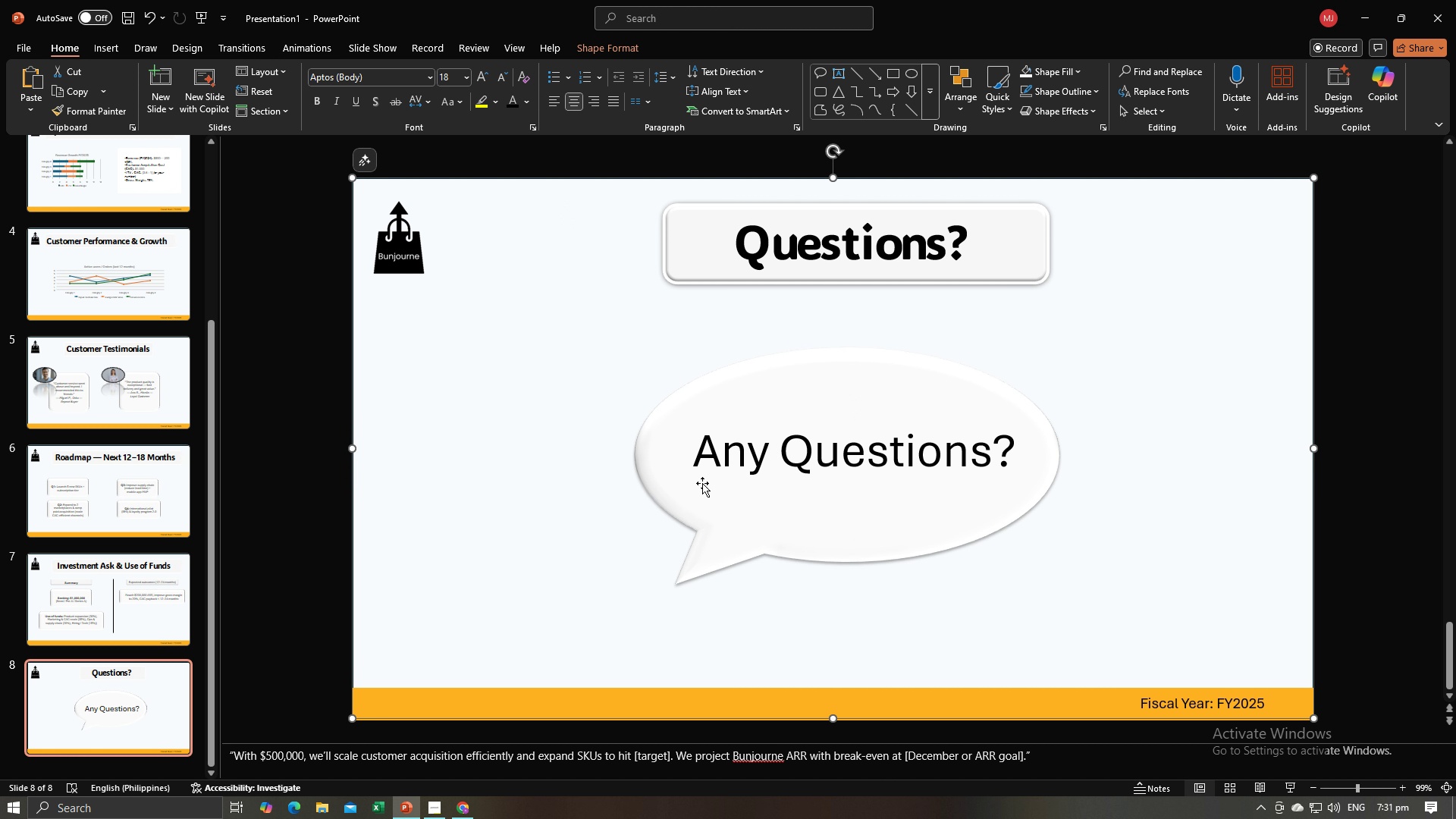 
key(Alt+AltLeft)
 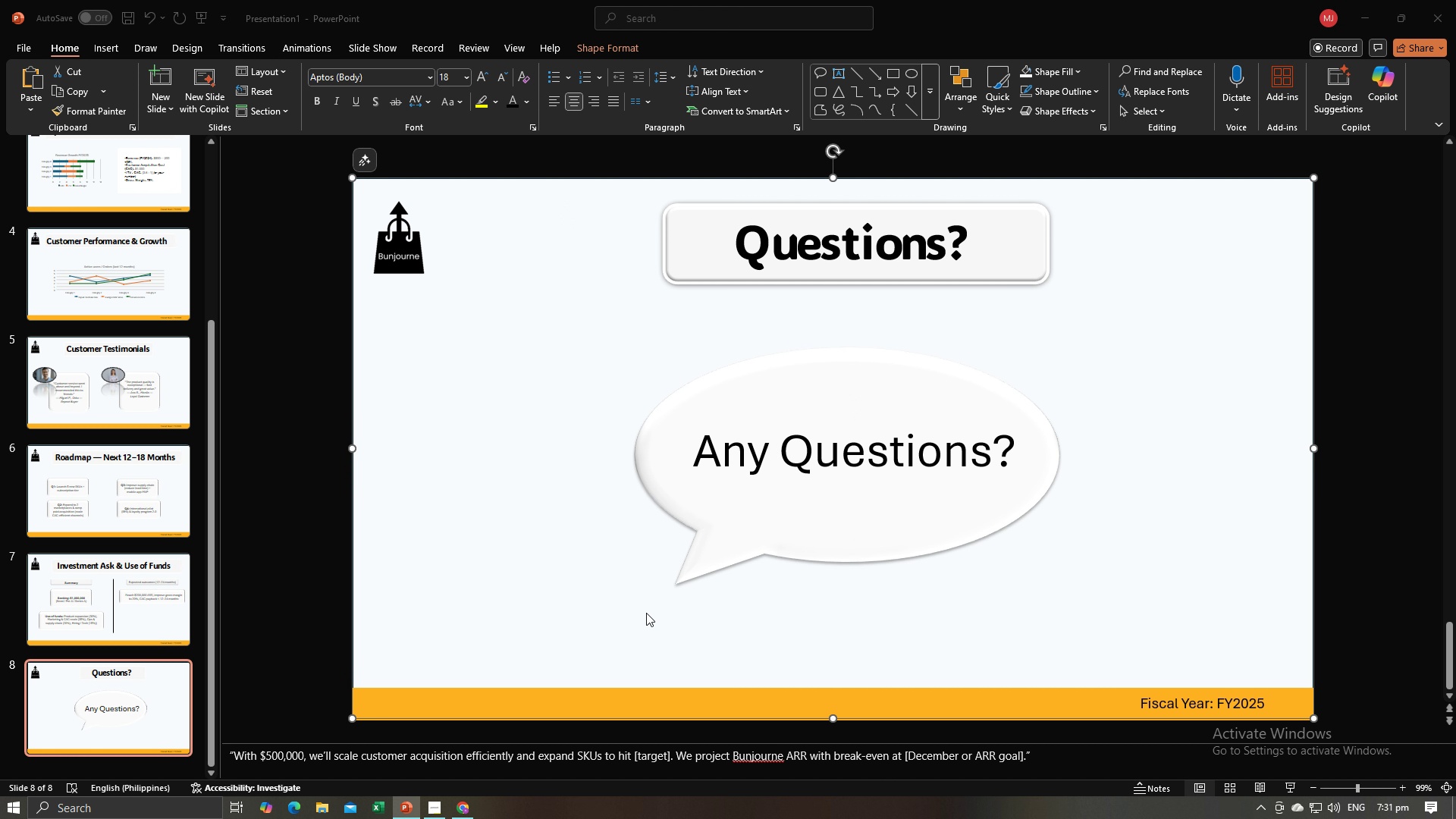 
key(Alt+Tab)
 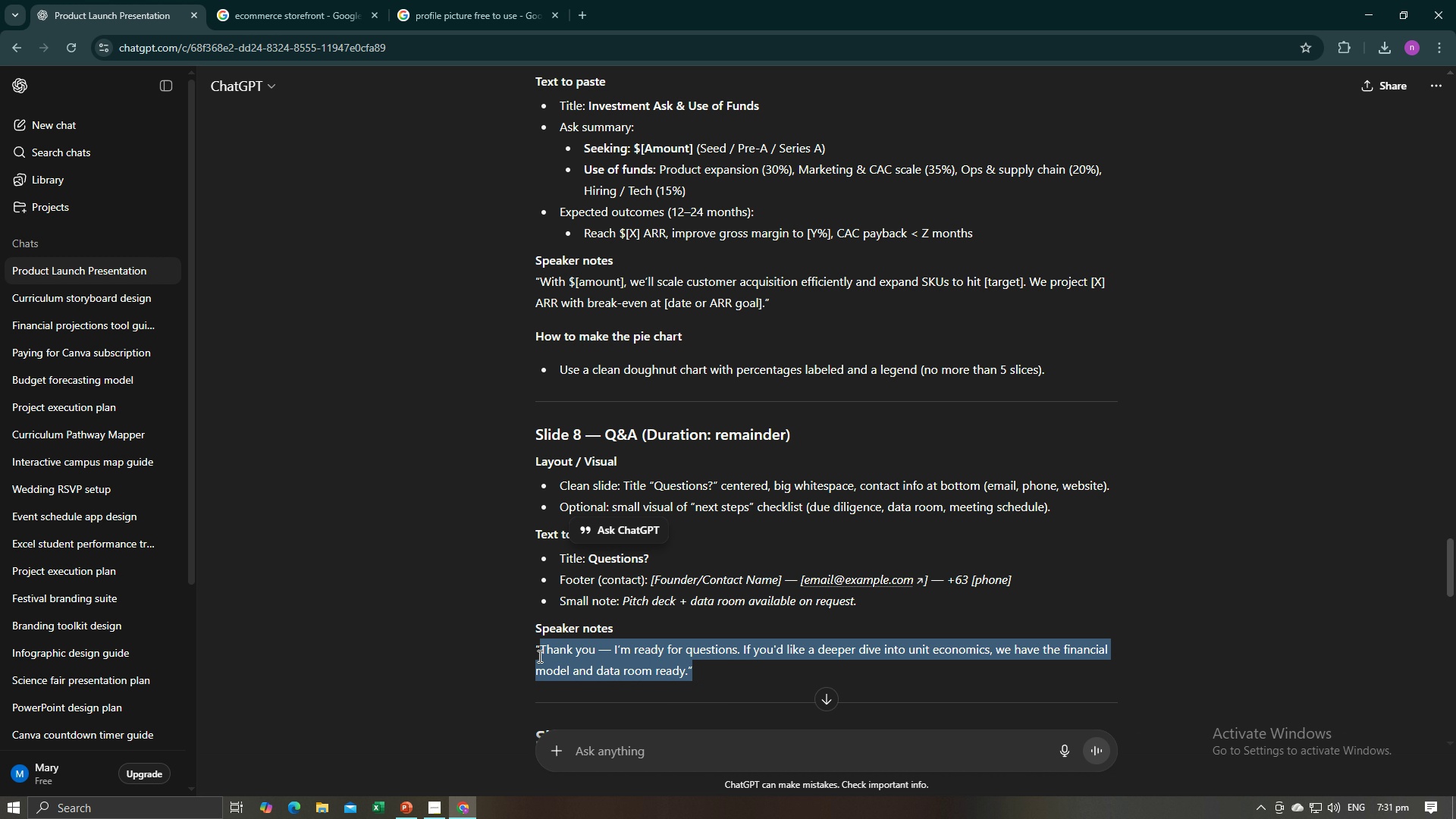 
key(Control+C)
 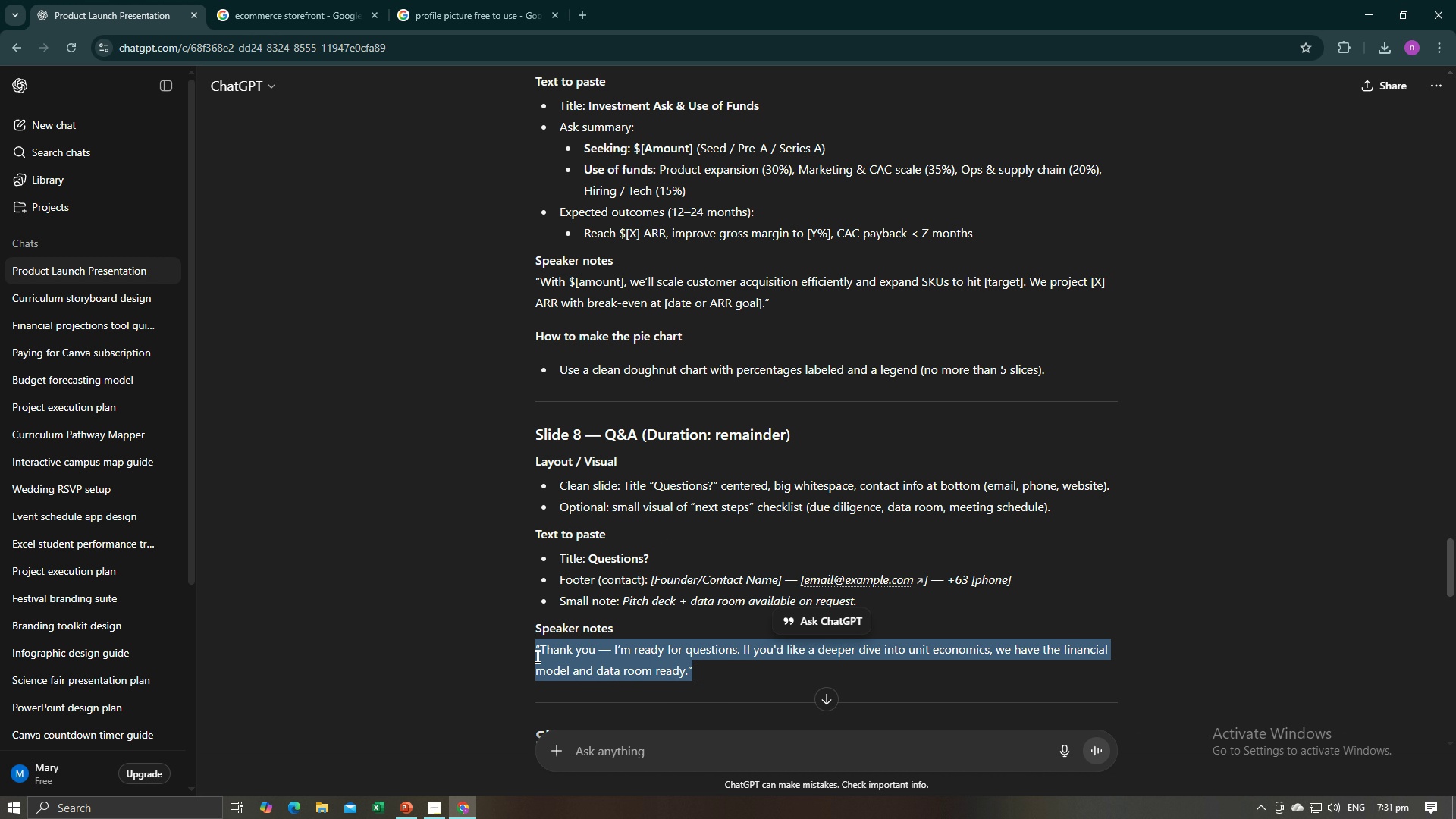 
key(Control+C)
 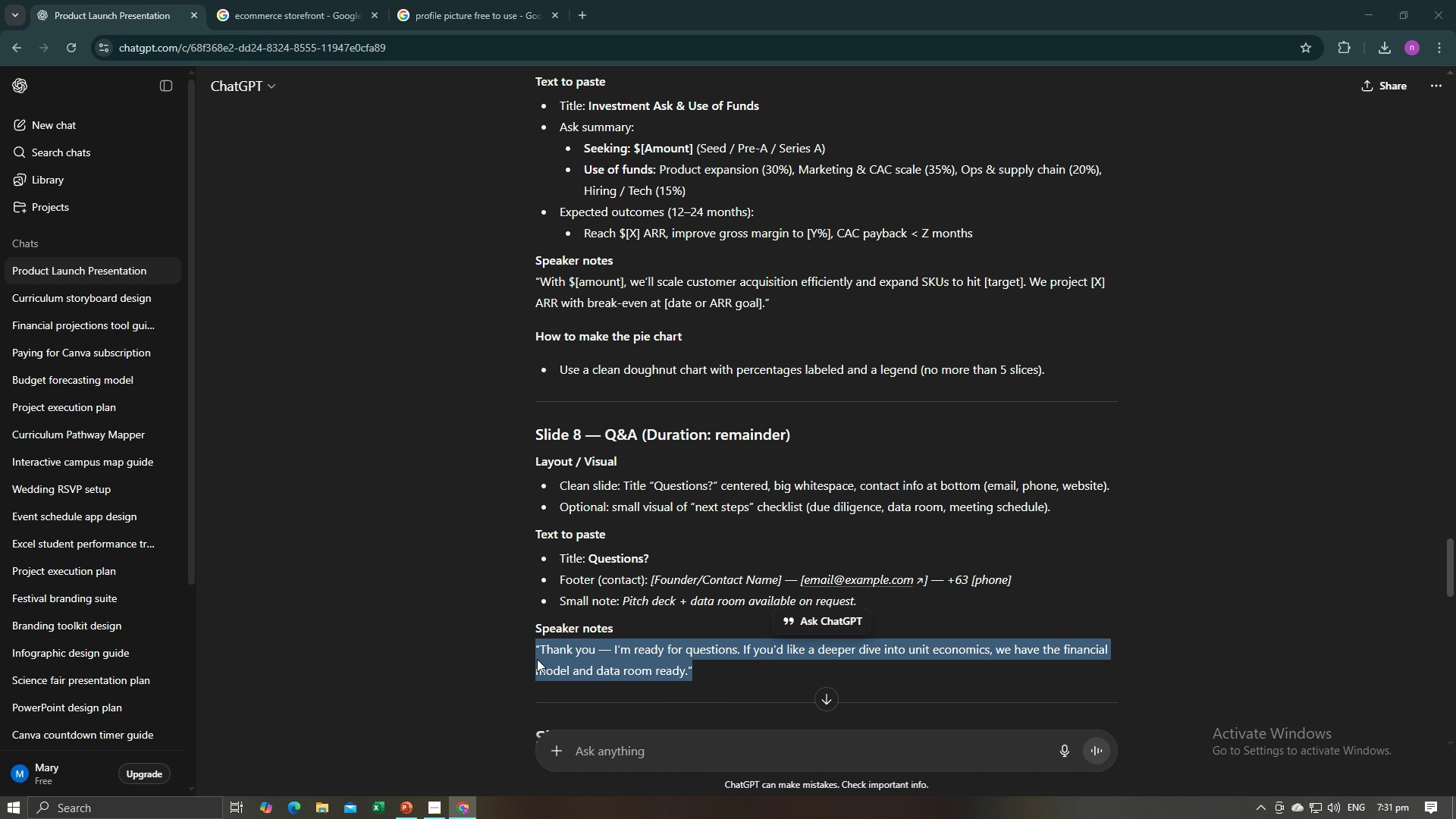 
key(Alt+AltLeft)
 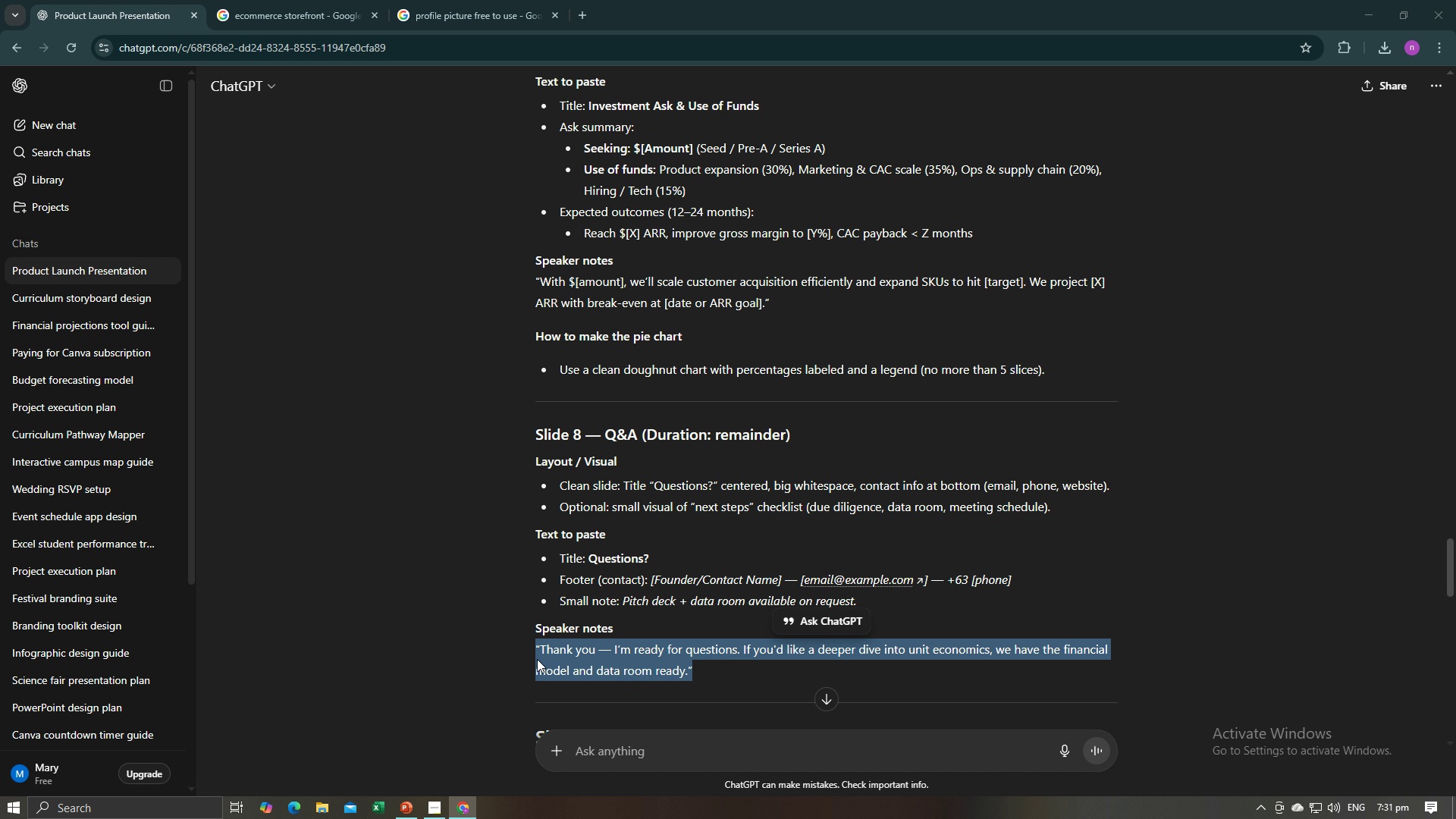 
key(Alt+Tab)
 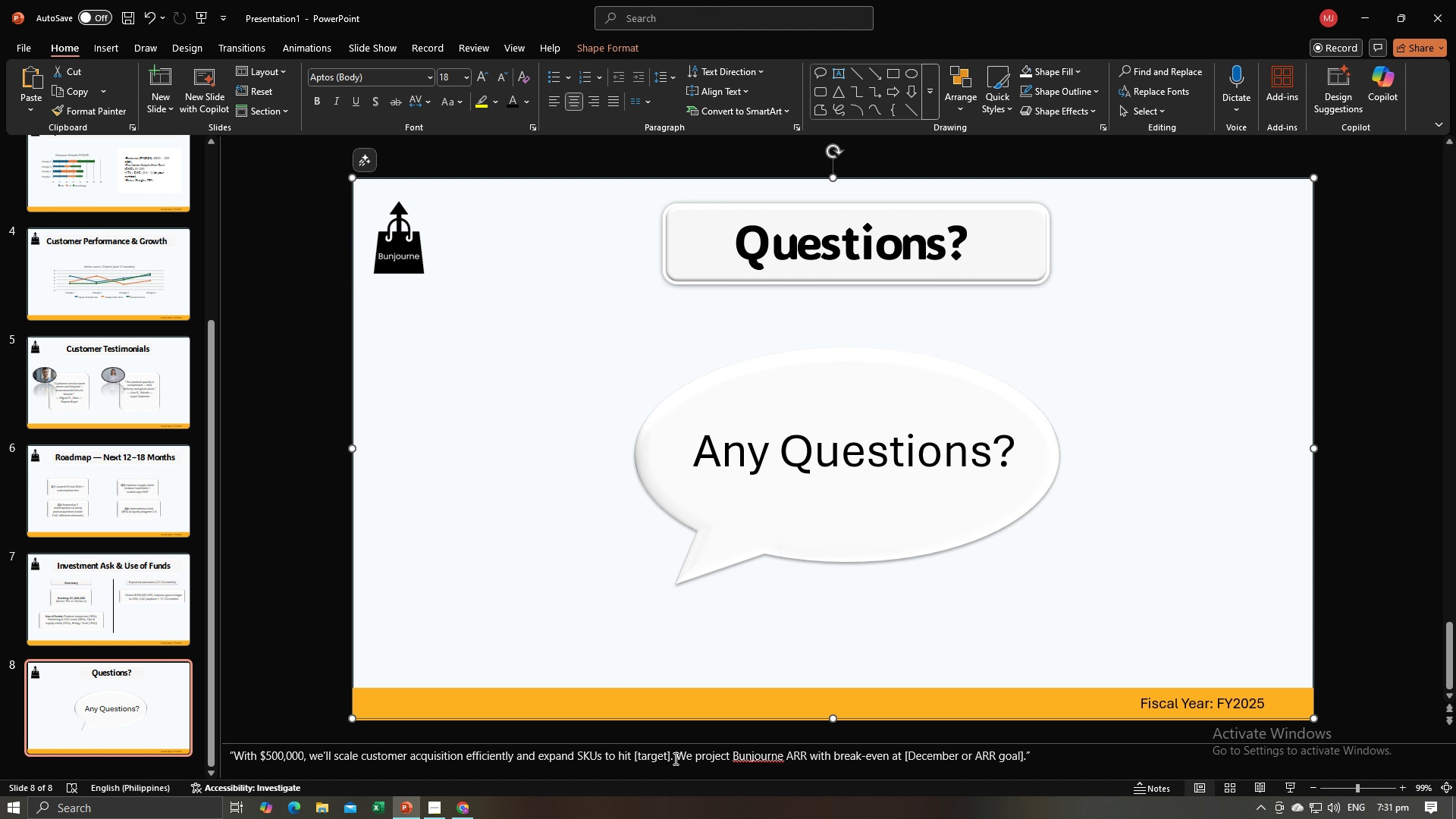 
left_click([674, 758])
 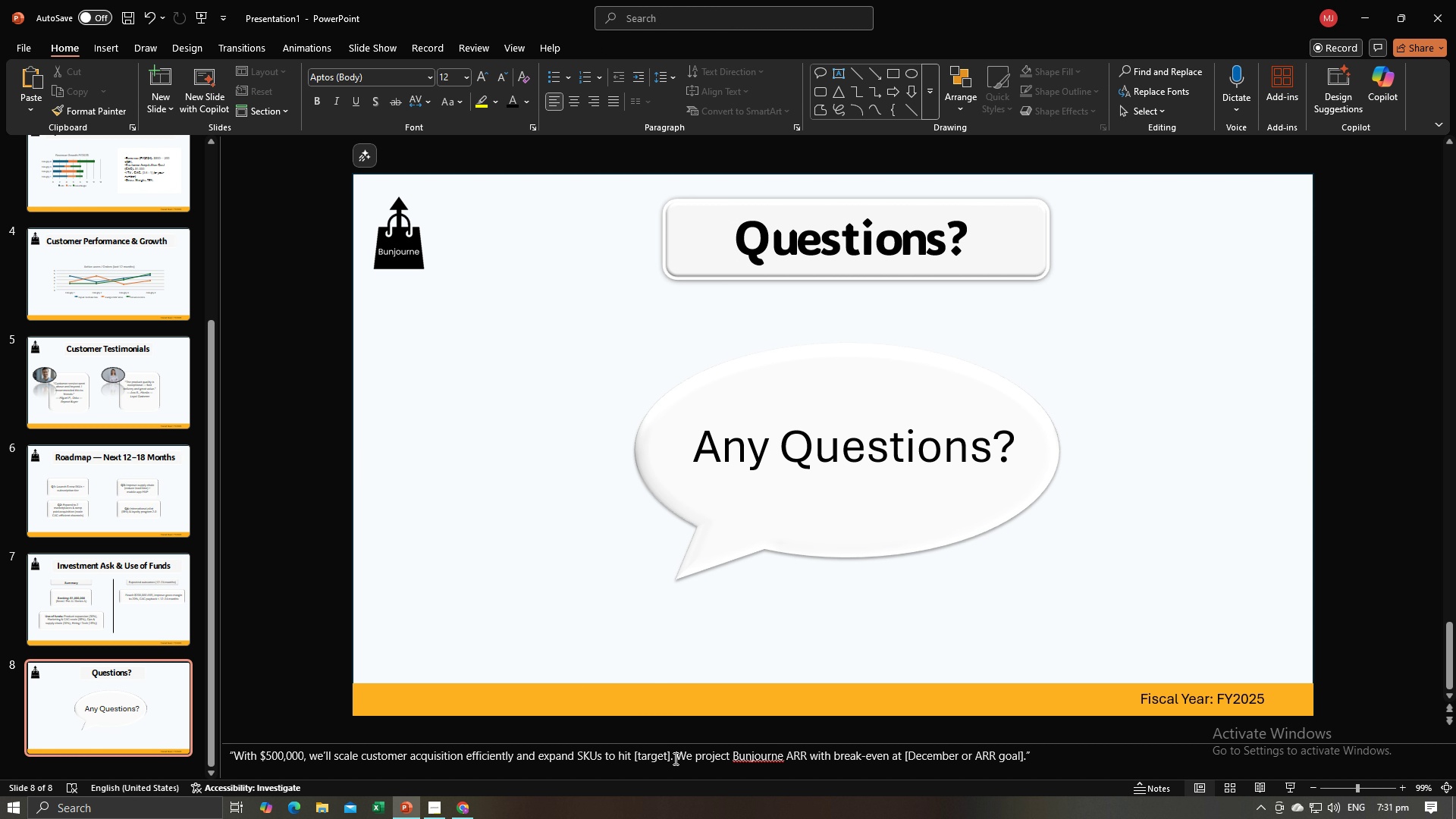 
key(Control+A)
 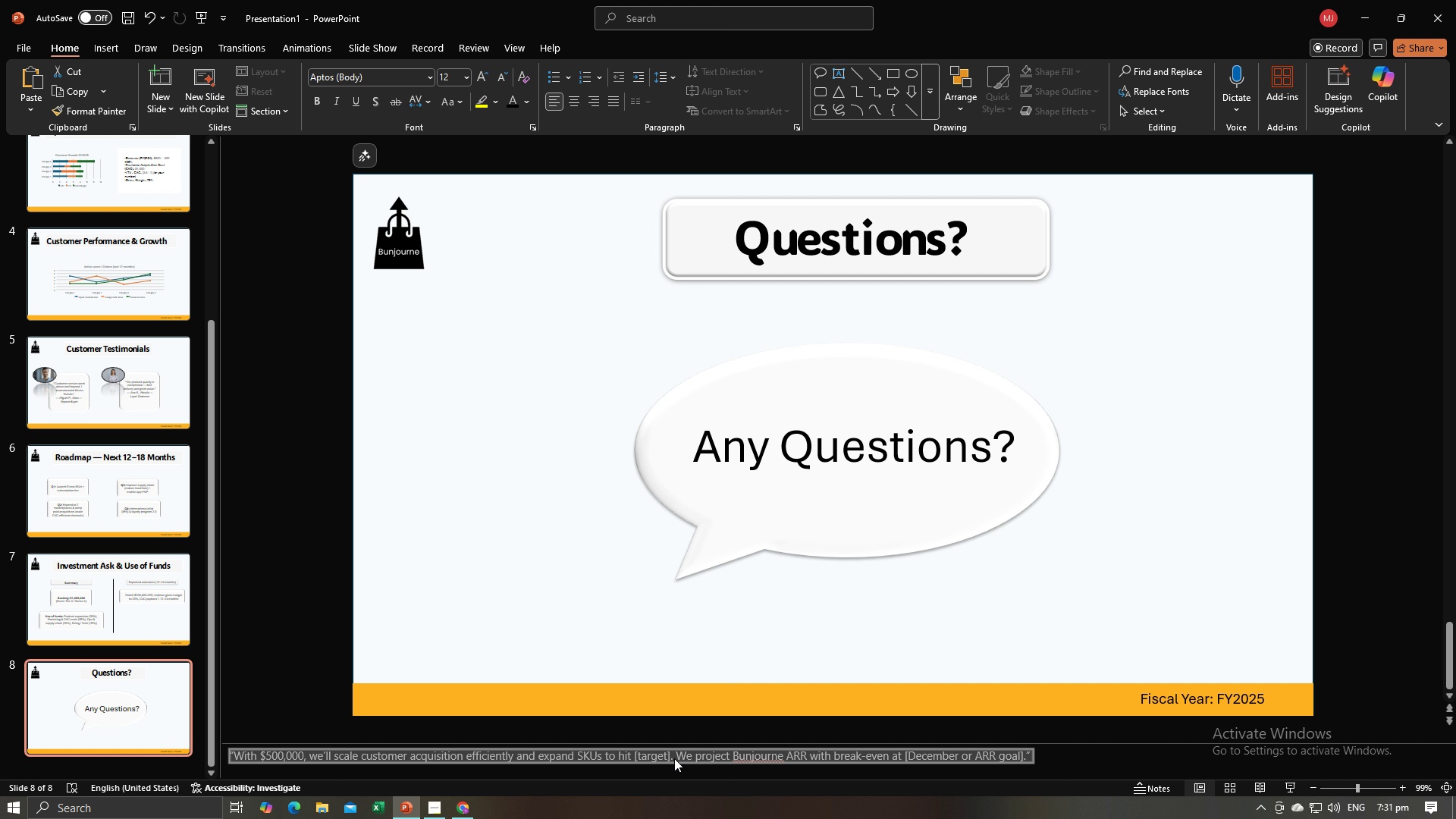 
key(Control+V)
 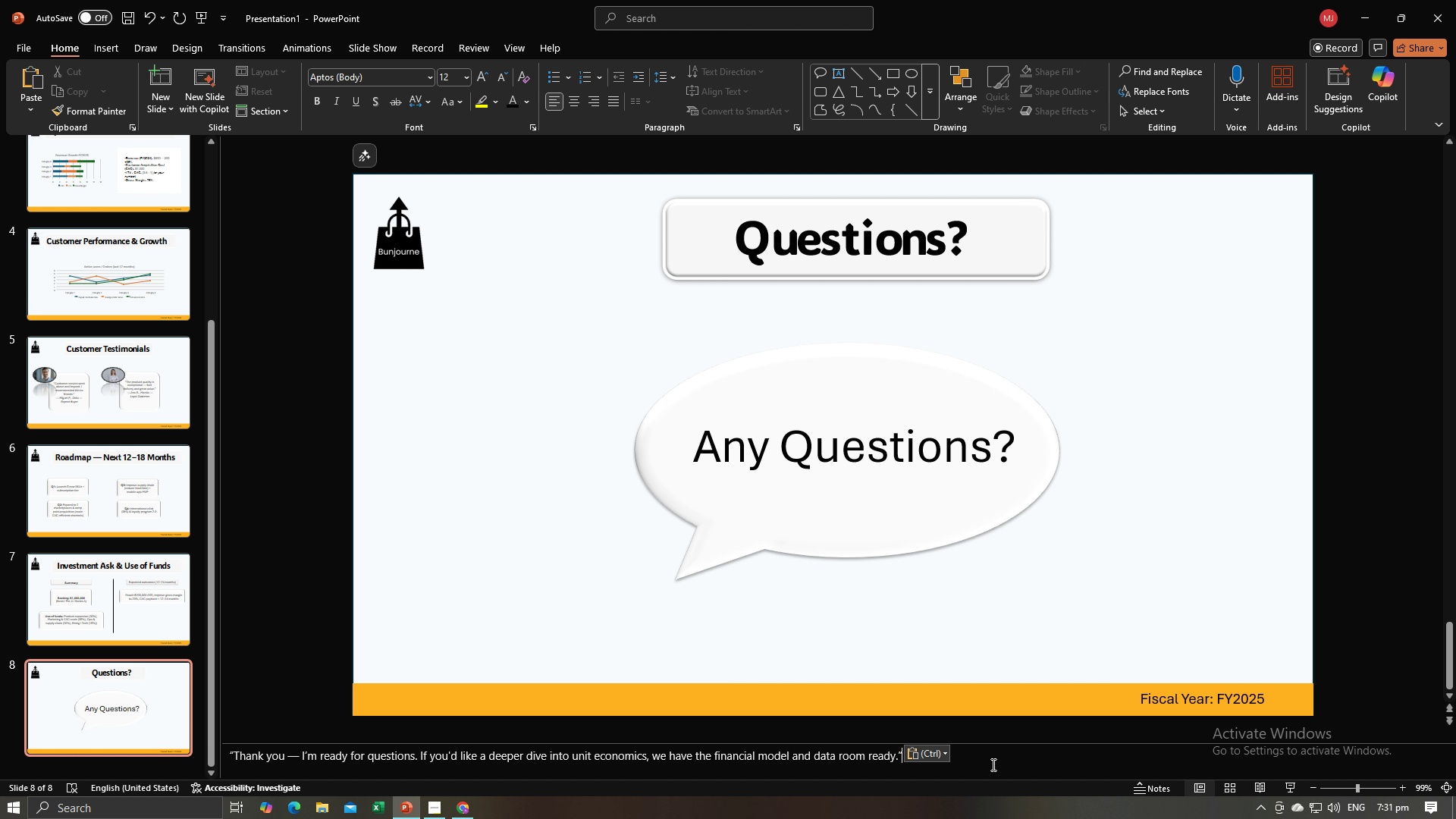 
left_click([992, 764])
 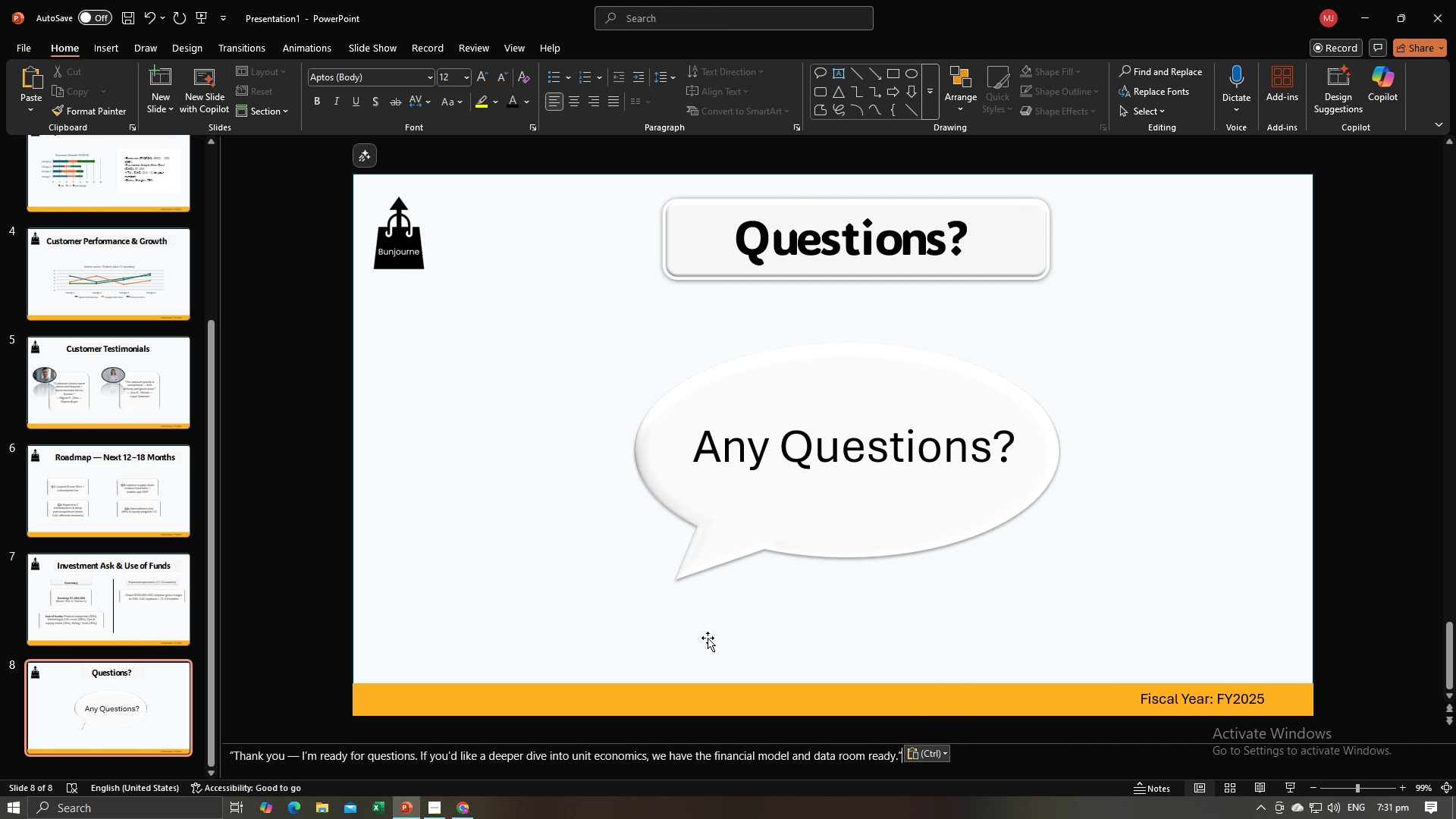 
left_click([706, 637])
 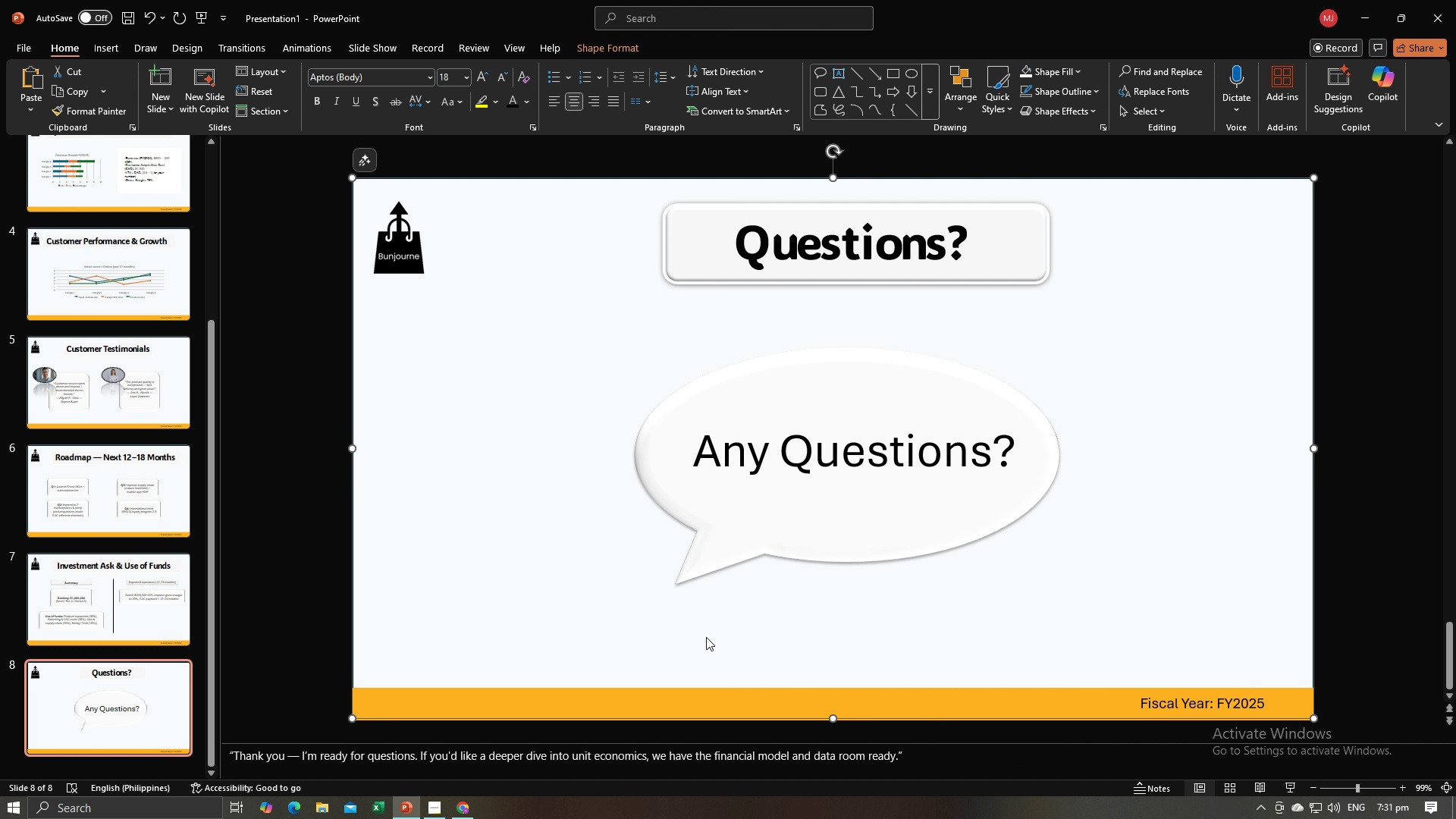 
key(Alt+AltLeft)
 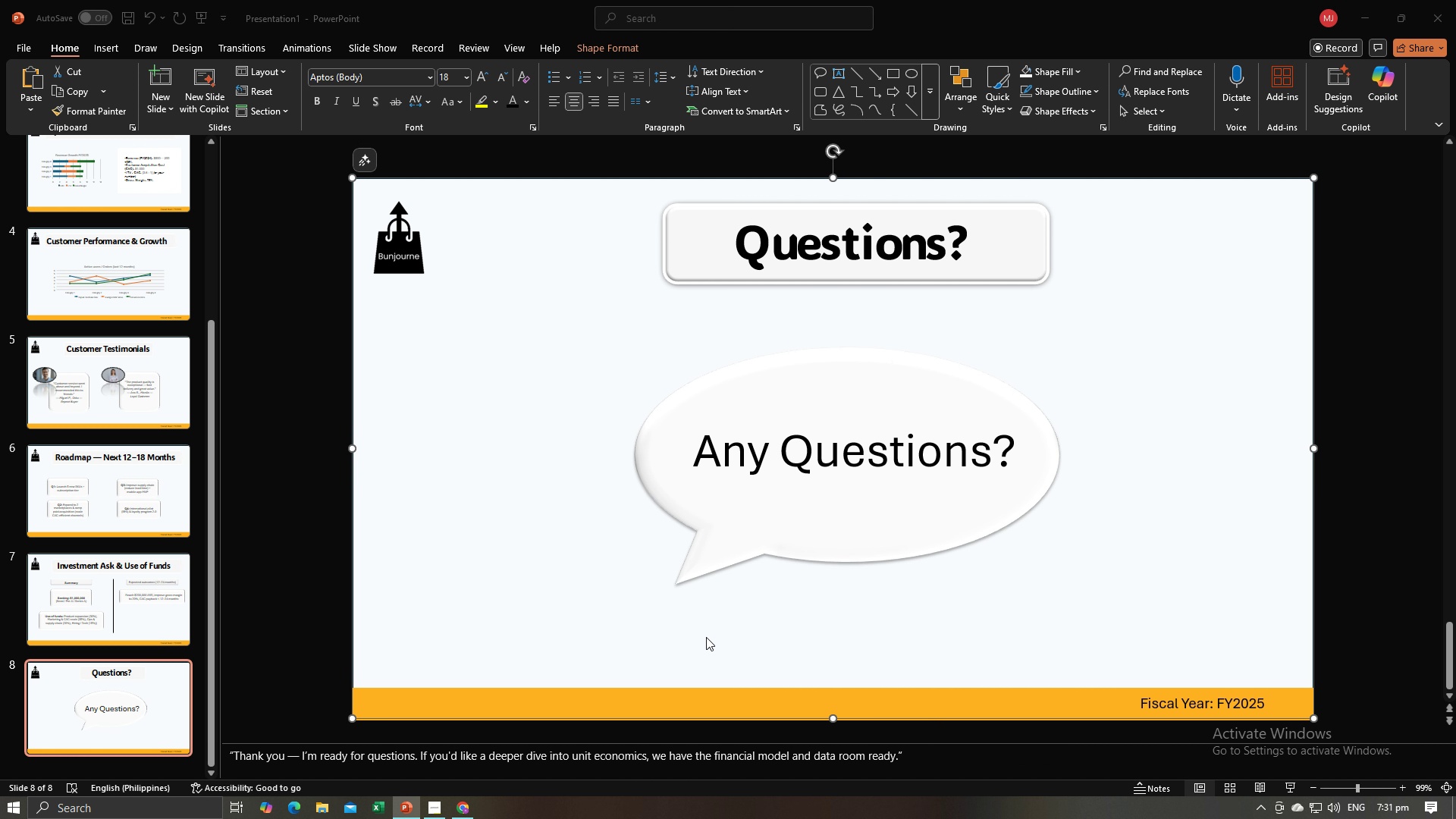 
key(Alt+Tab)
 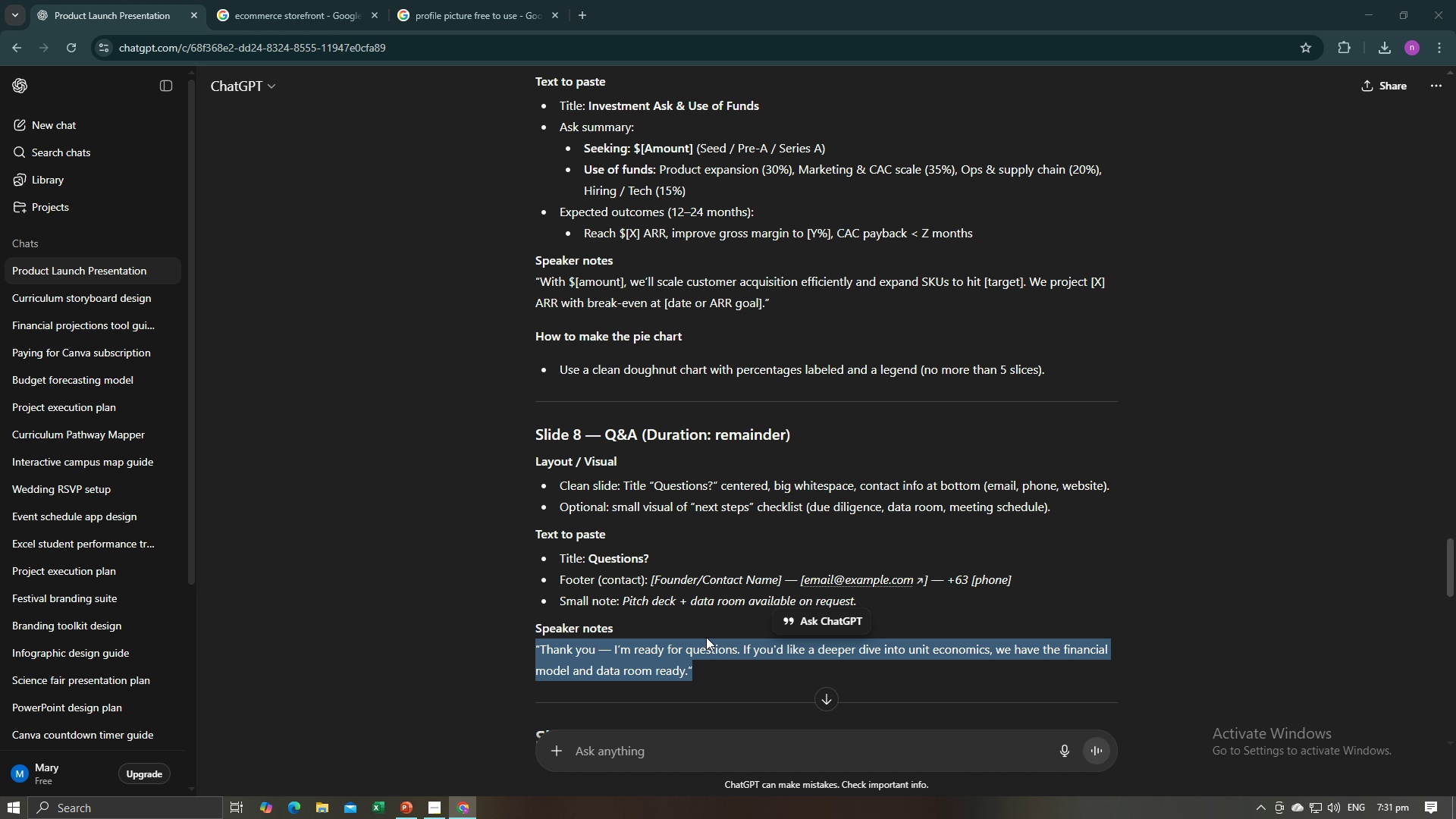 
key(Alt+AltLeft)
 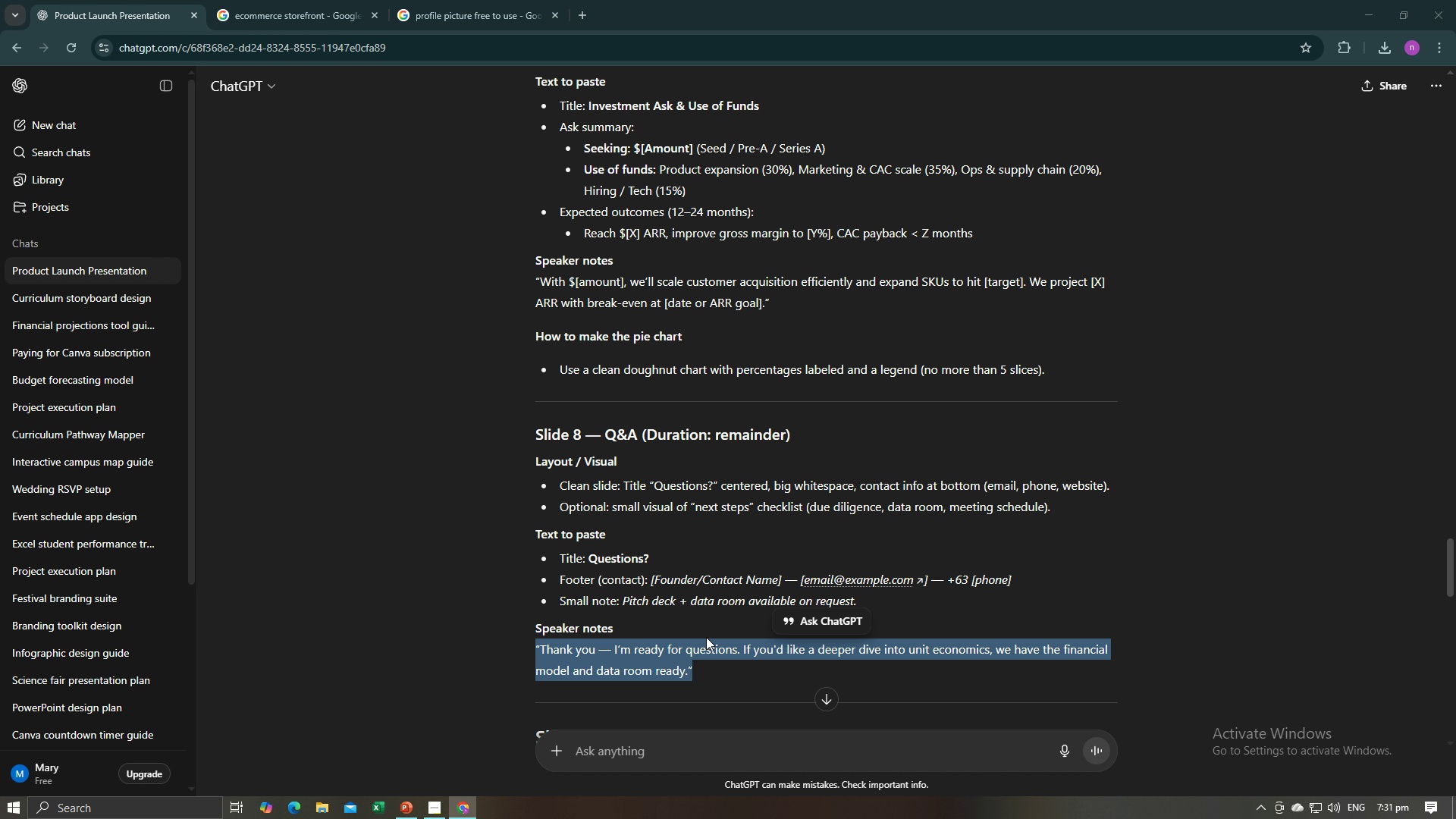 
key(Alt+Tab)
 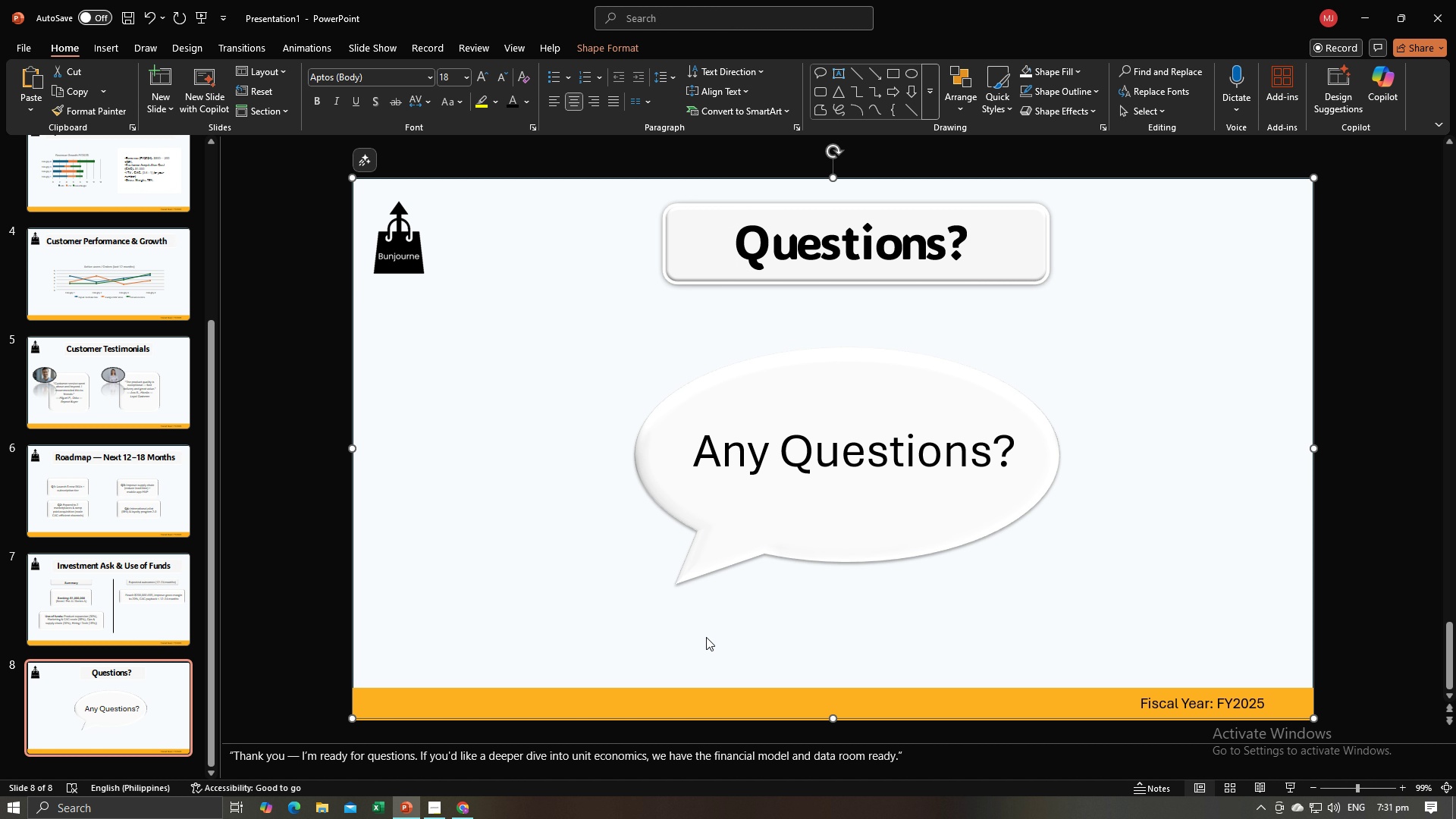 
key(Alt+AltLeft)
 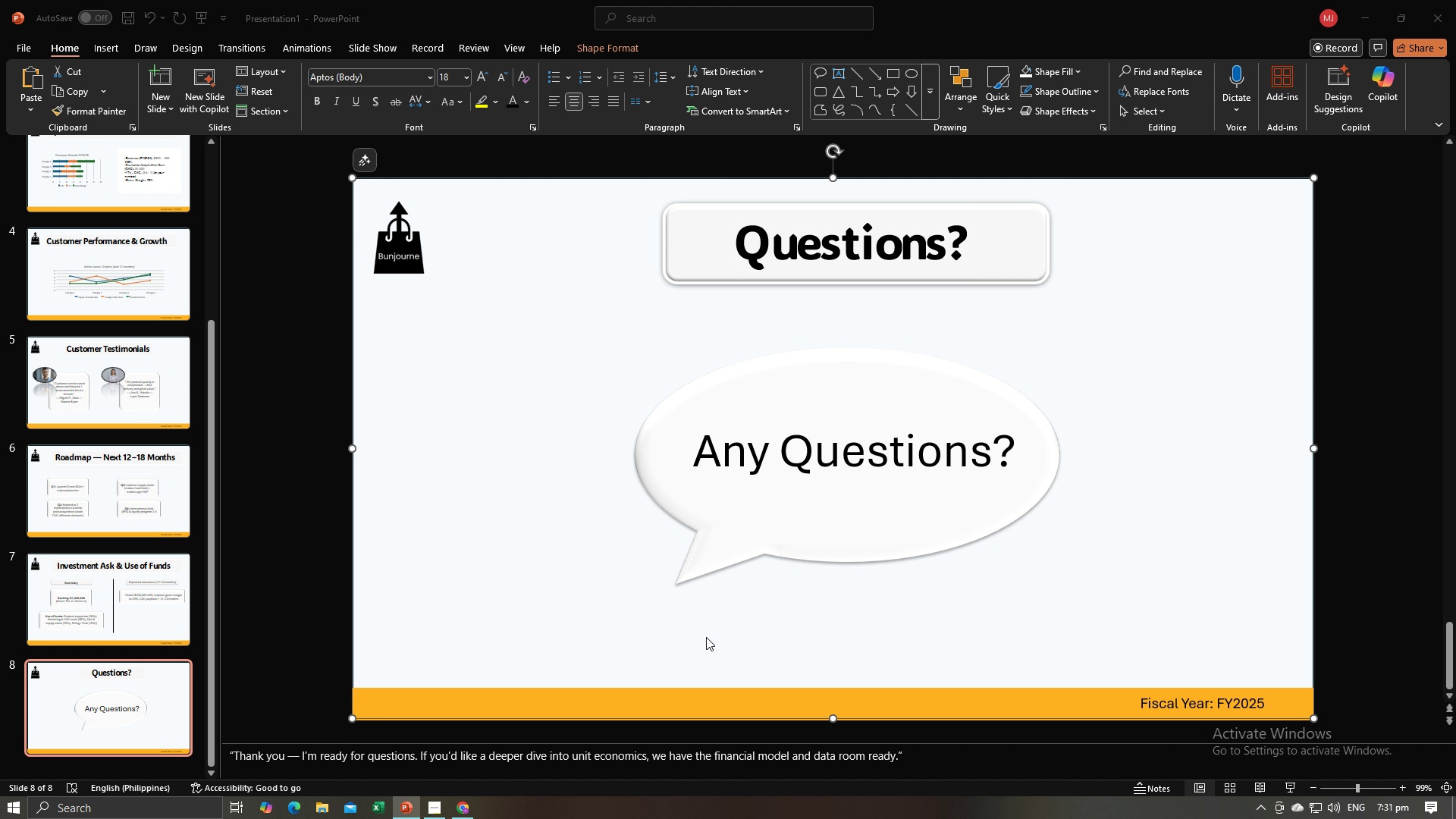 
key(Alt+Tab)
 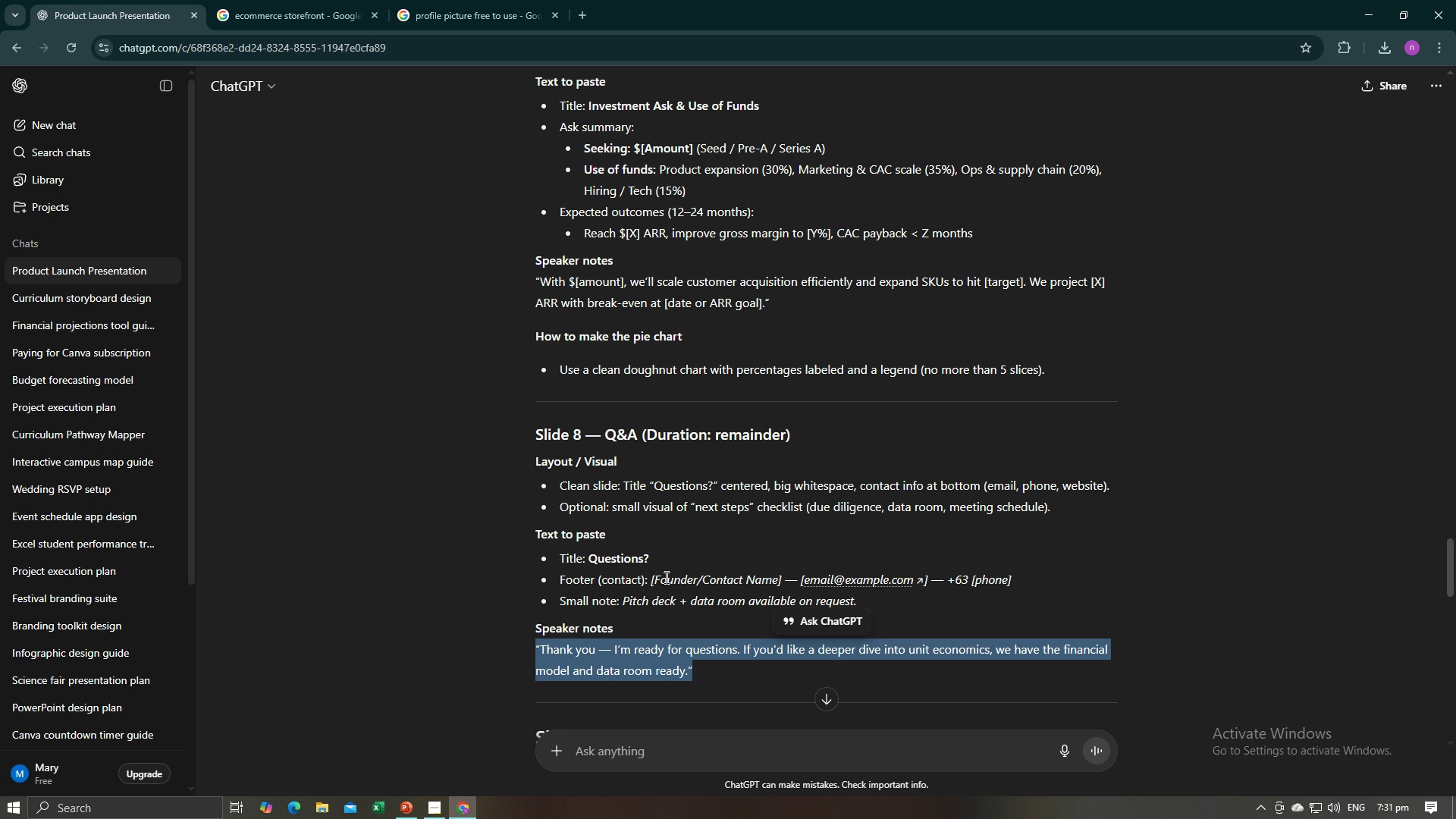 
key(Alt+AltLeft)
 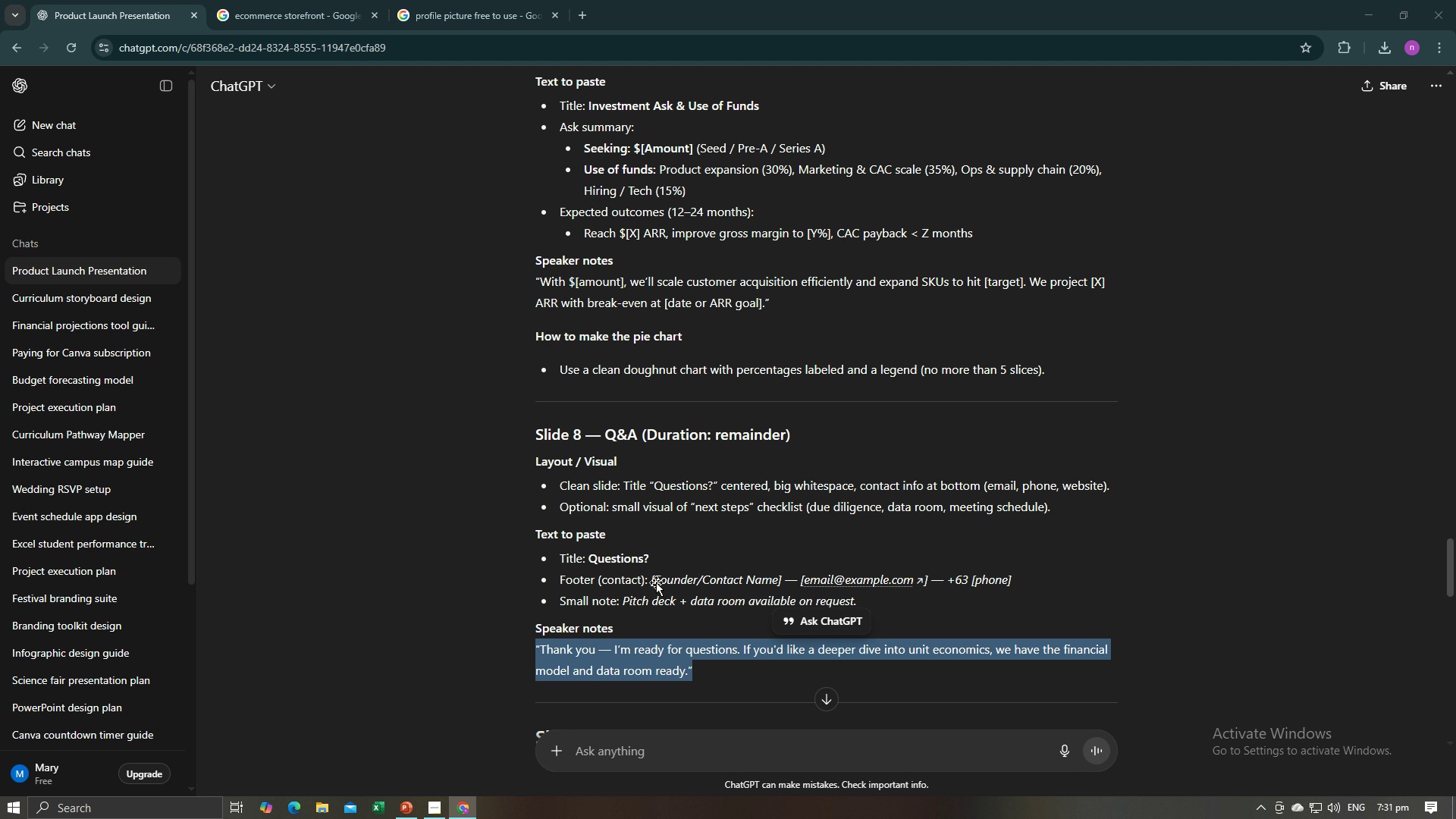 
key(Alt+Tab)
 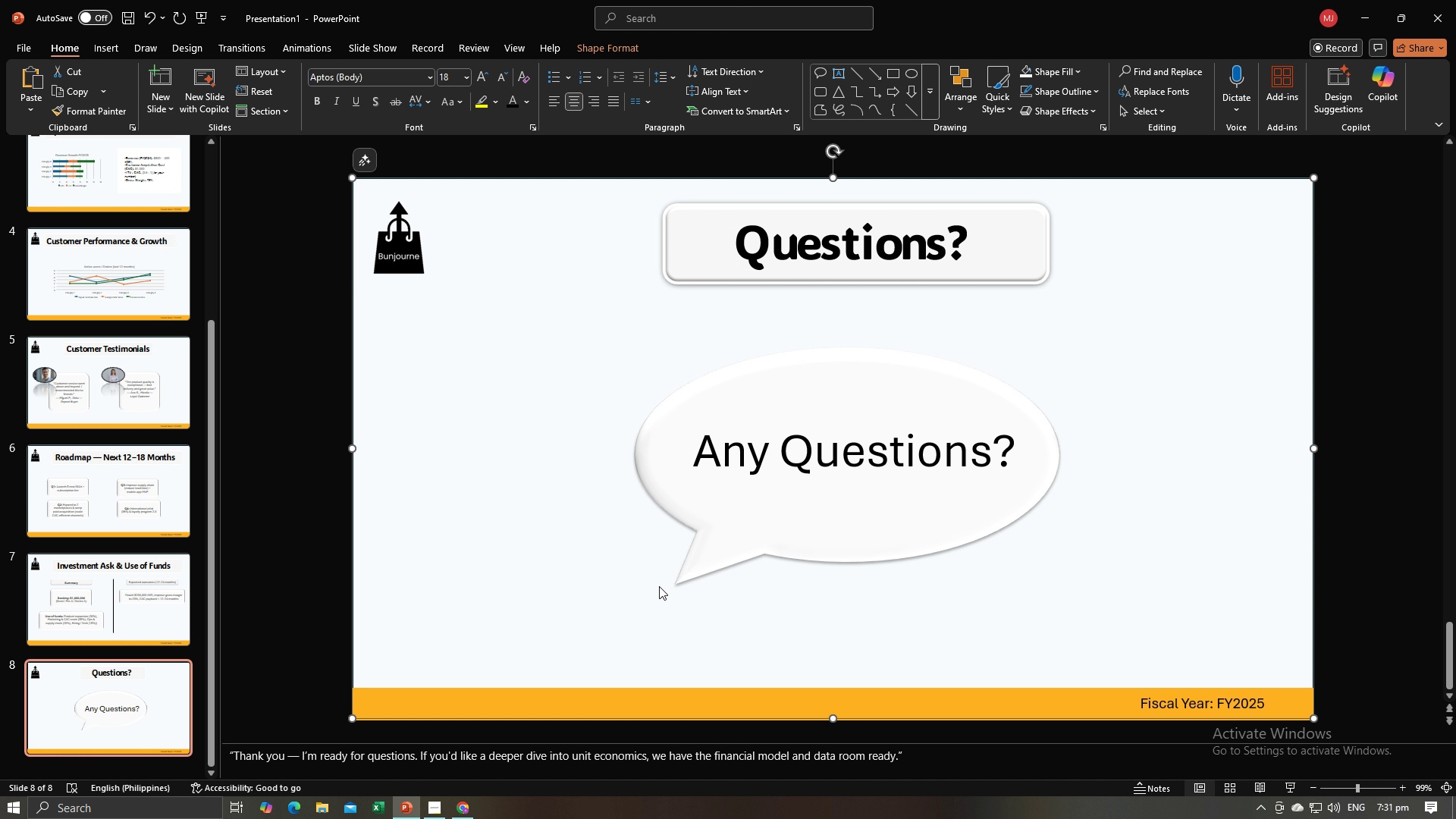 
key(Alt+AltLeft)
 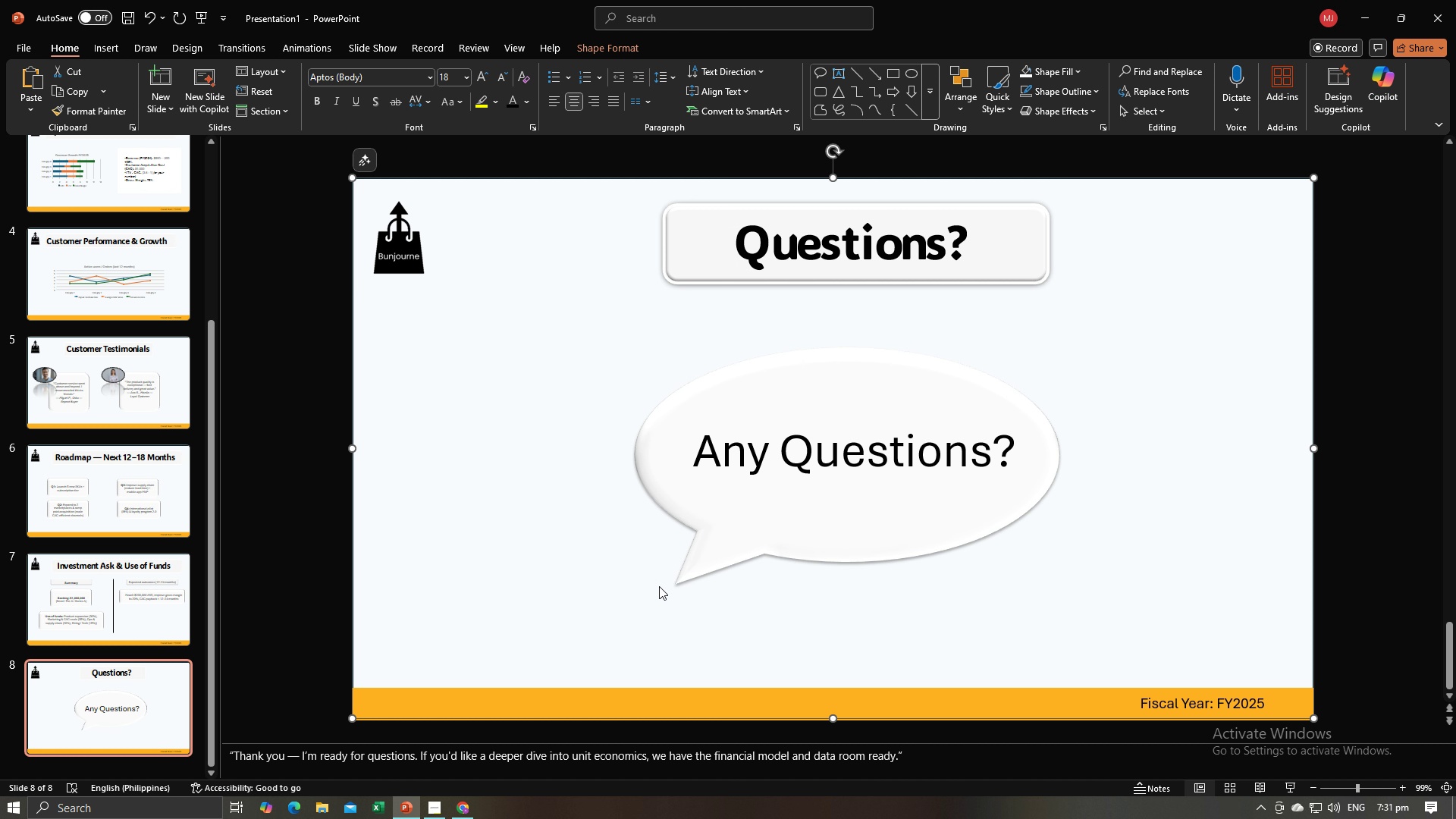 
key(Alt+Tab)
 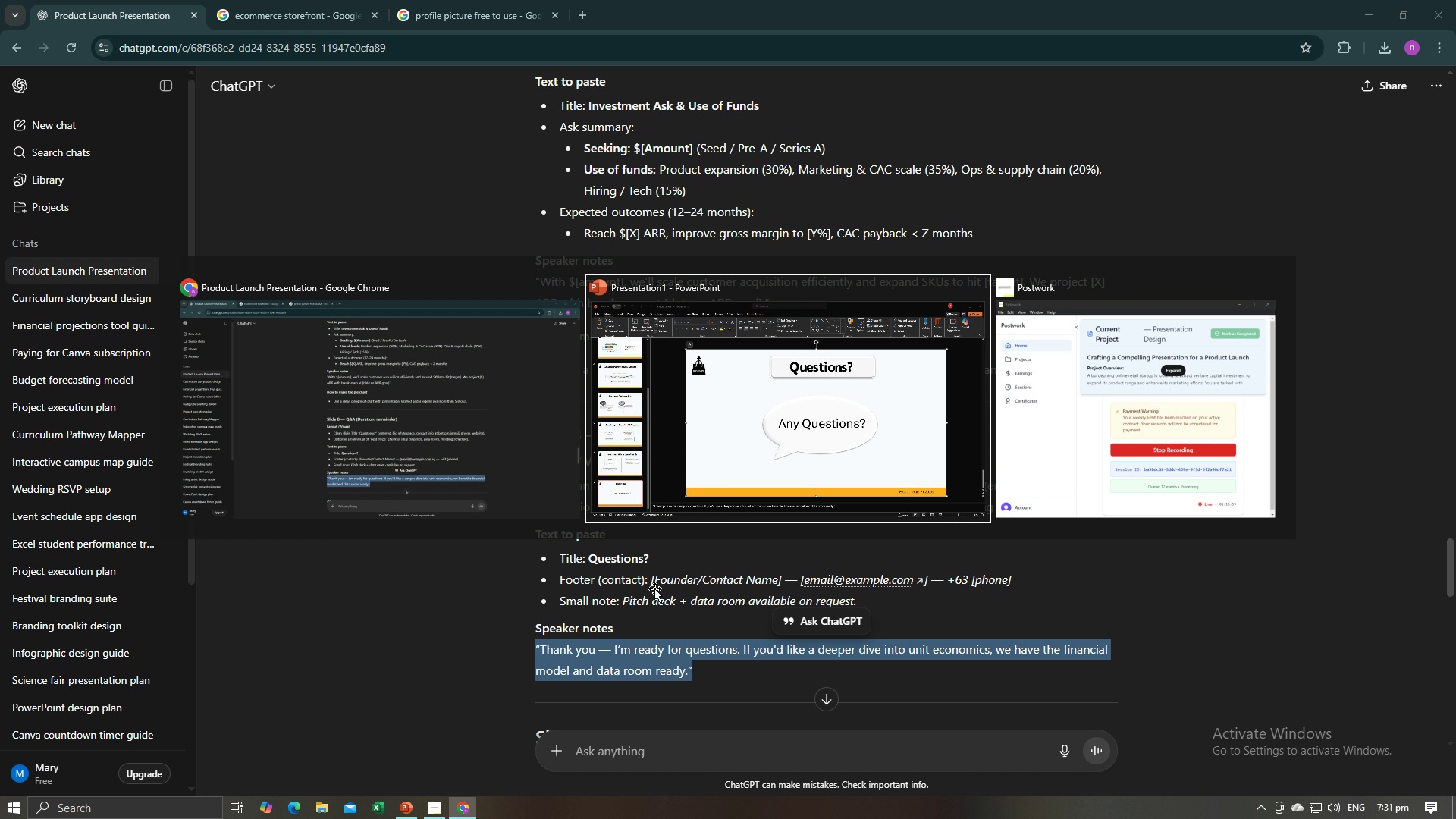 
key(Alt+AltLeft)
 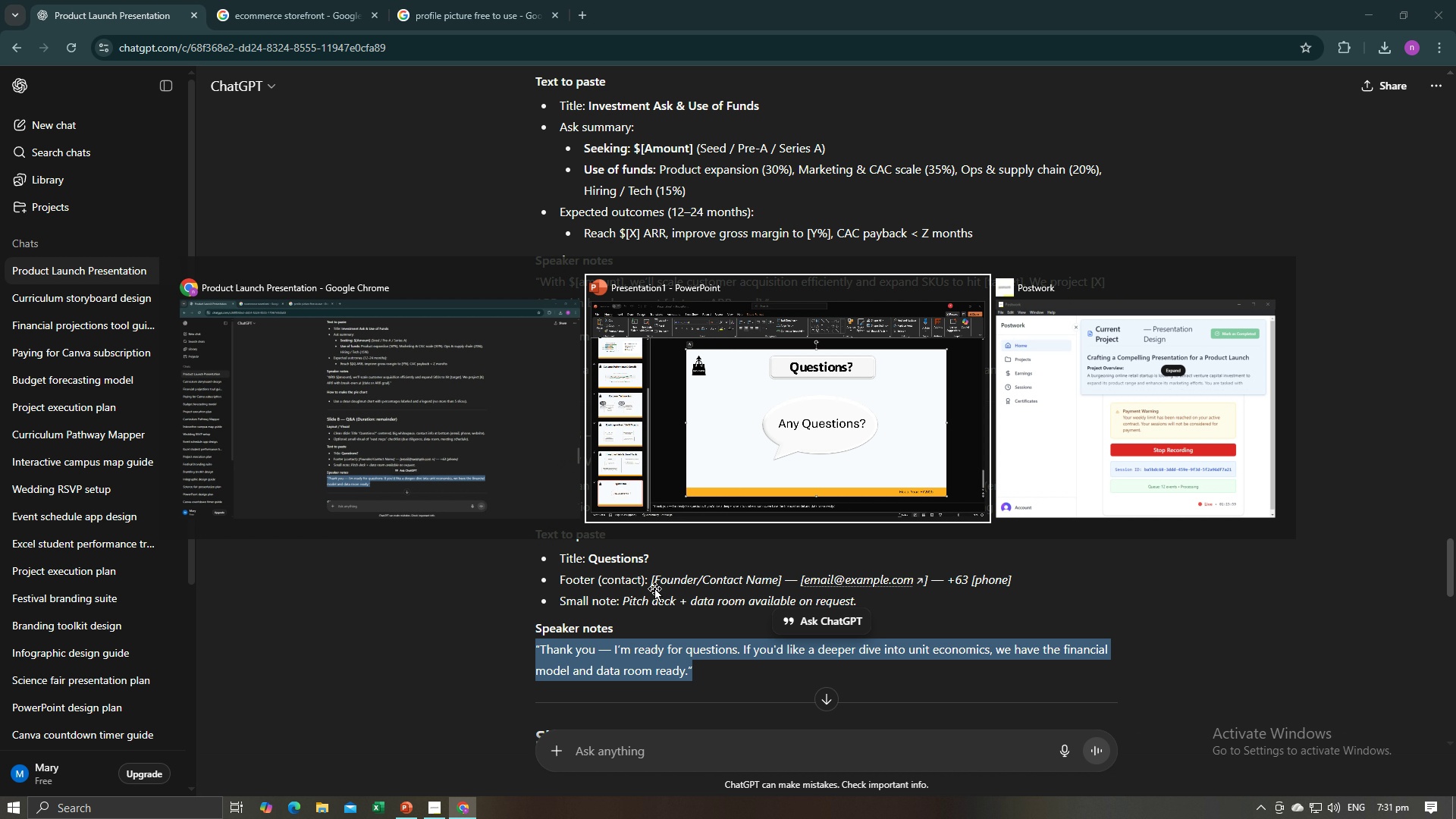 
key(Alt+Tab)
 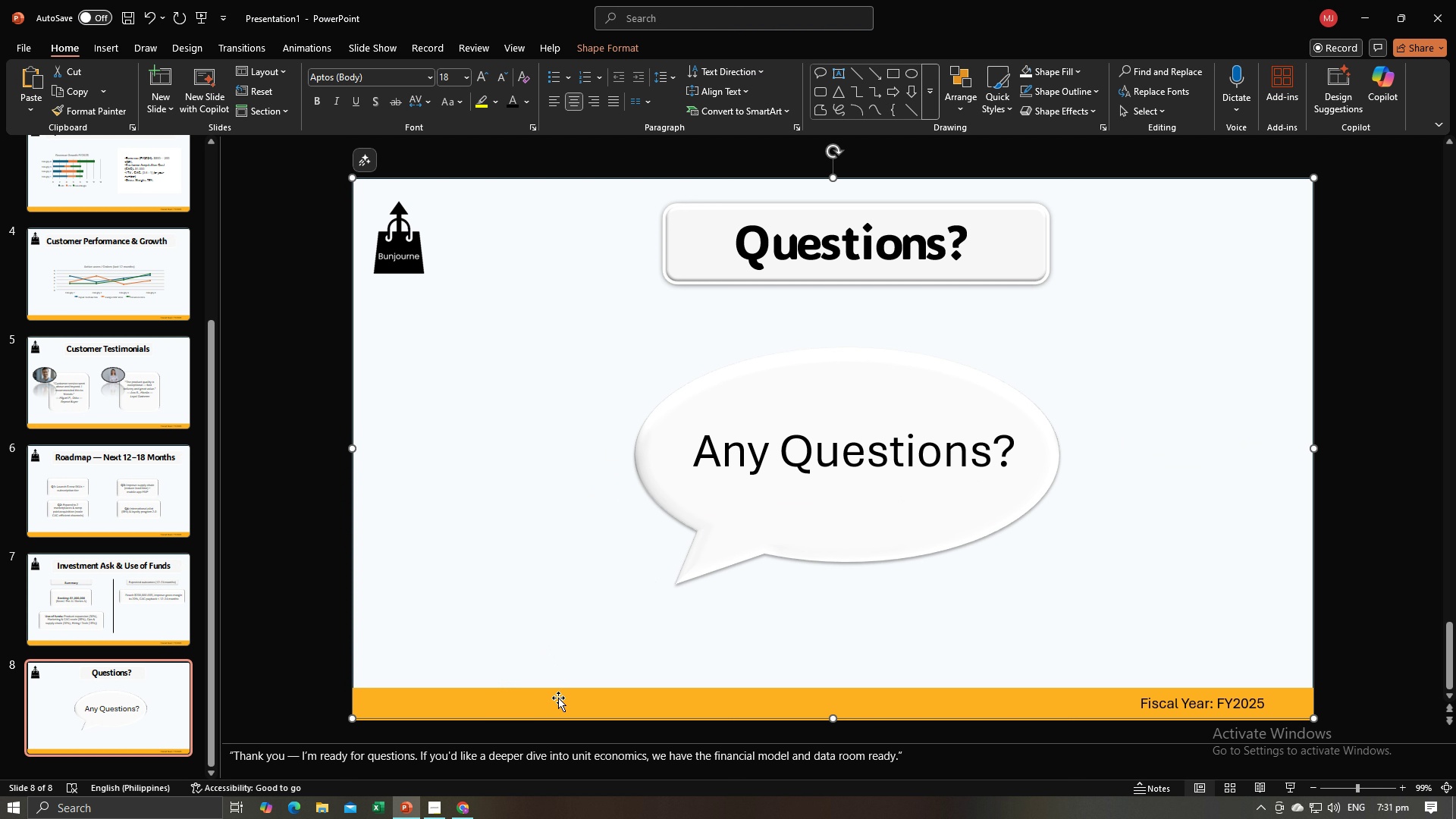 
key(Alt+AltLeft)
 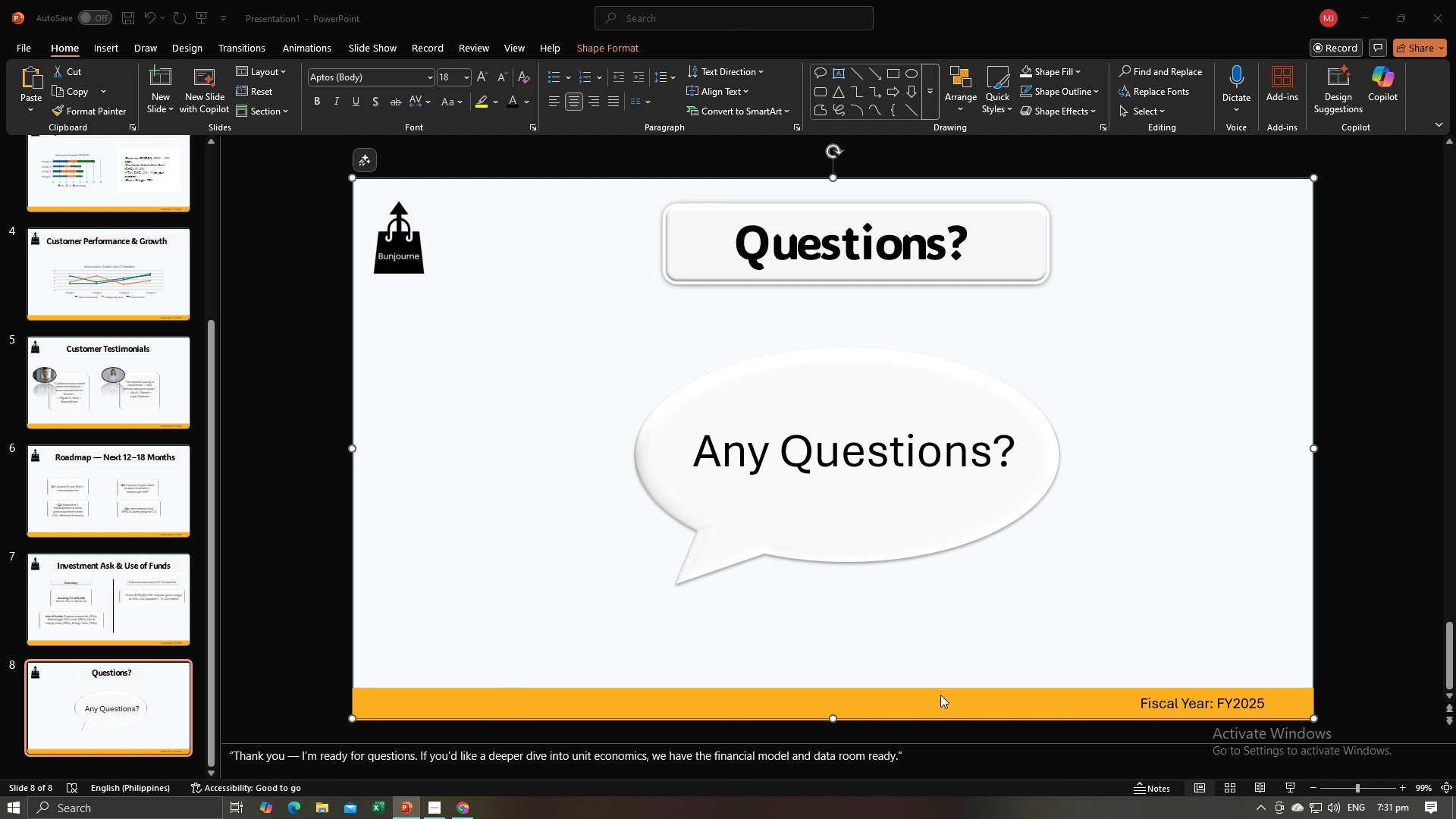 
key(Alt+Tab)
 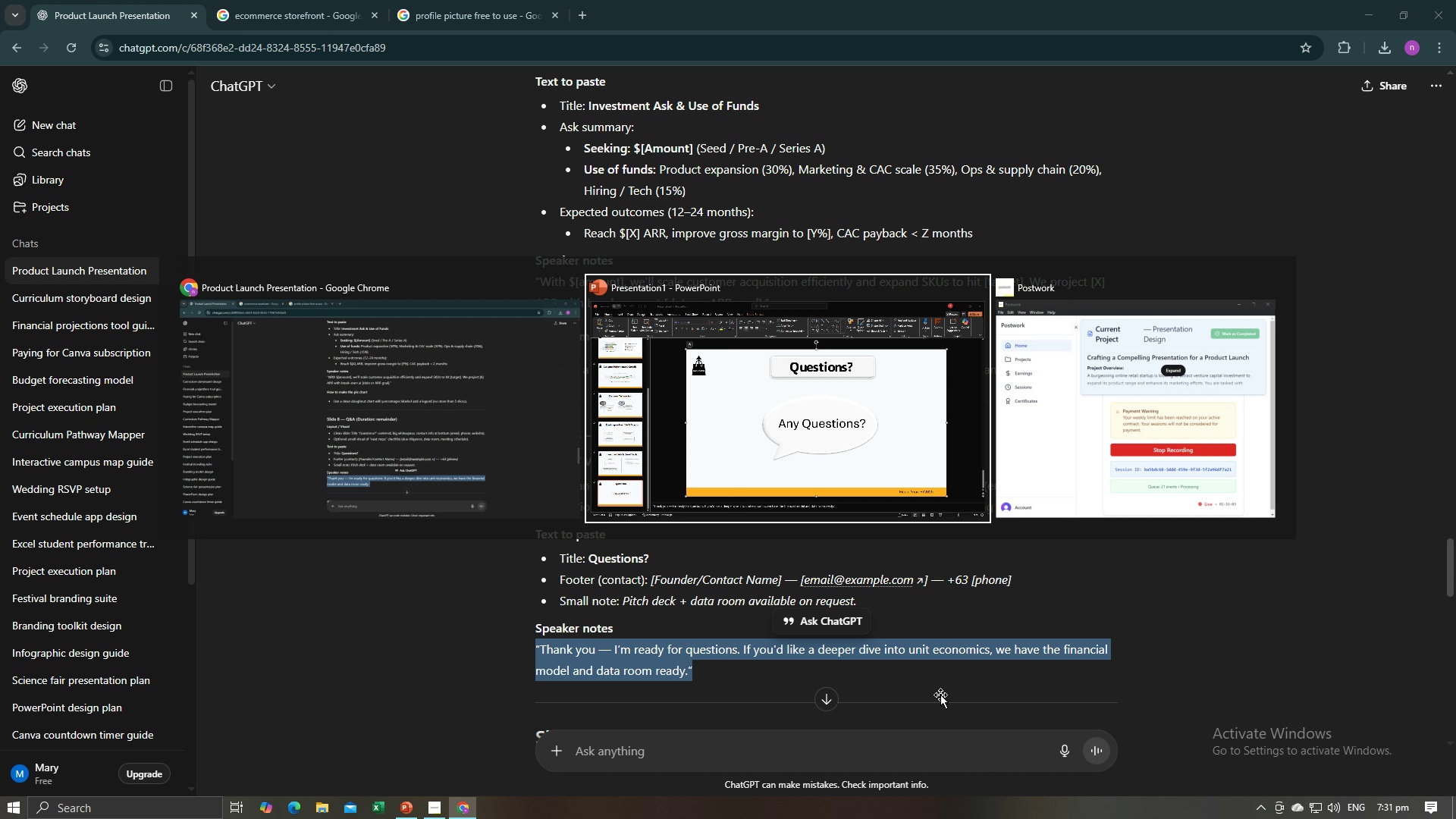 
key(Alt+AltLeft)
 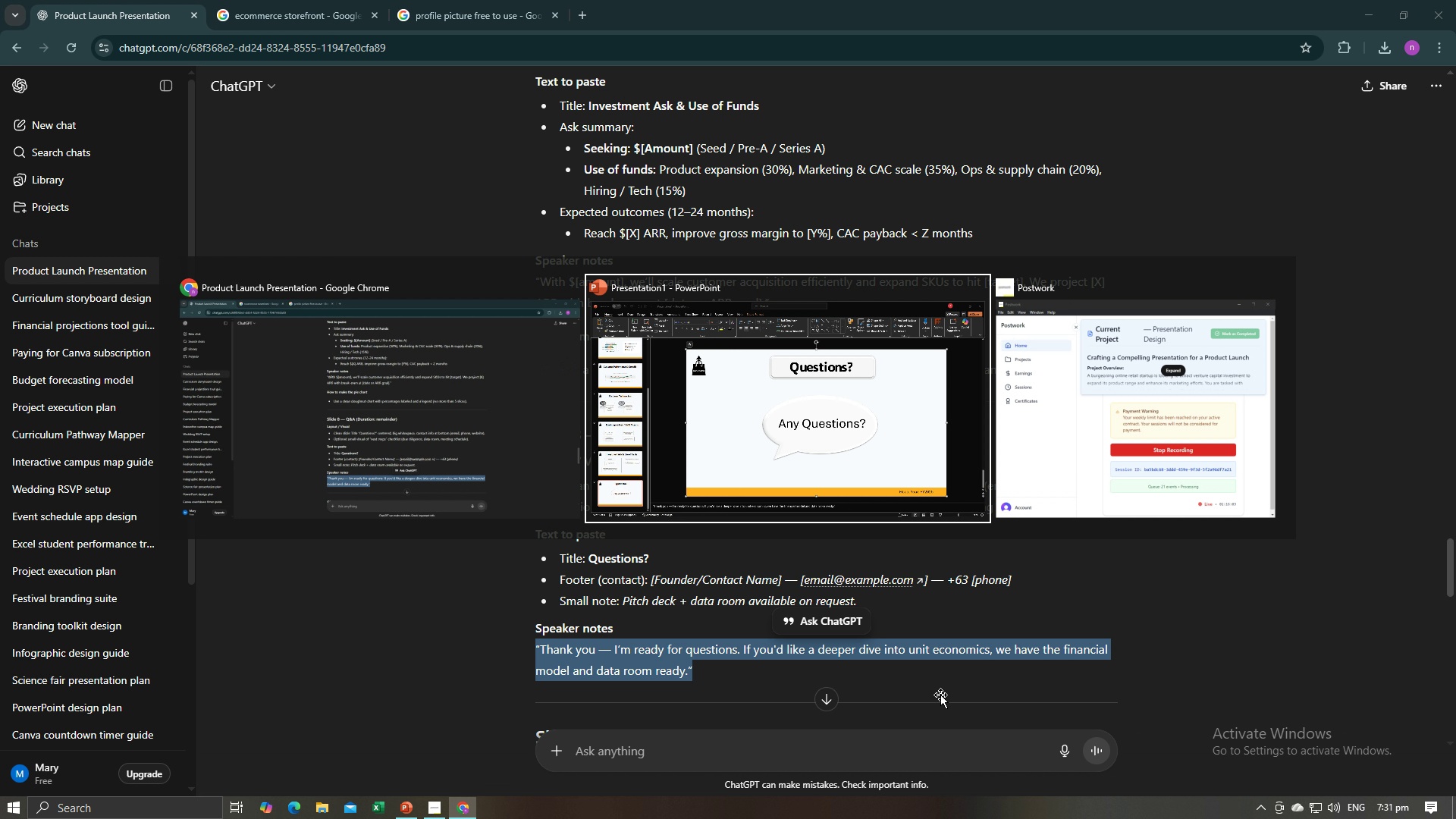 
key(Alt+Tab)
 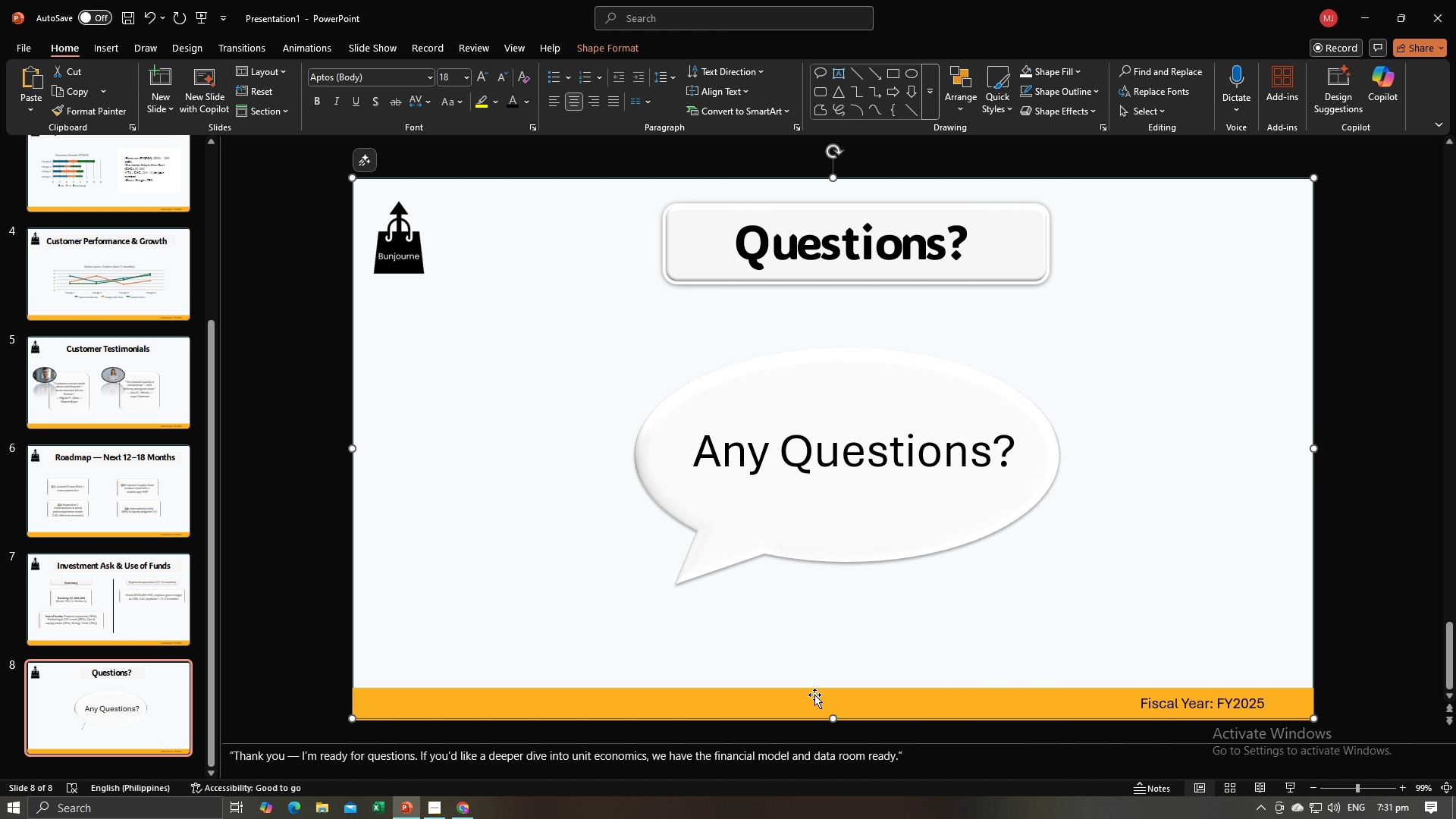 
key(Alt+AltLeft)
 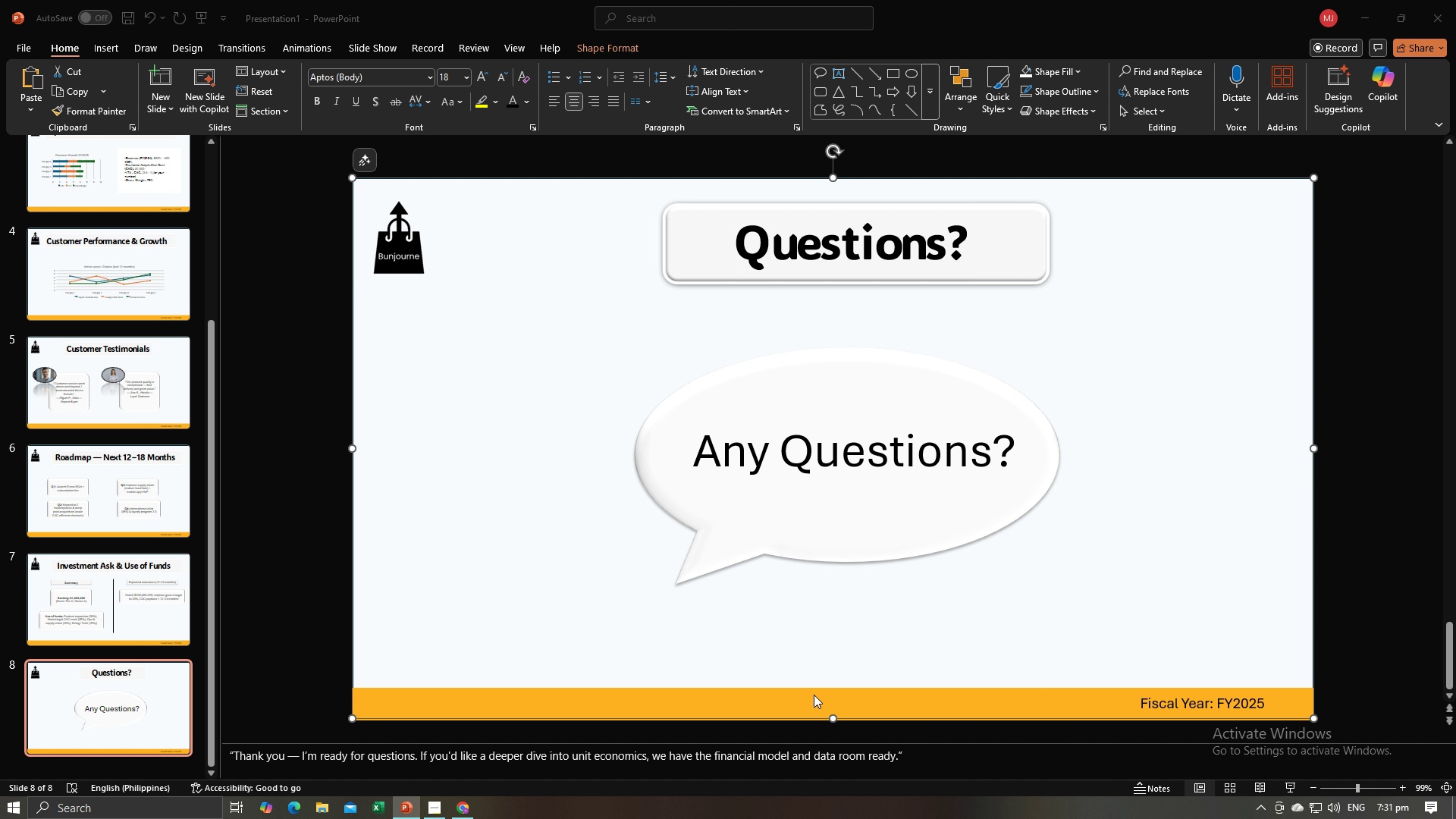 
key(Alt+Tab)
 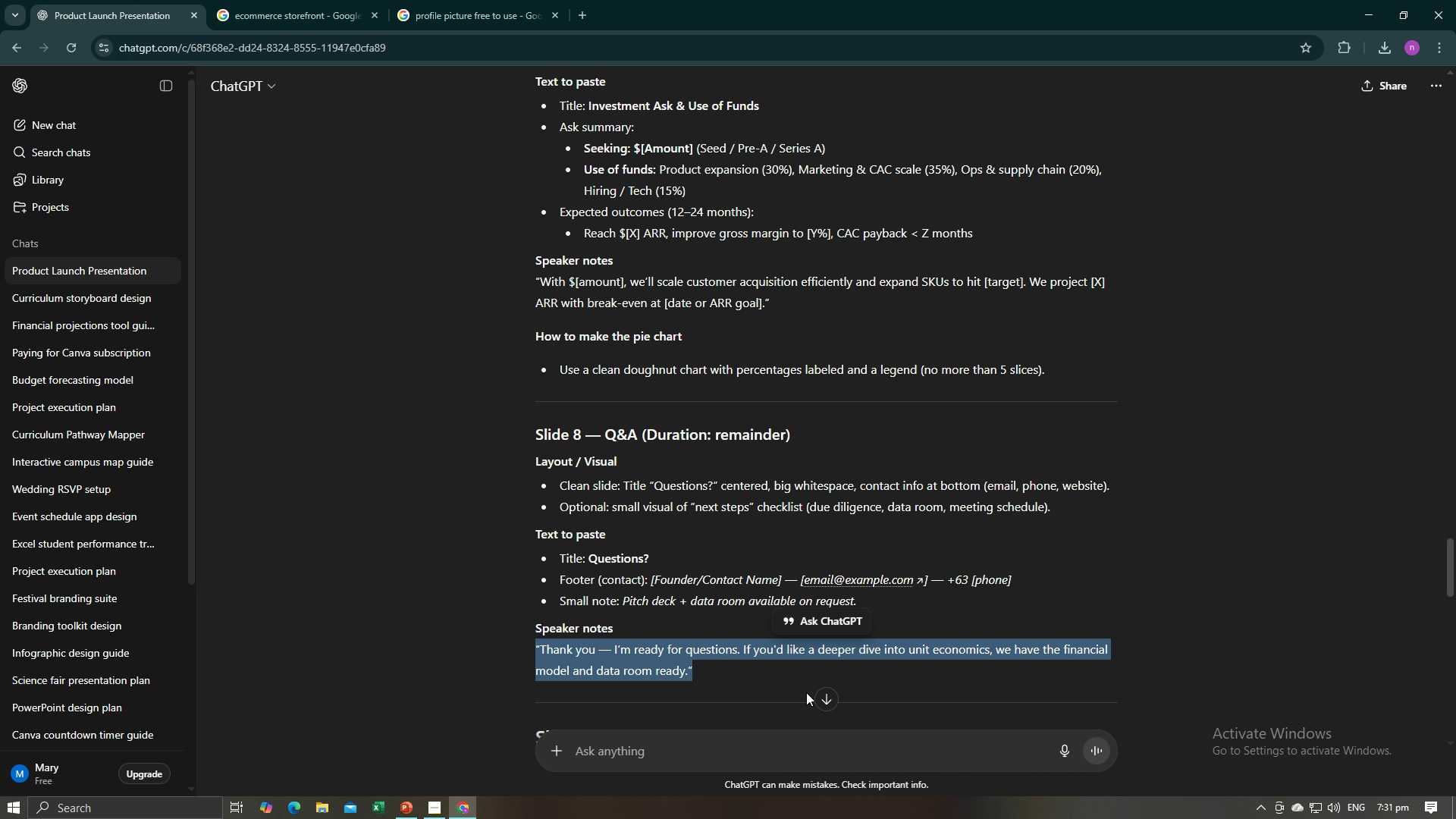 
key(Alt+AltLeft)
 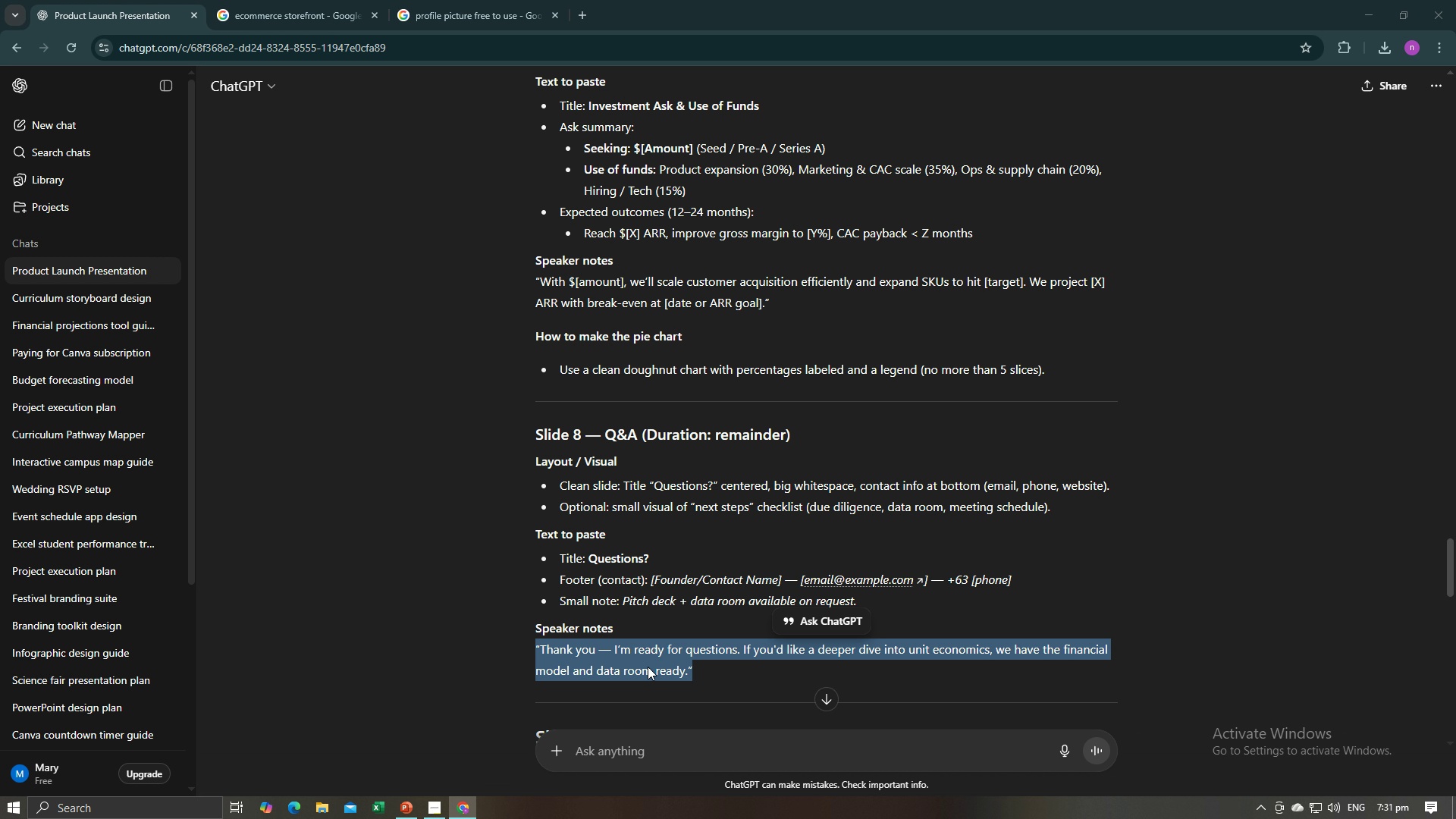 
key(Alt+Tab)
 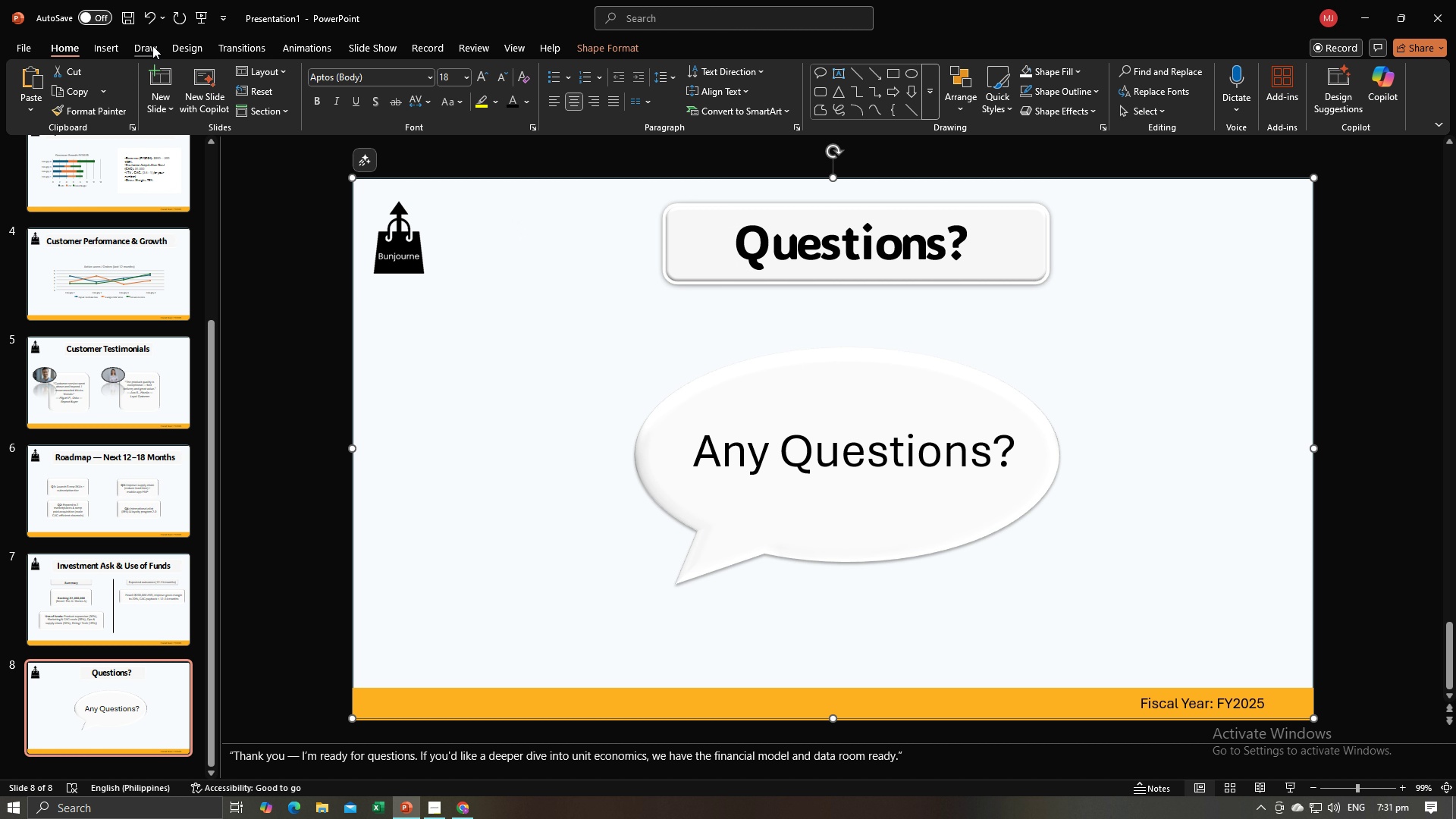 
left_click([116, 51])
 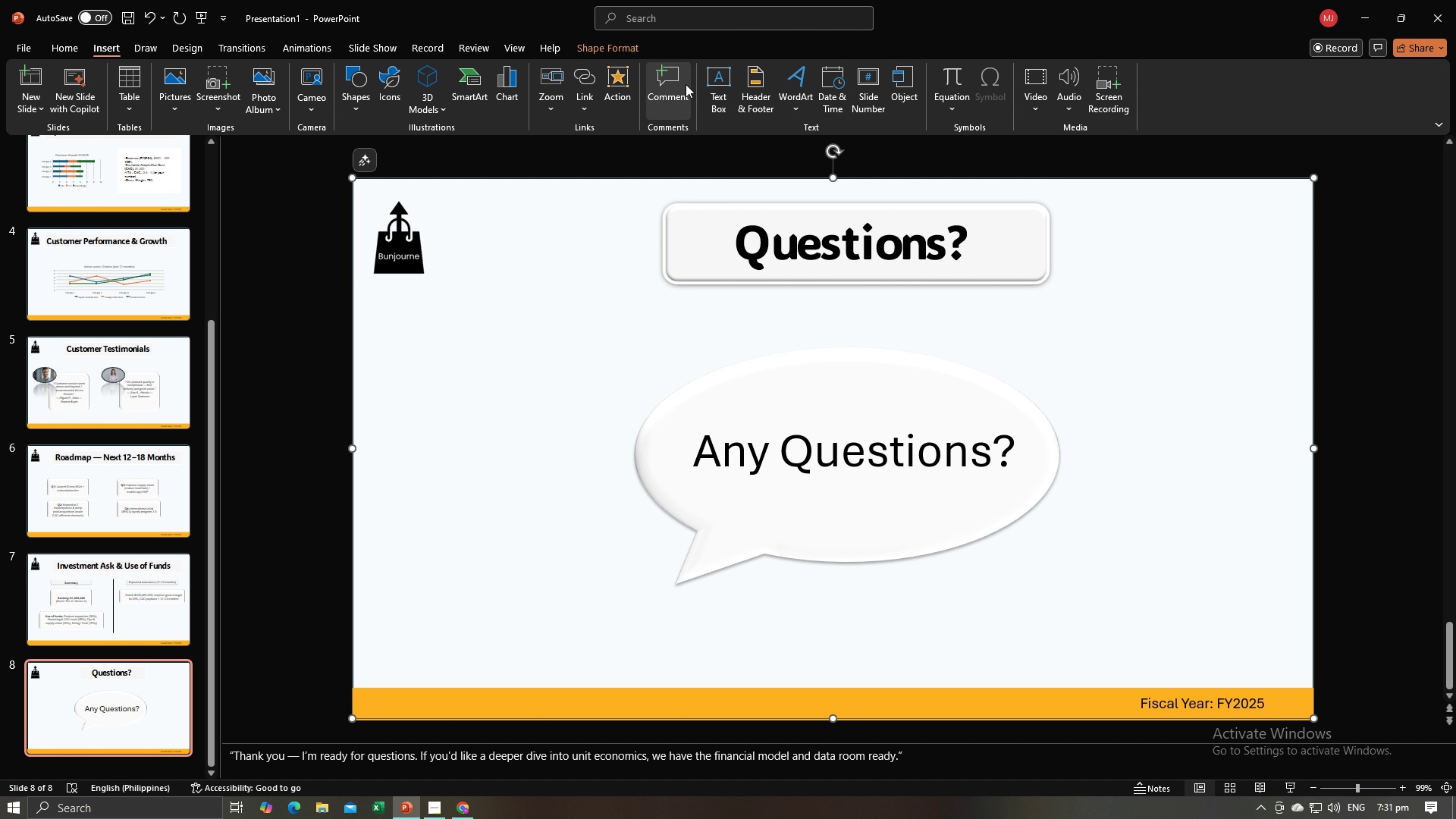 
left_click([713, 81])
 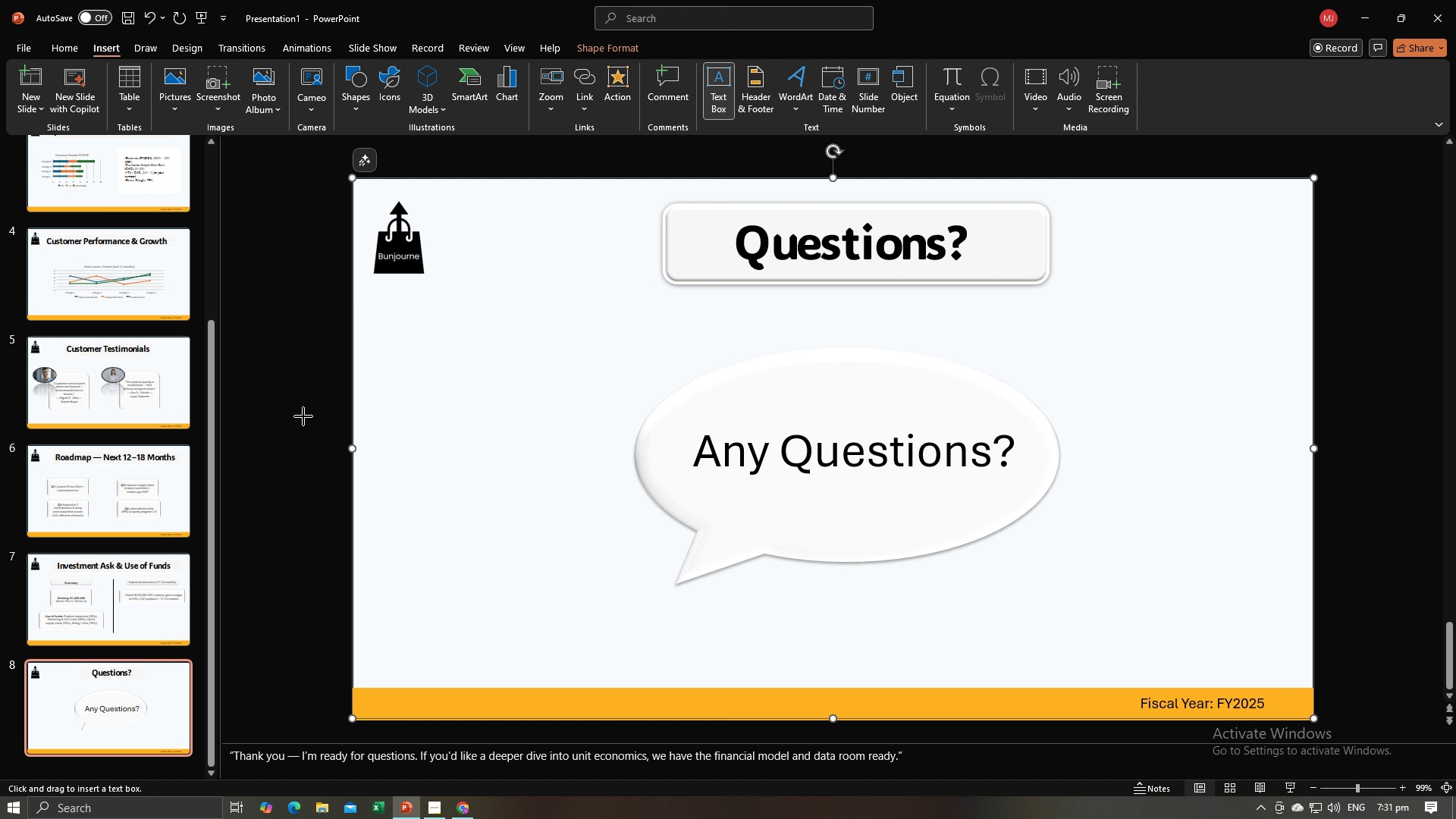 
left_click([303, 416])
 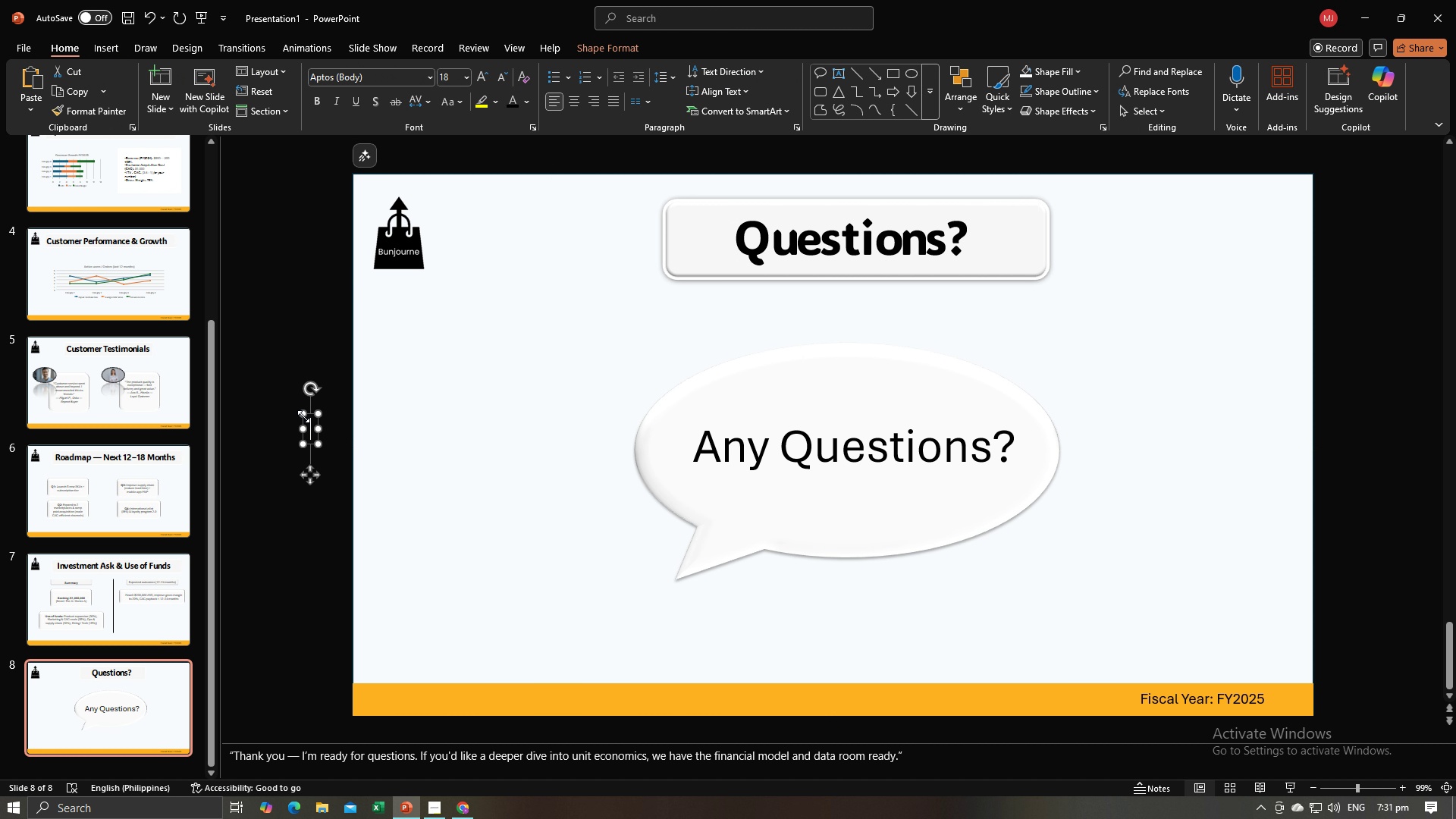 
key(Alt+AltLeft)
 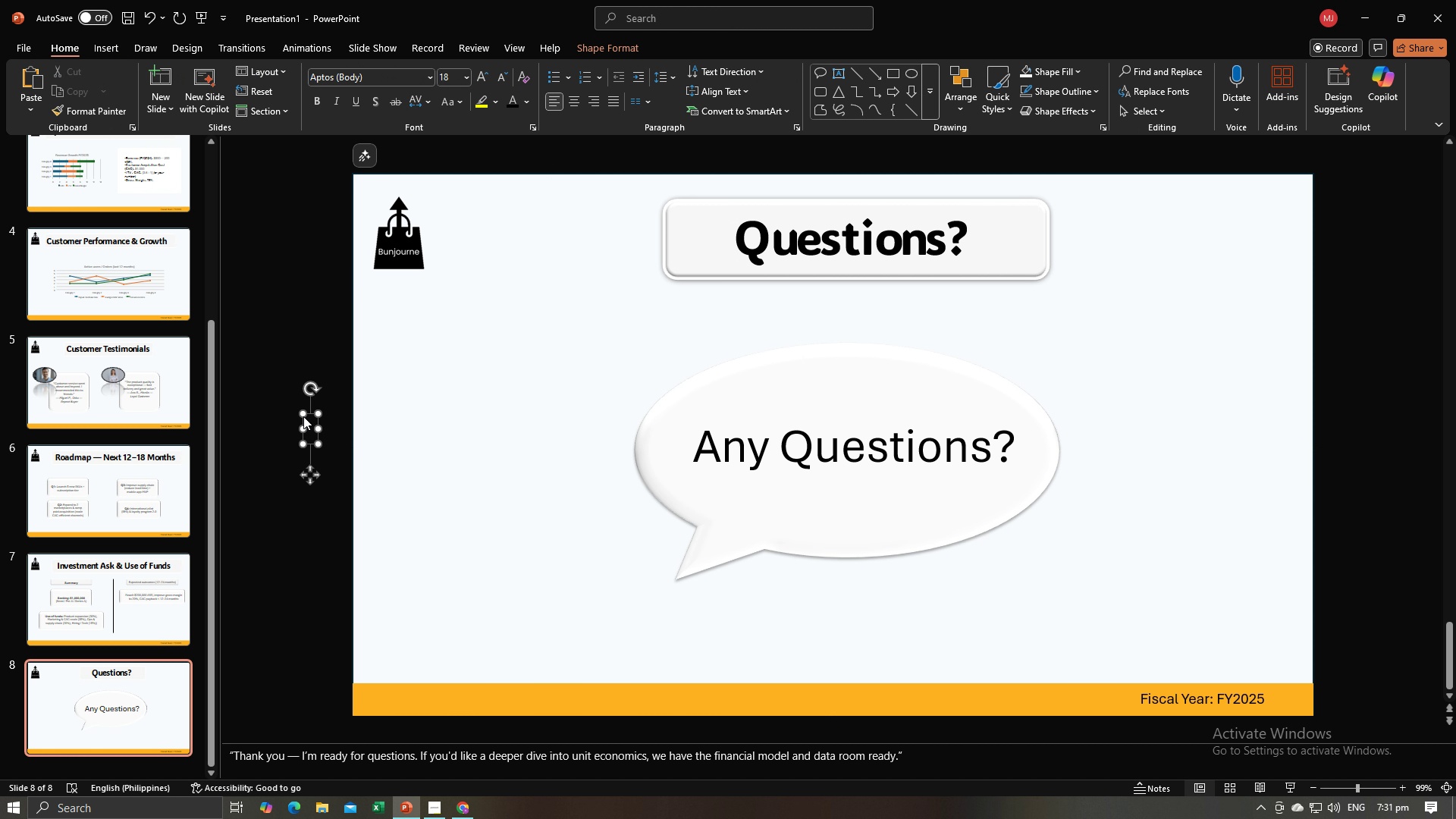 
key(Alt+Tab)
 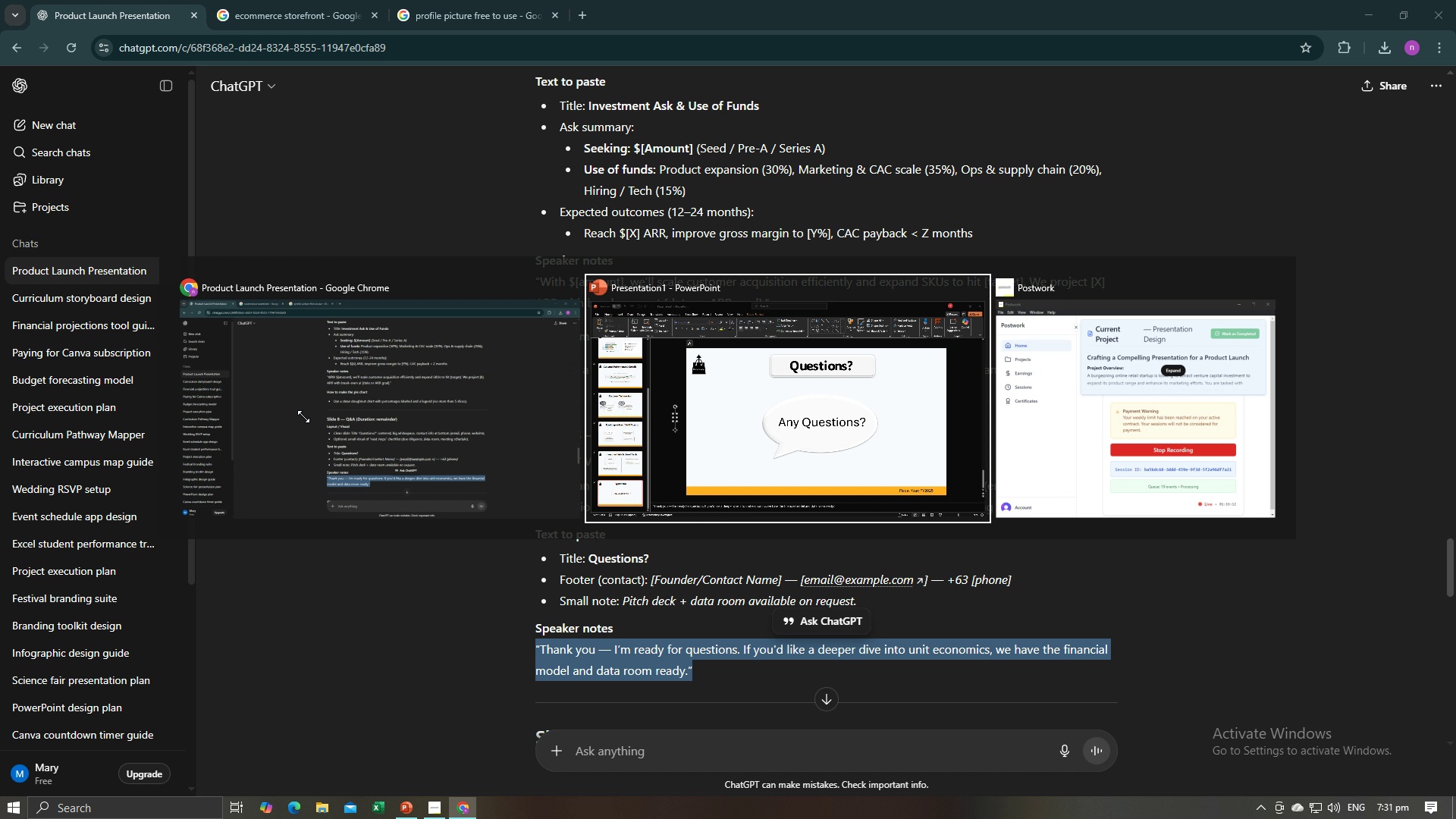 
key(Alt+AltLeft)
 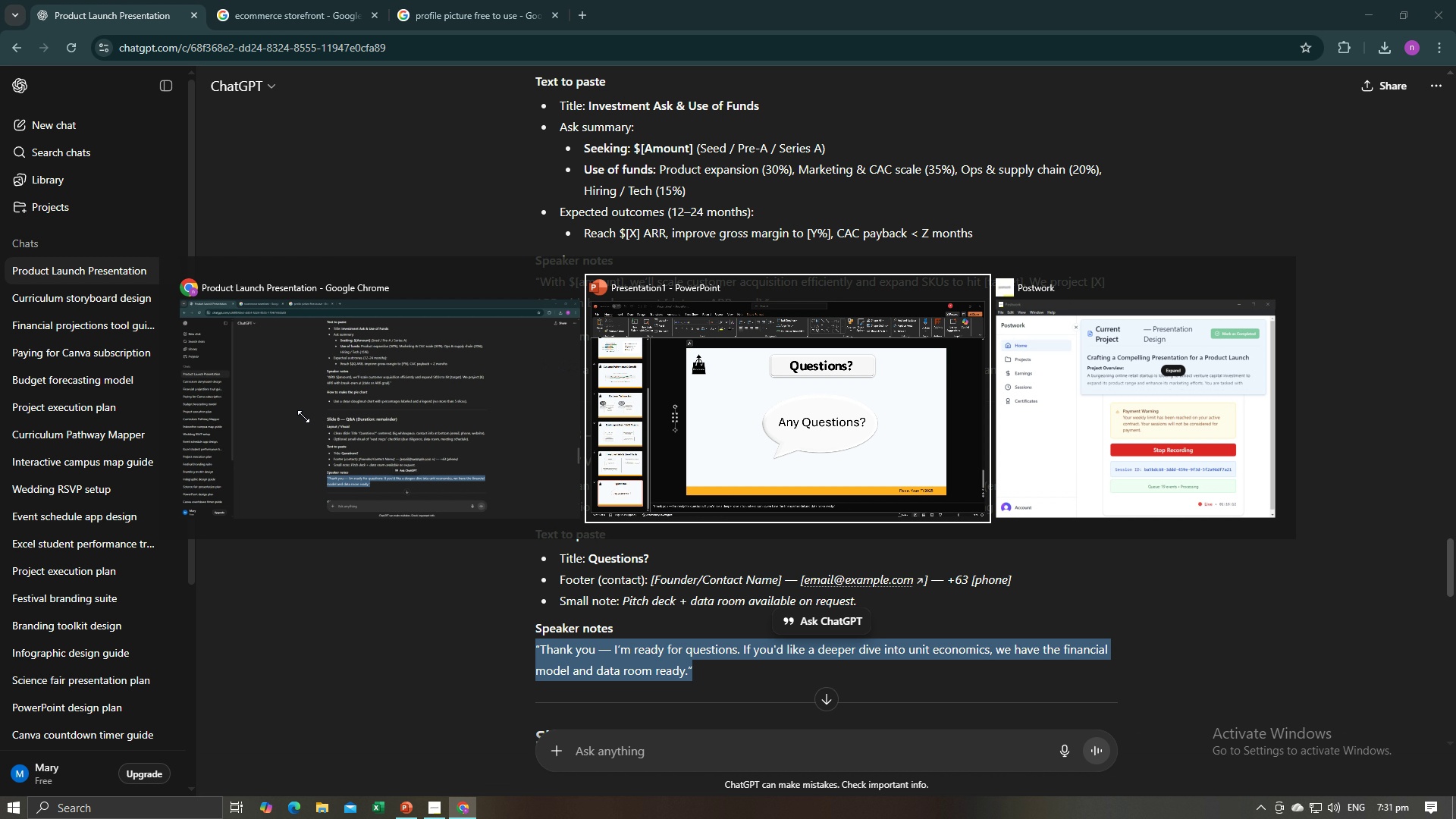 
key(Tab)
type(Maria)
 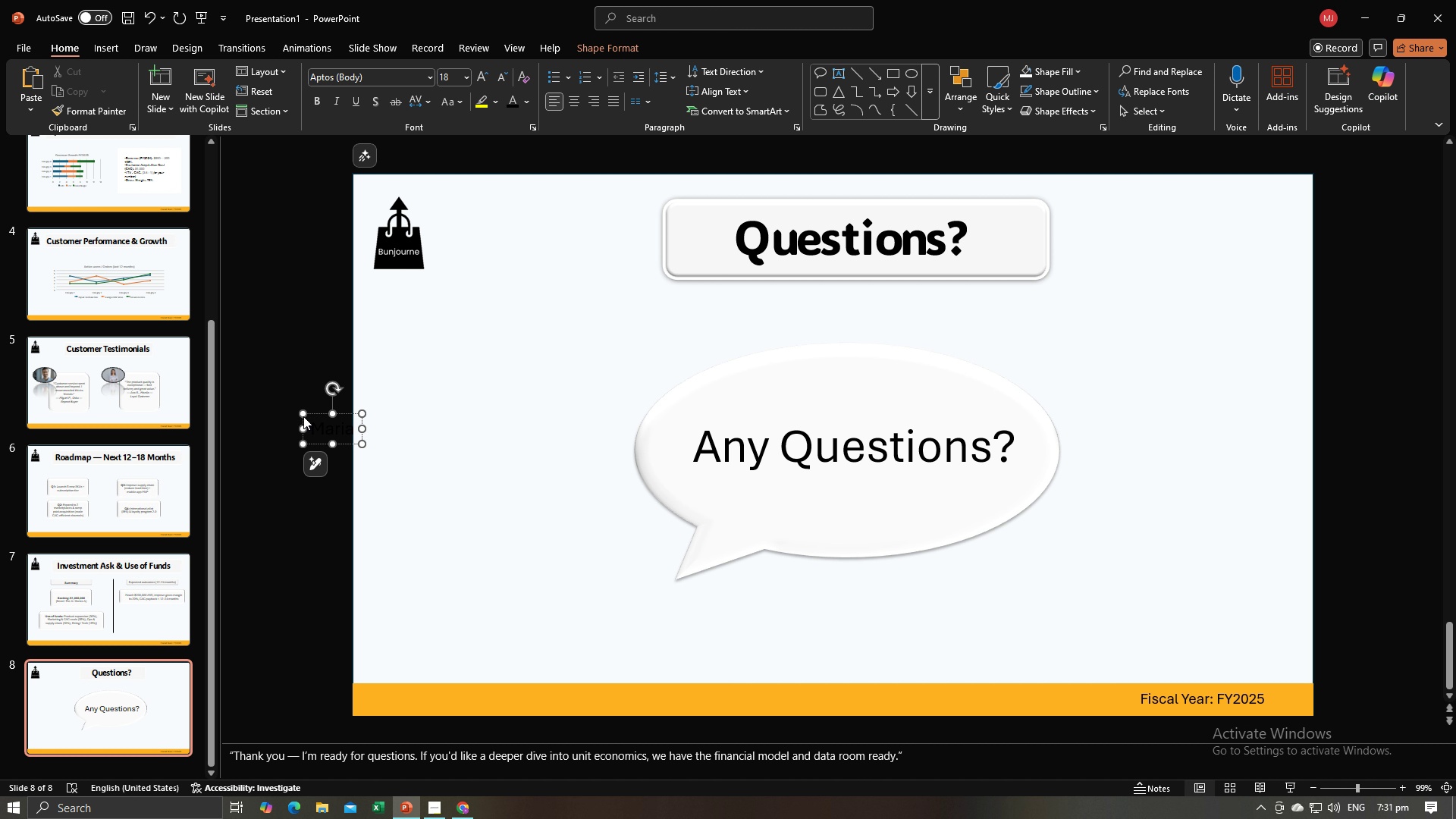 
key(Alt+AltLeft)
 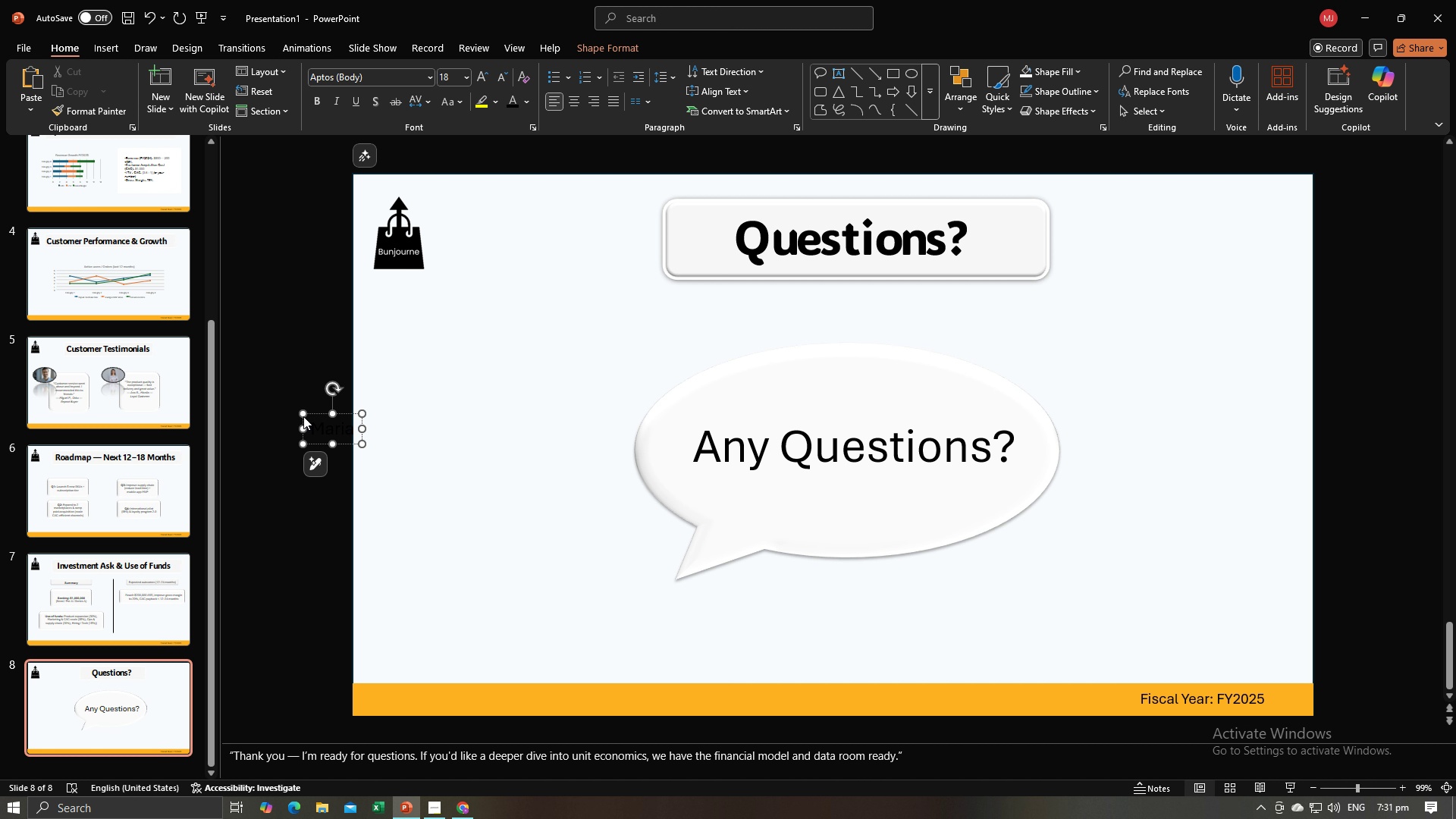 
key(Alt+Tab)
 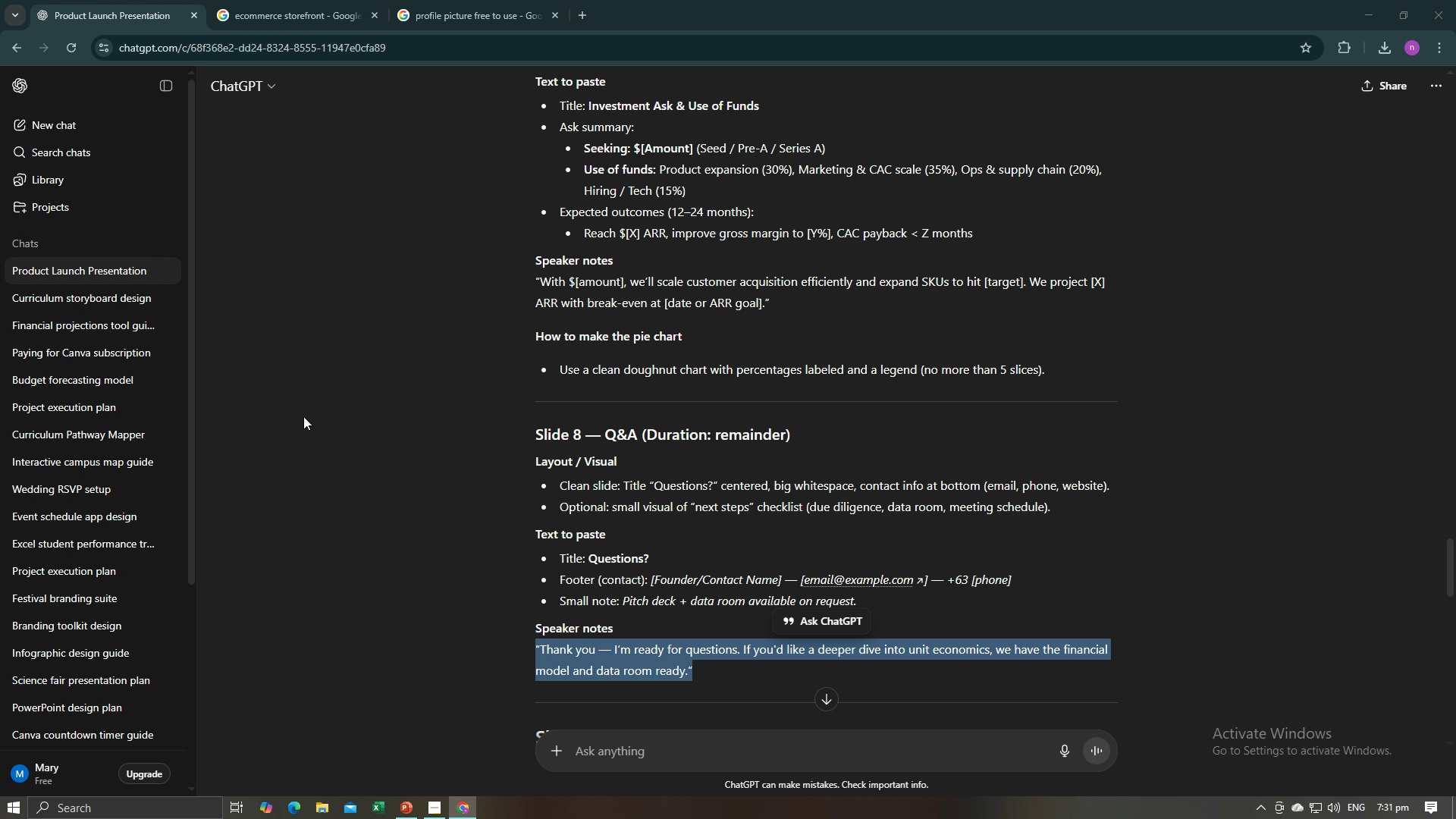 
key(Alt+AltLeft)
 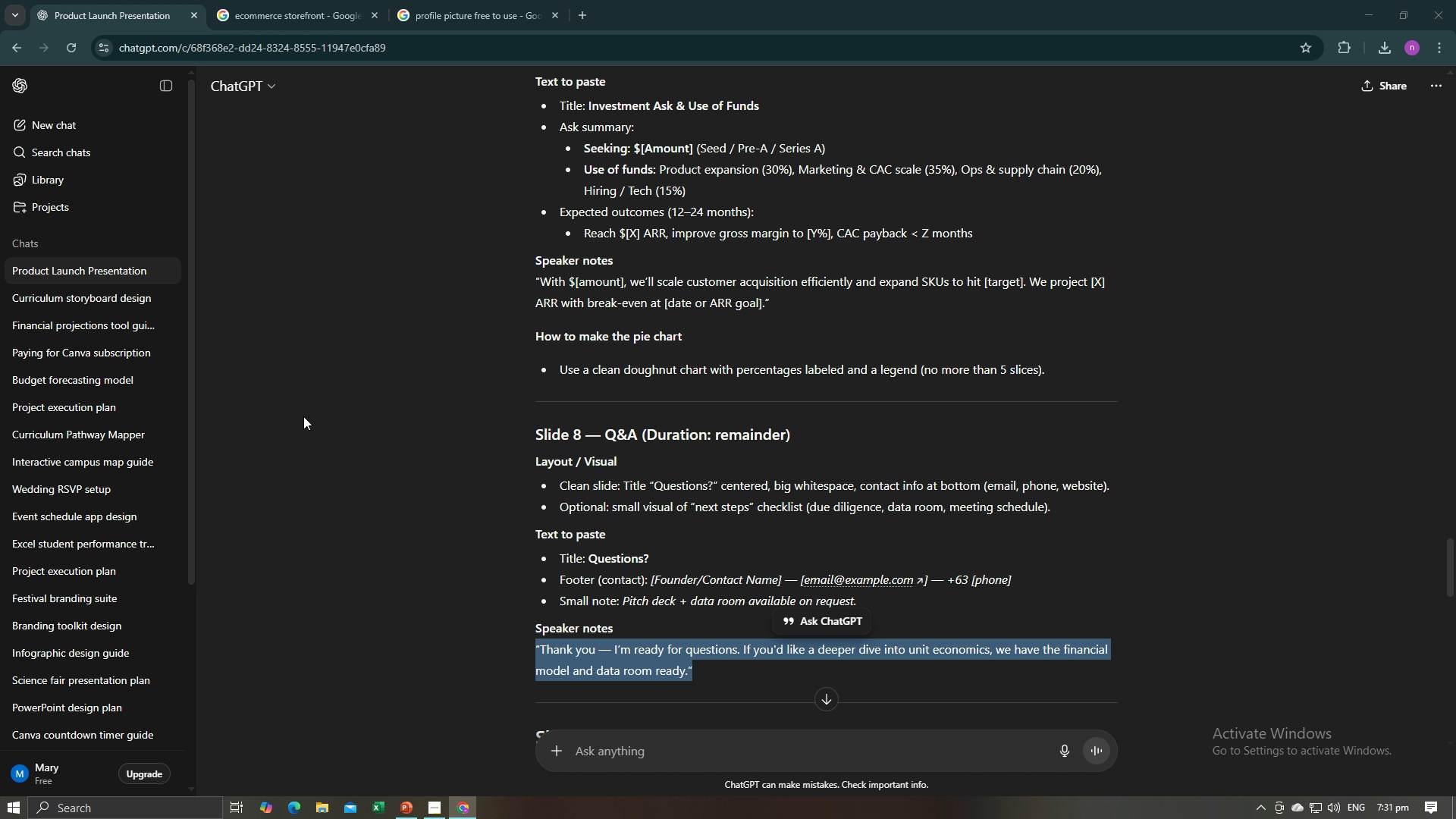 
key(Alt+Tab)
 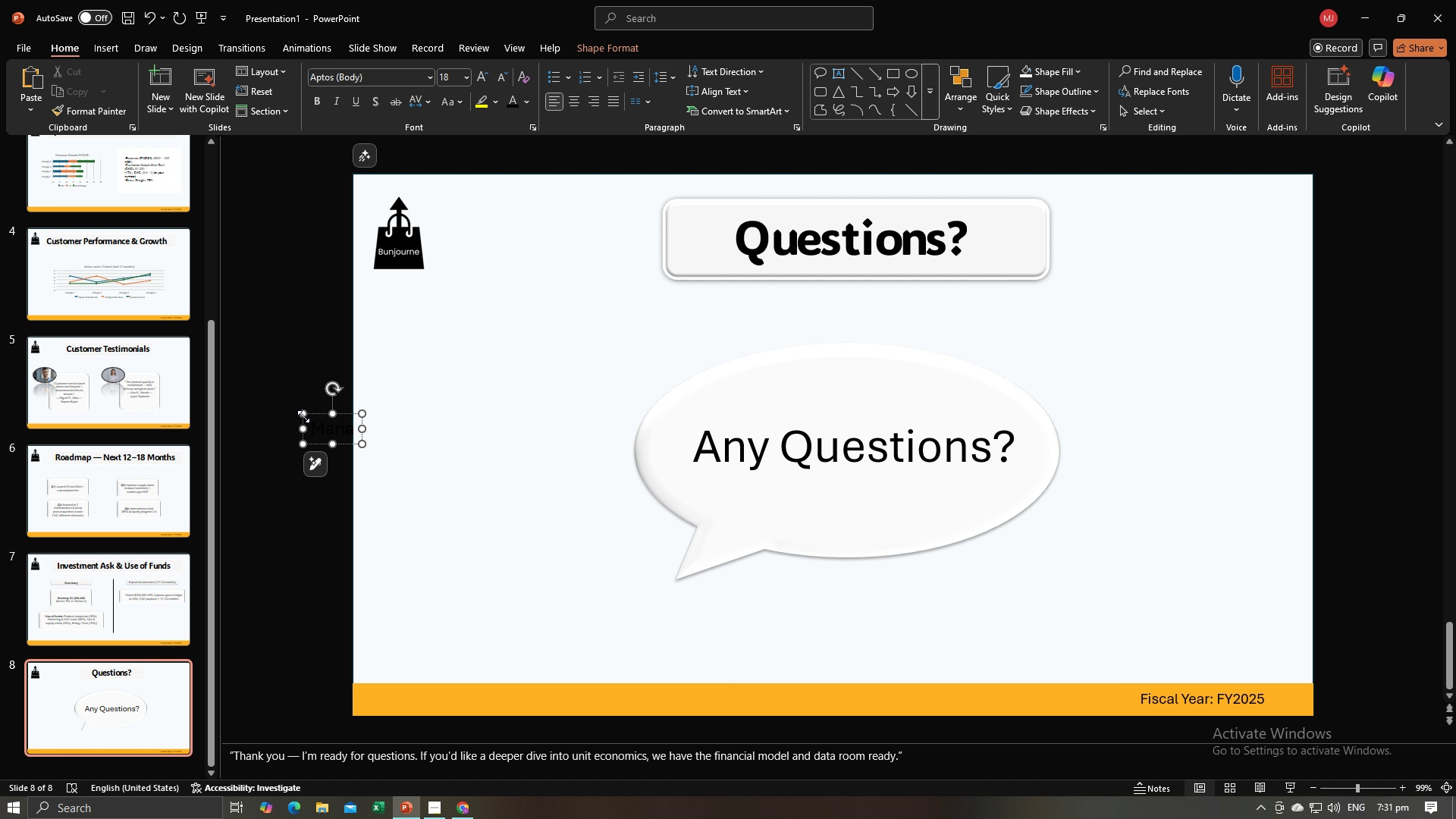 
key(Slash)
 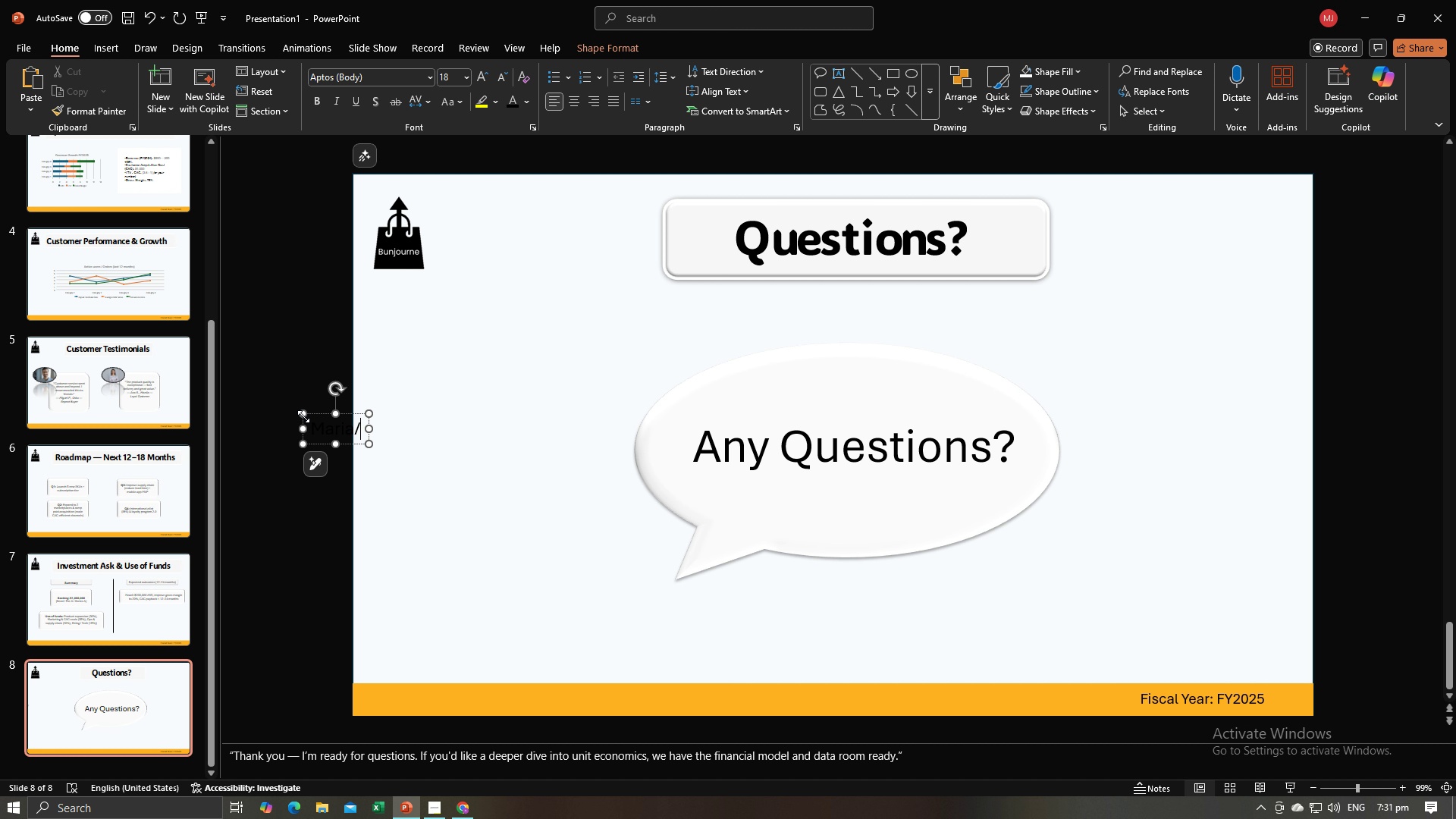 
key(Alt+AltLeft)
 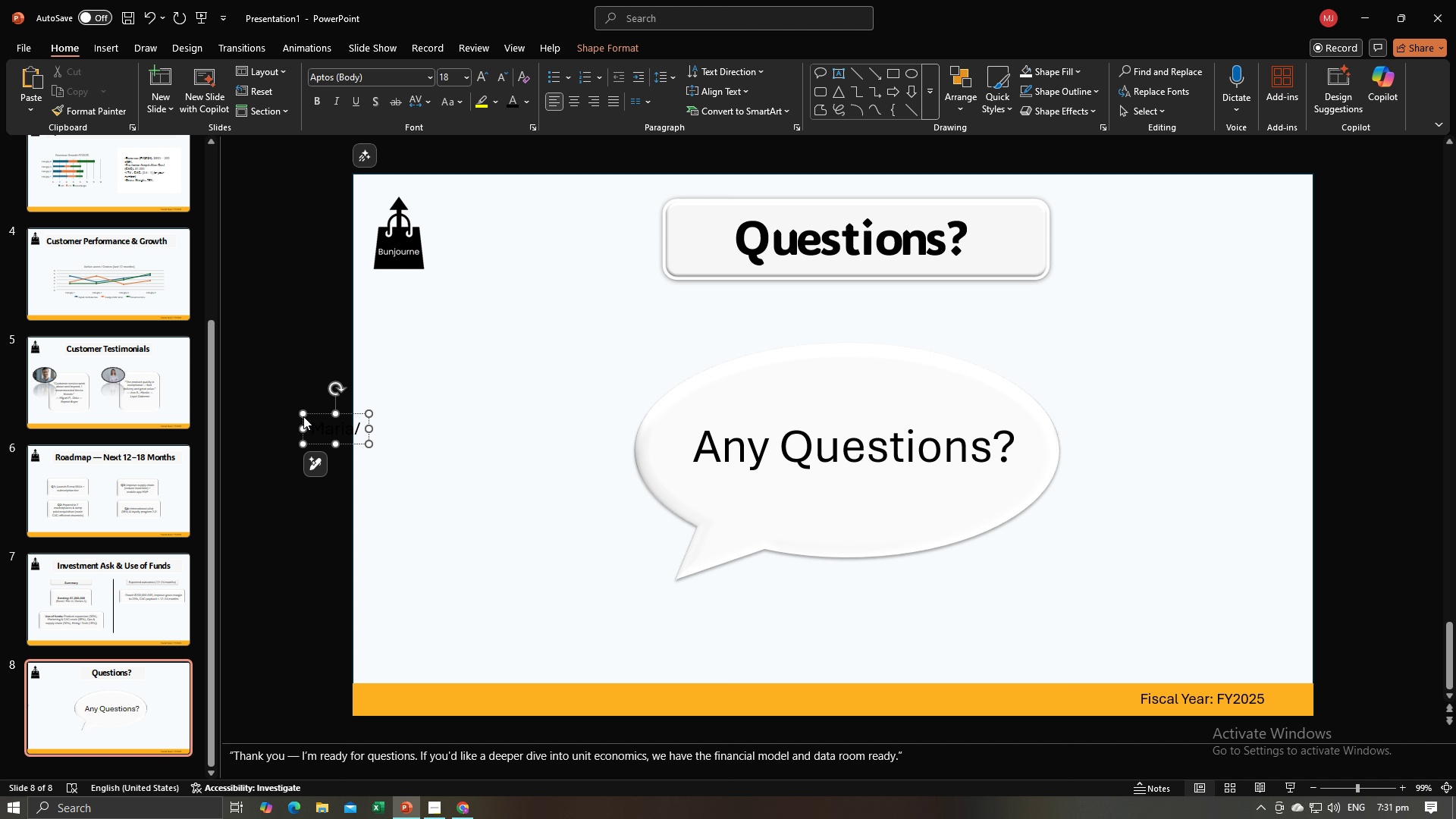 
key(Alt+Tab)
 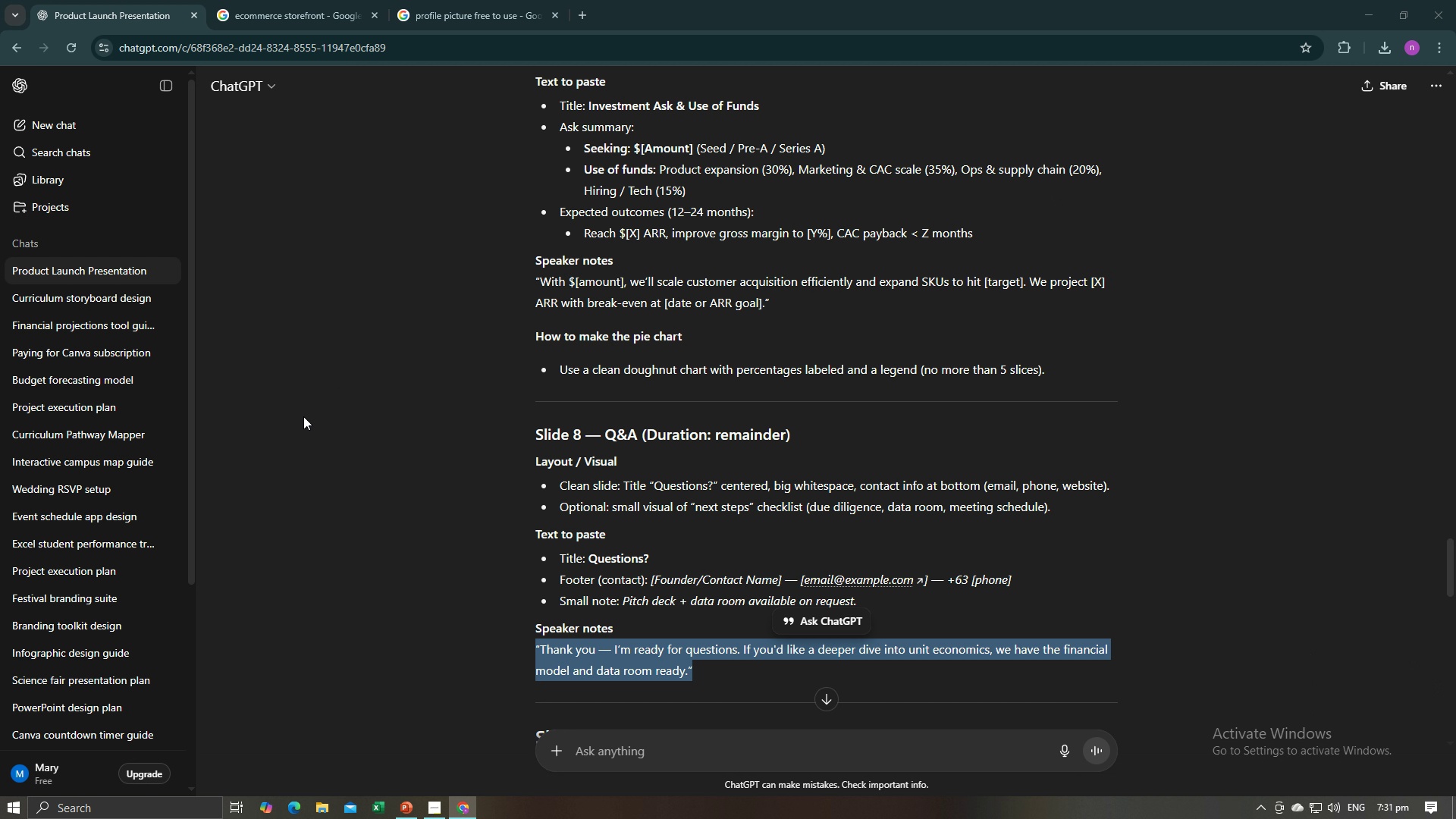 
key(Alt+AltLeft)
 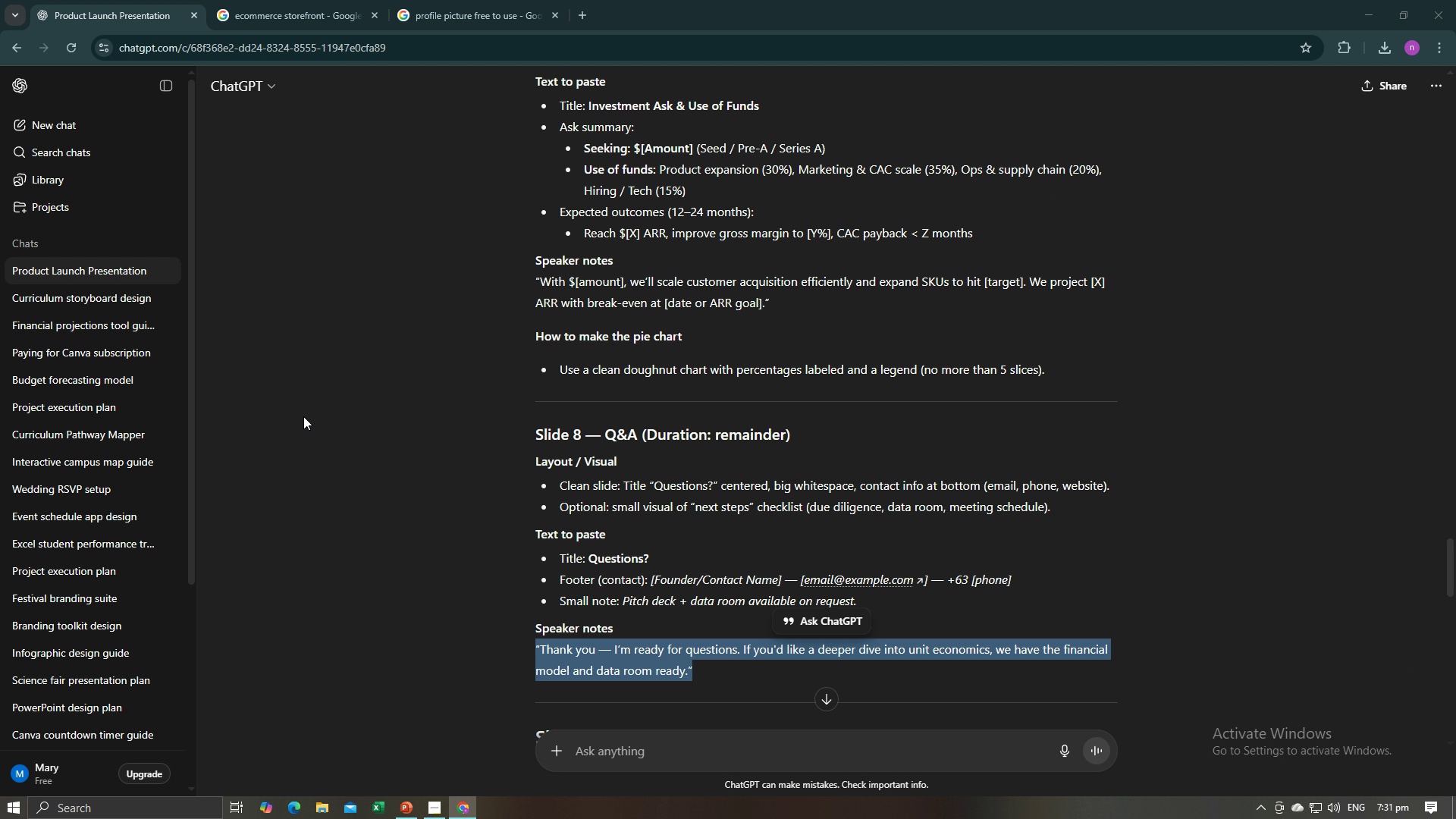 
key(Alt+Tab)
 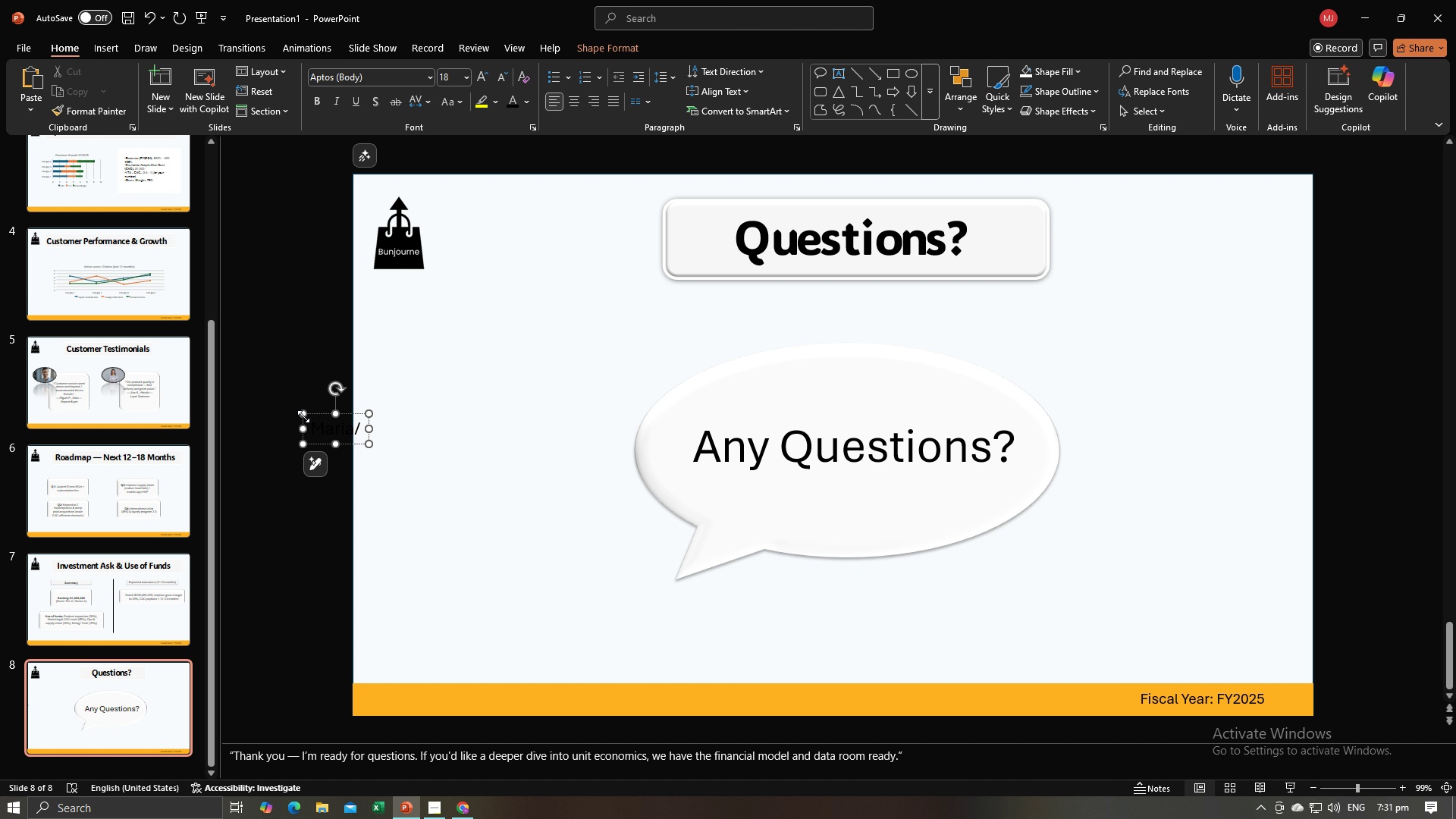 
key(Backspace)
 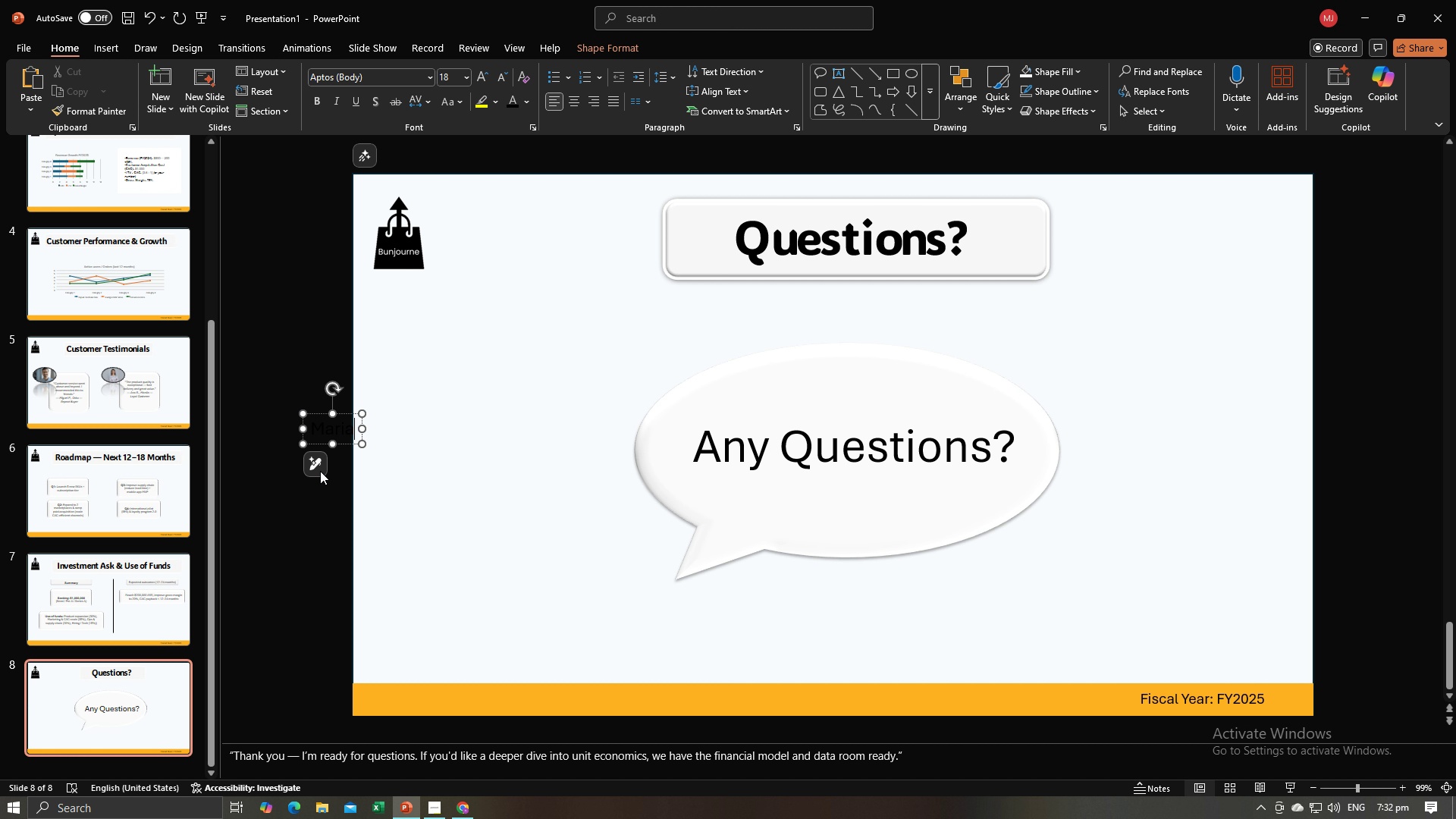 
left_click([326, 489])
 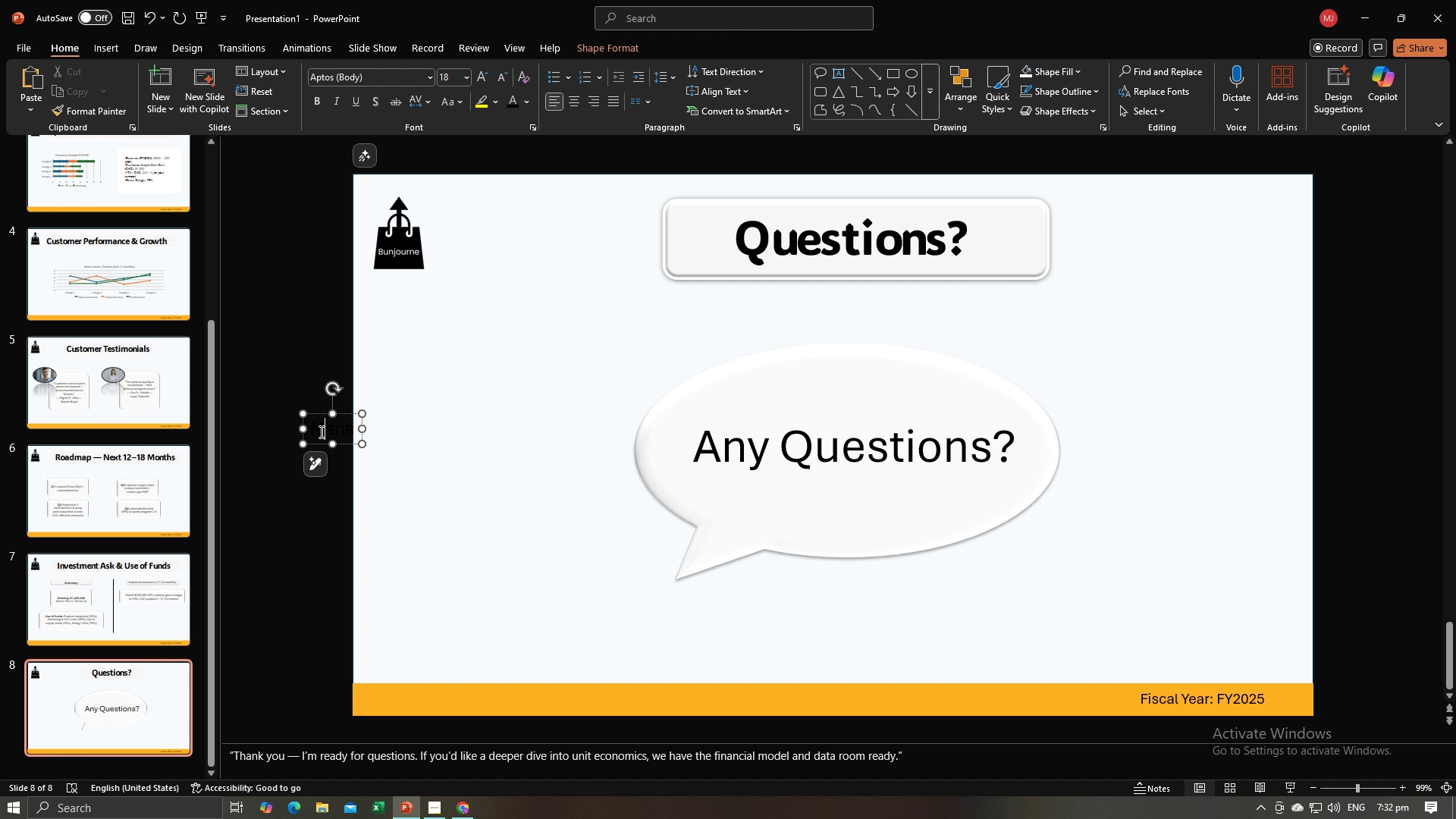 
left_click([320, 431])
 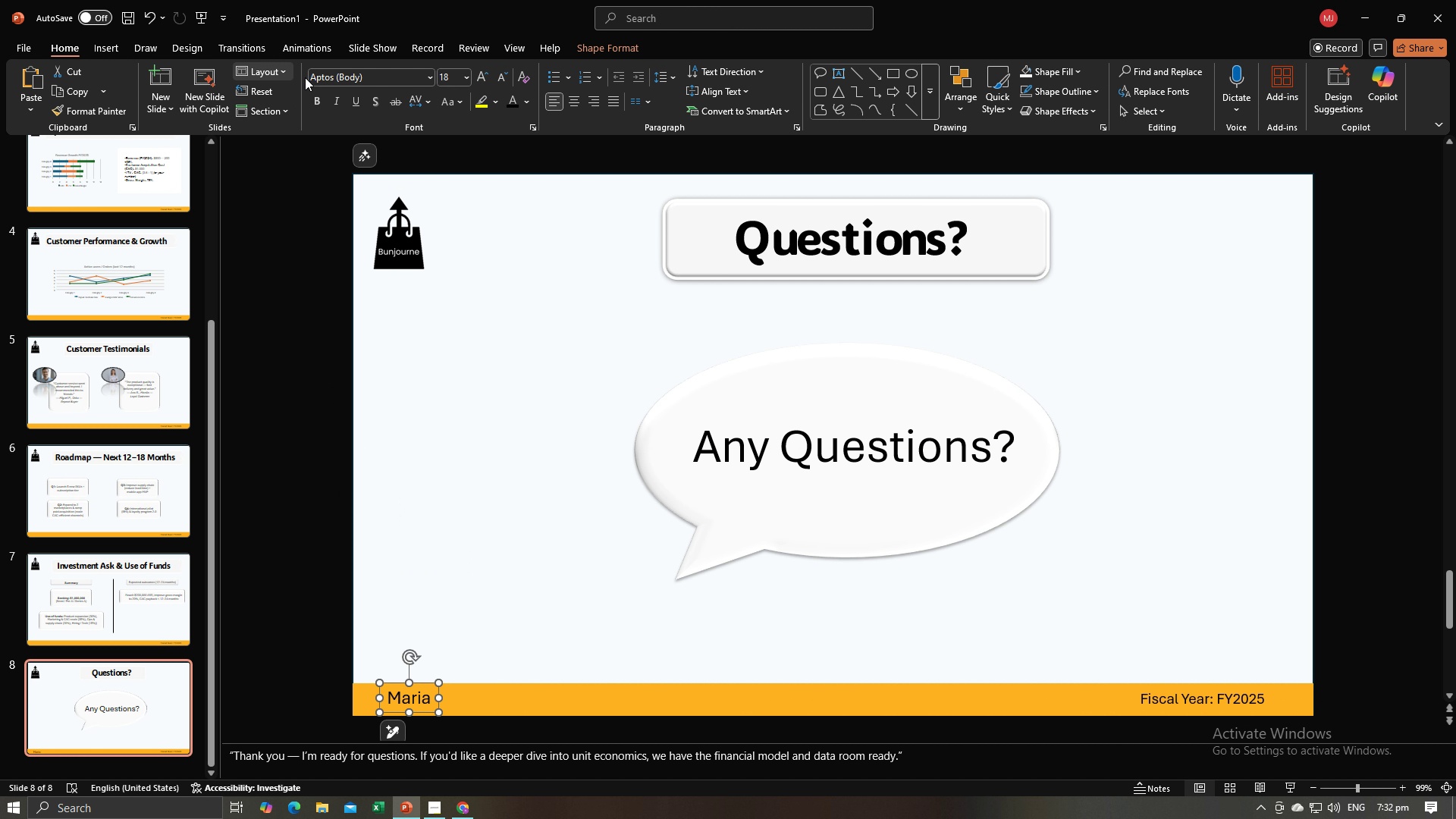 
left_click([465, 69])
 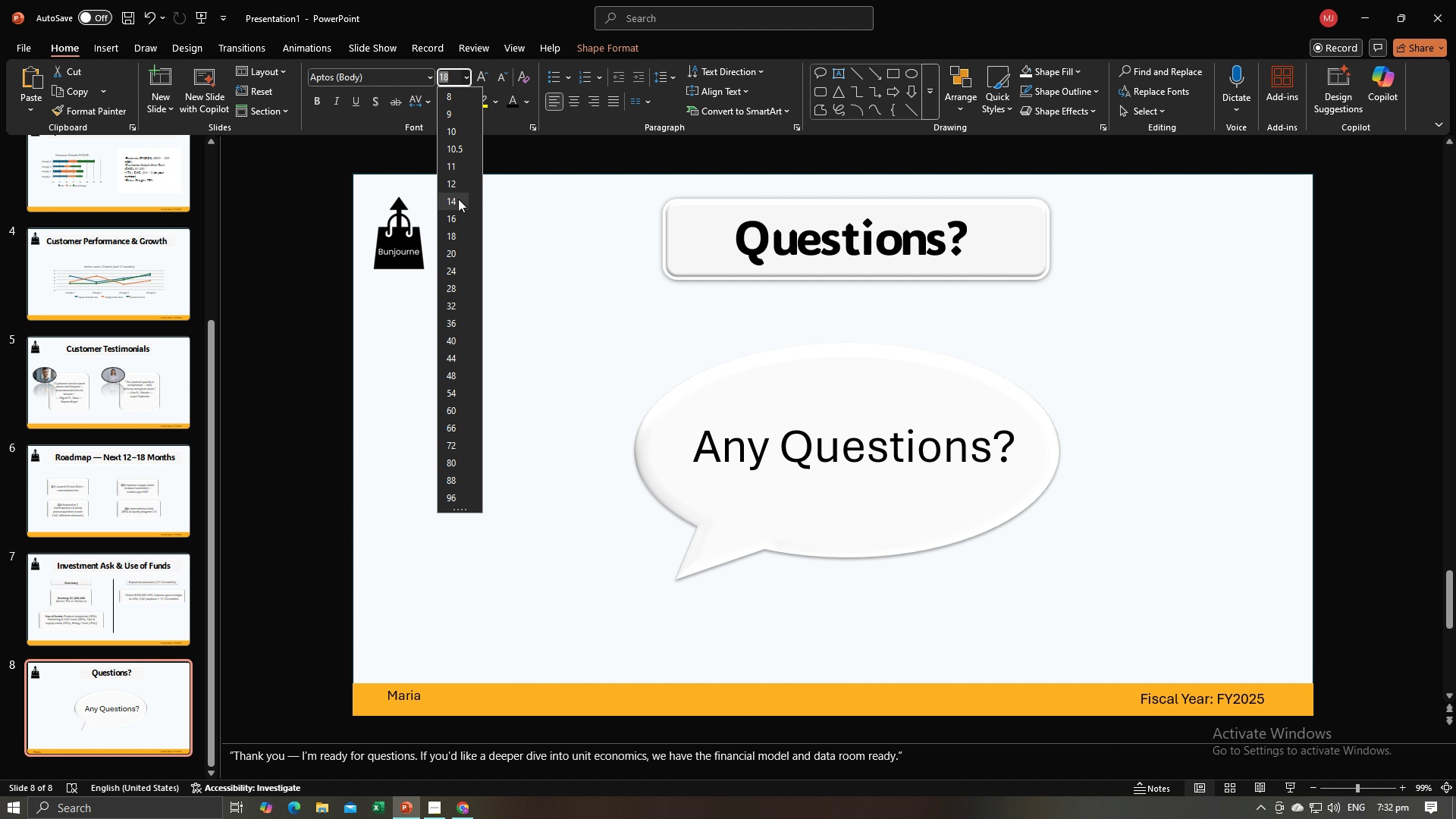 
left_click([458, 199])
 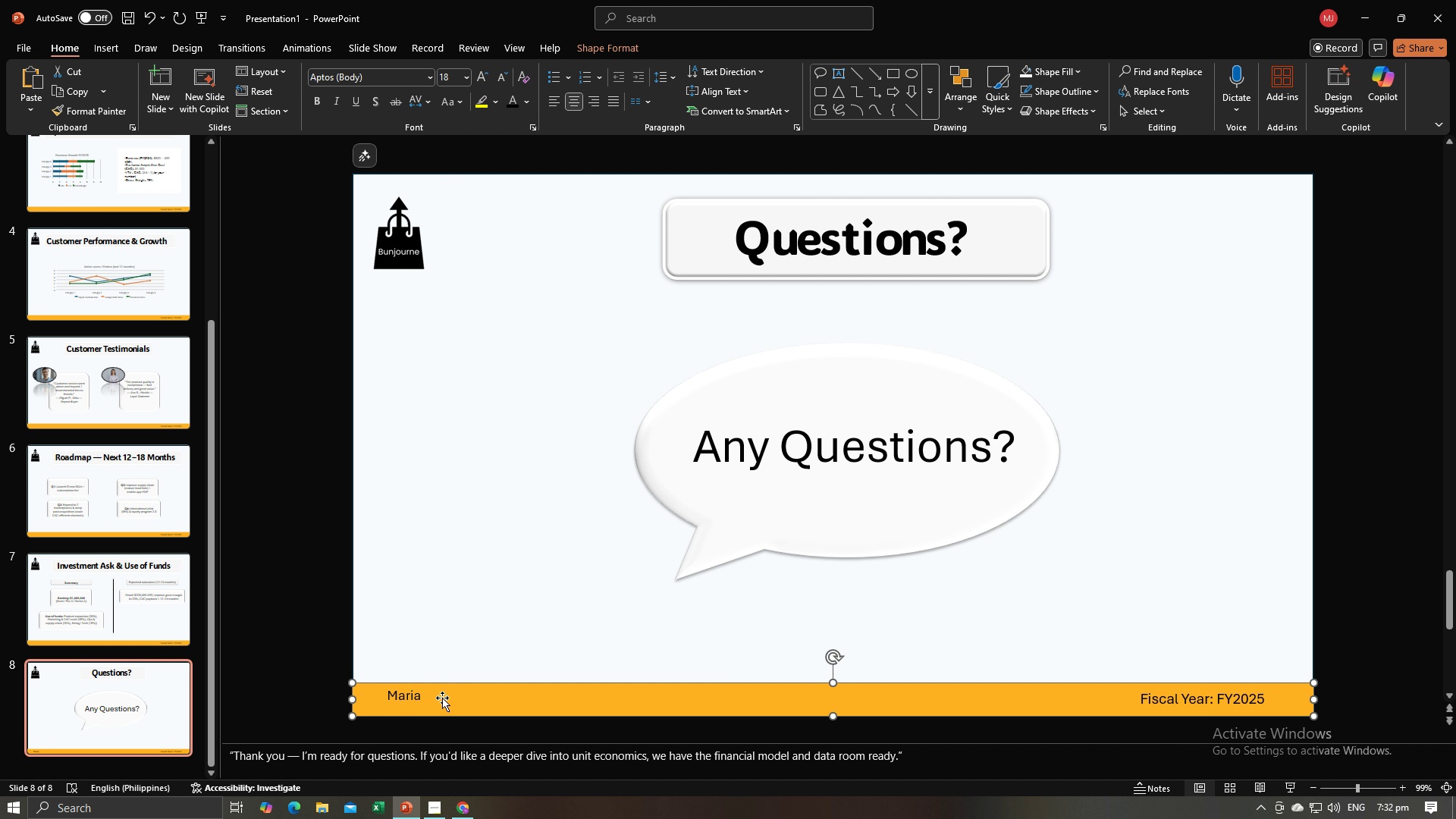 
double_click([429, 698])
 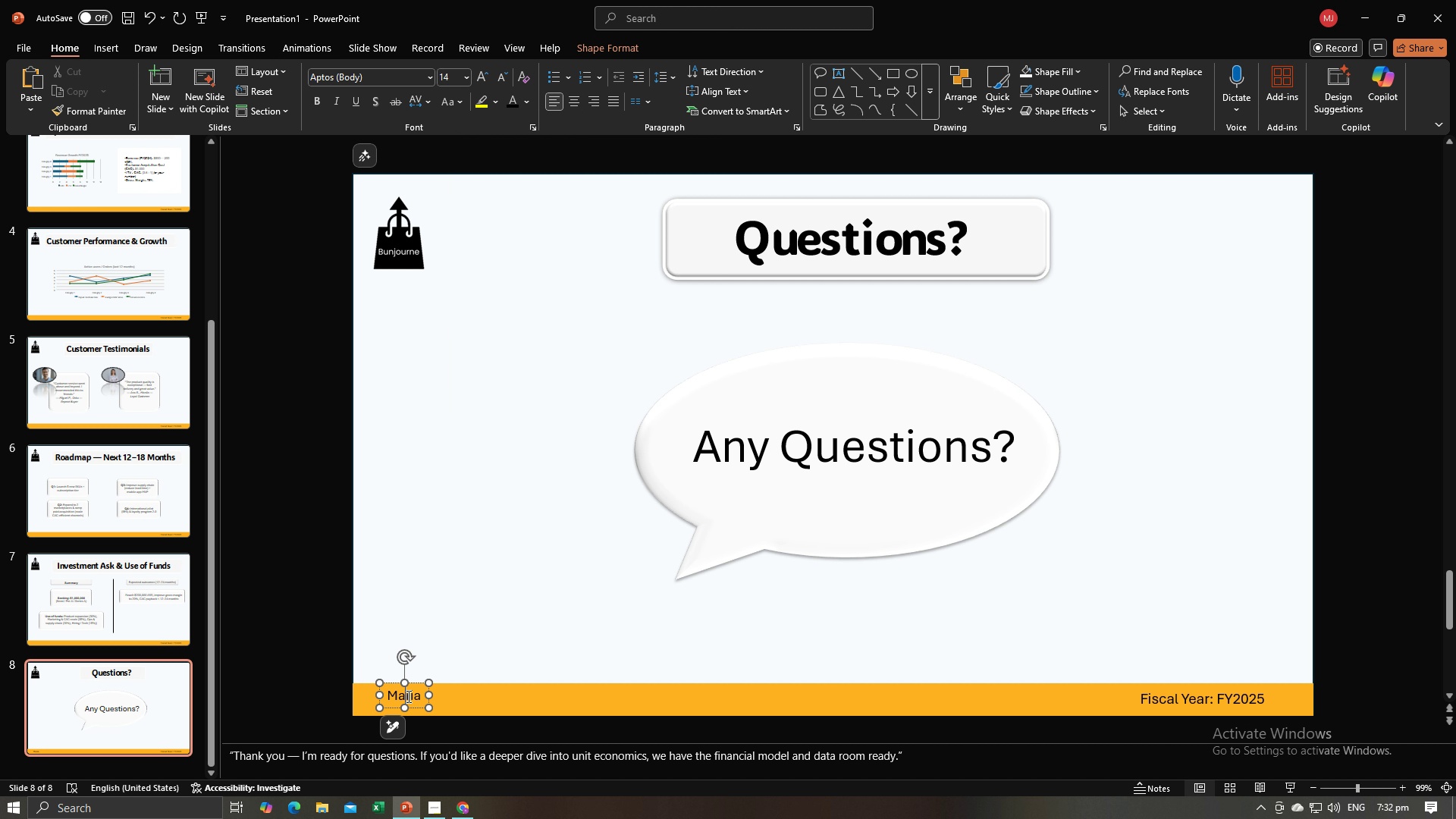 
triple_click([407, 696])
 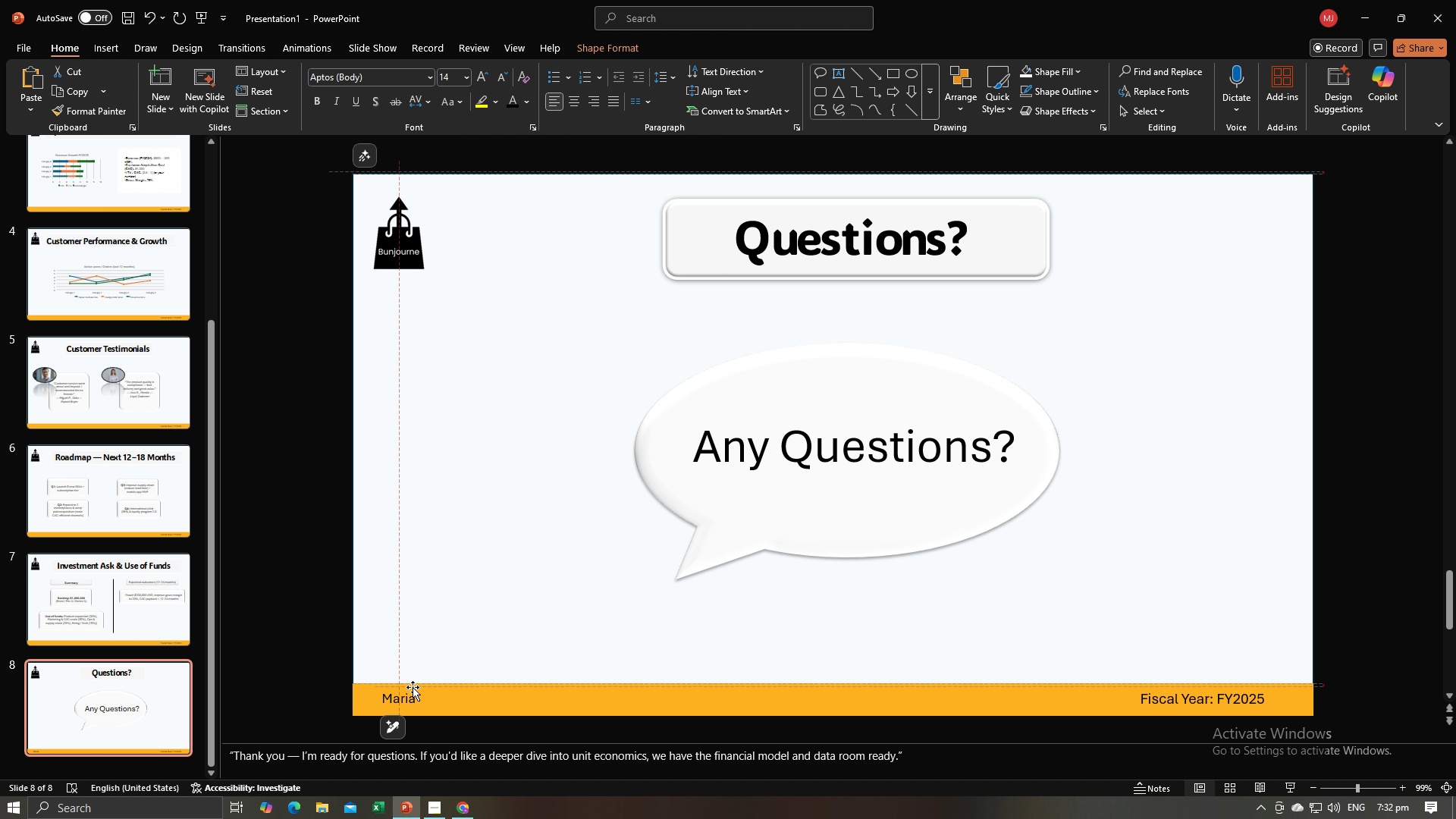 
left_click([444, 693])
 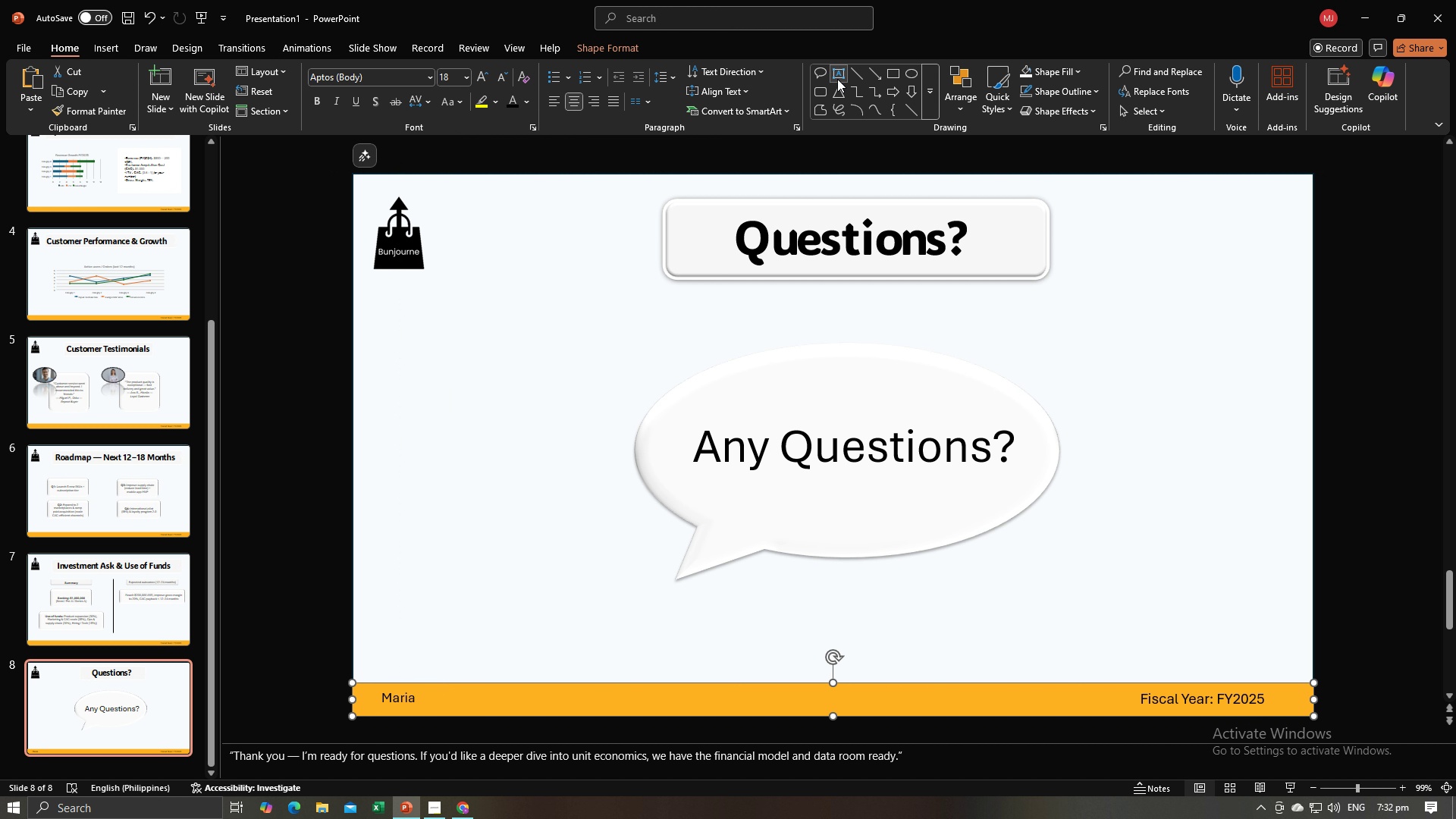 
left_click([850, 74])
 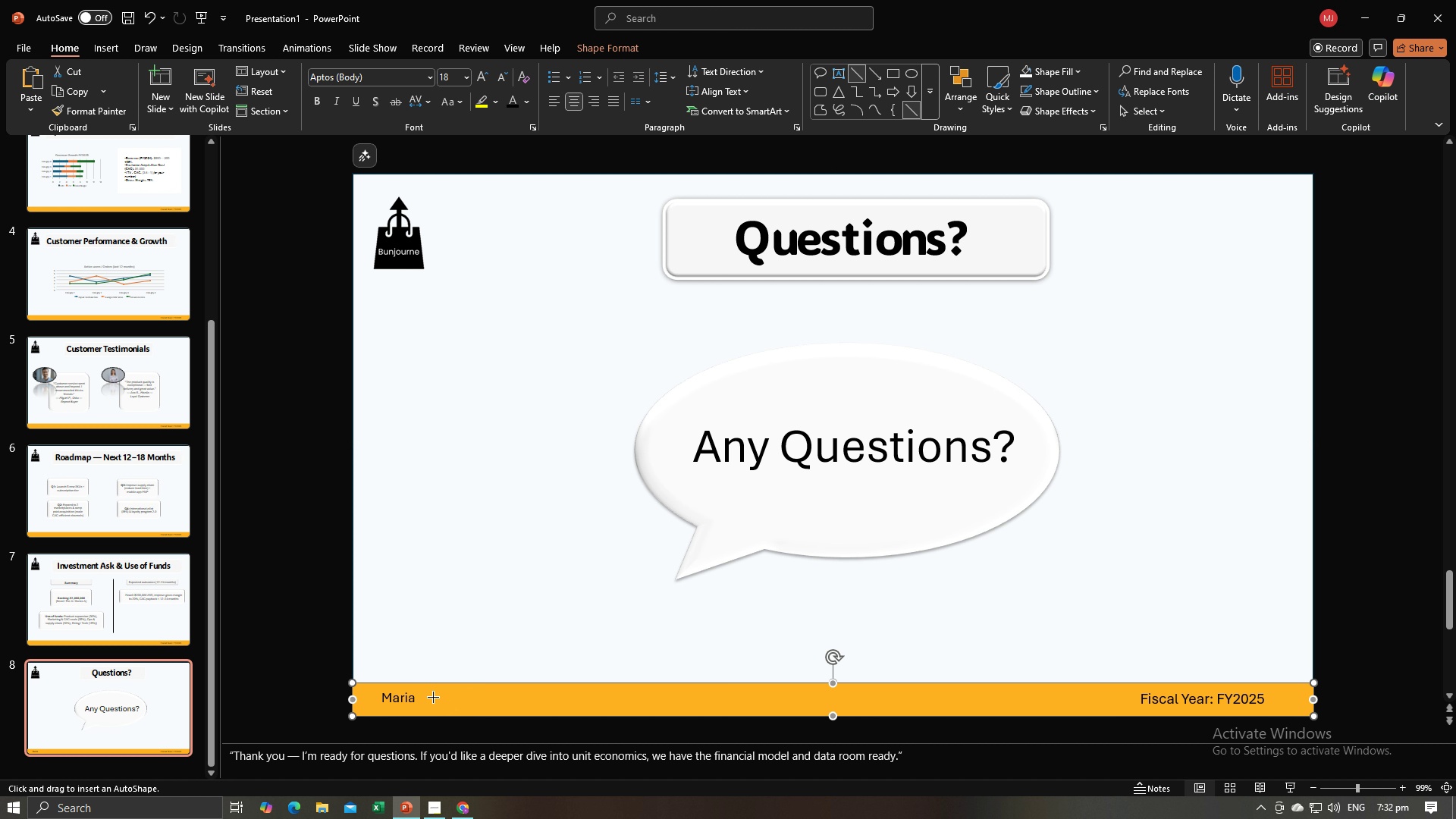 
left_click([436, 692])
 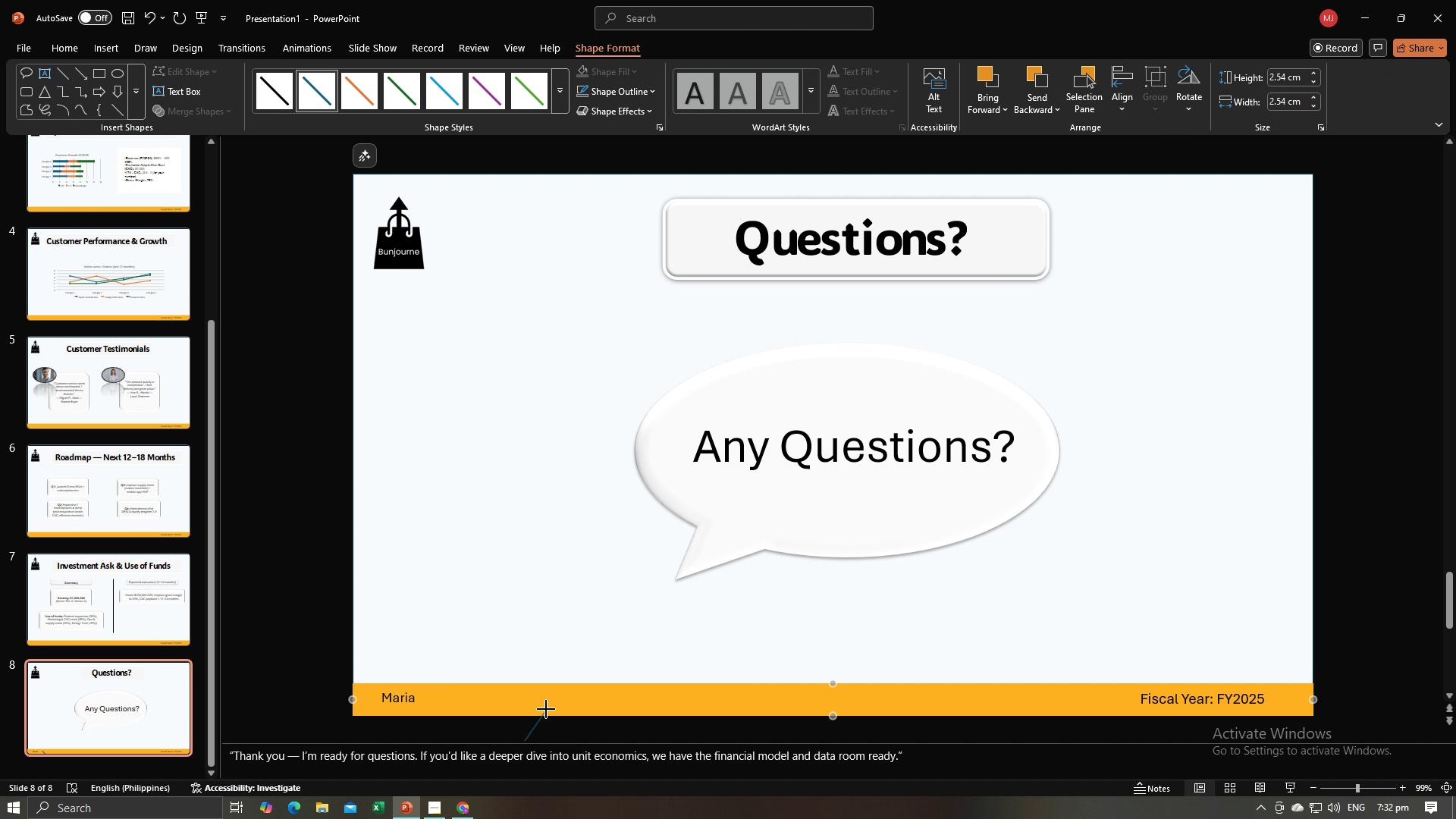 
wait(8.58)
 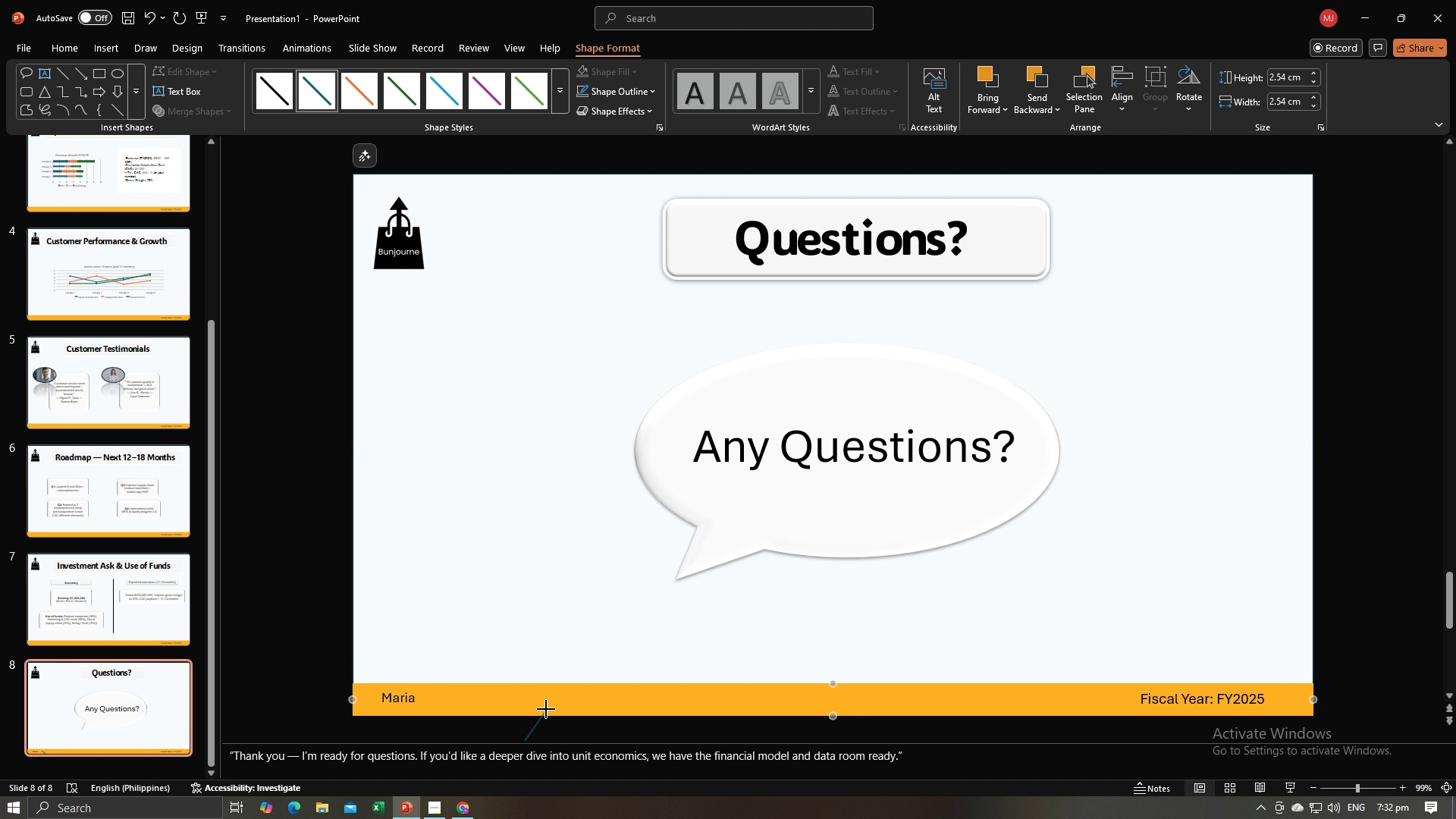 
key(Backspace)
 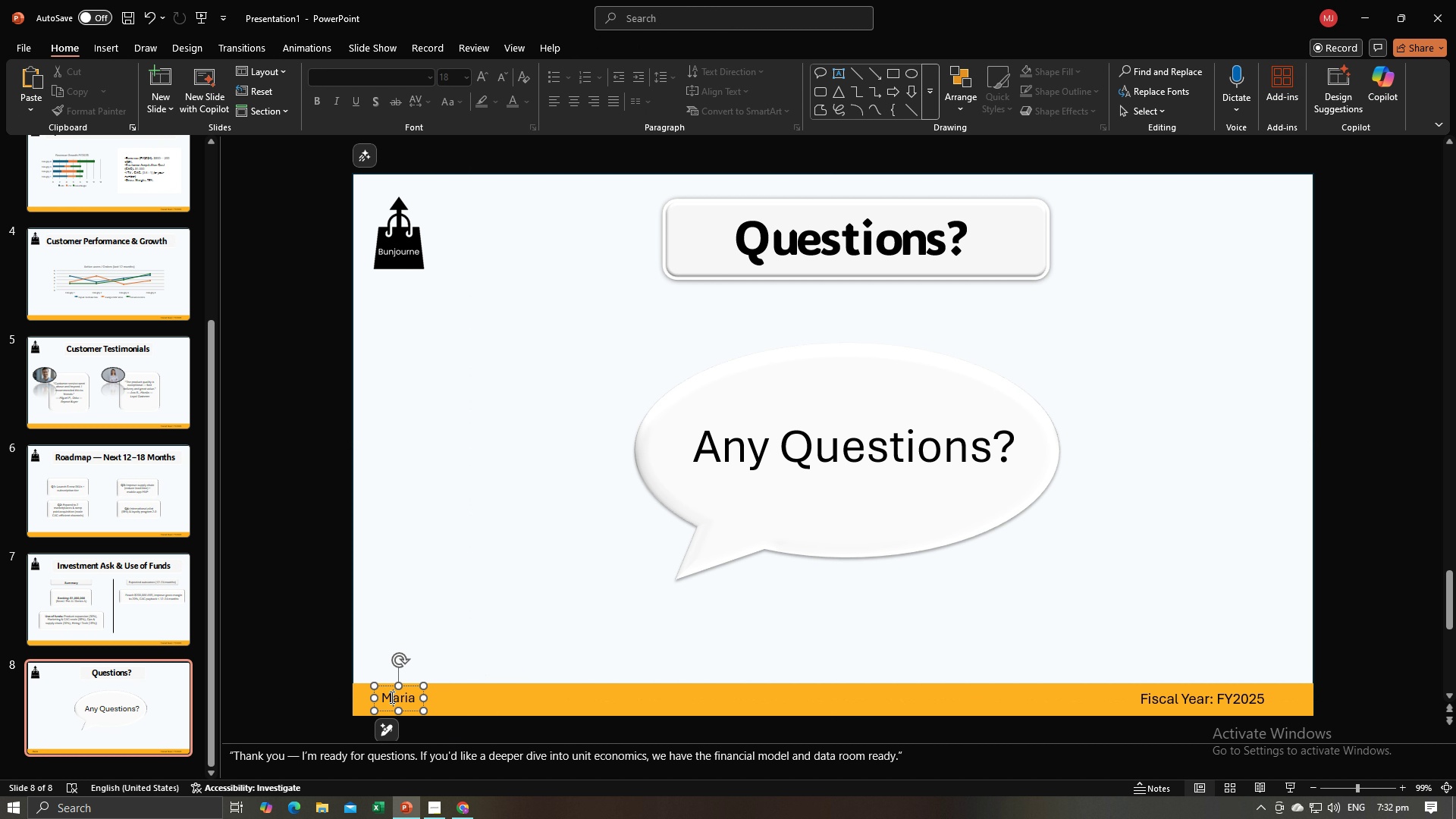 
left_click([391, 697])
 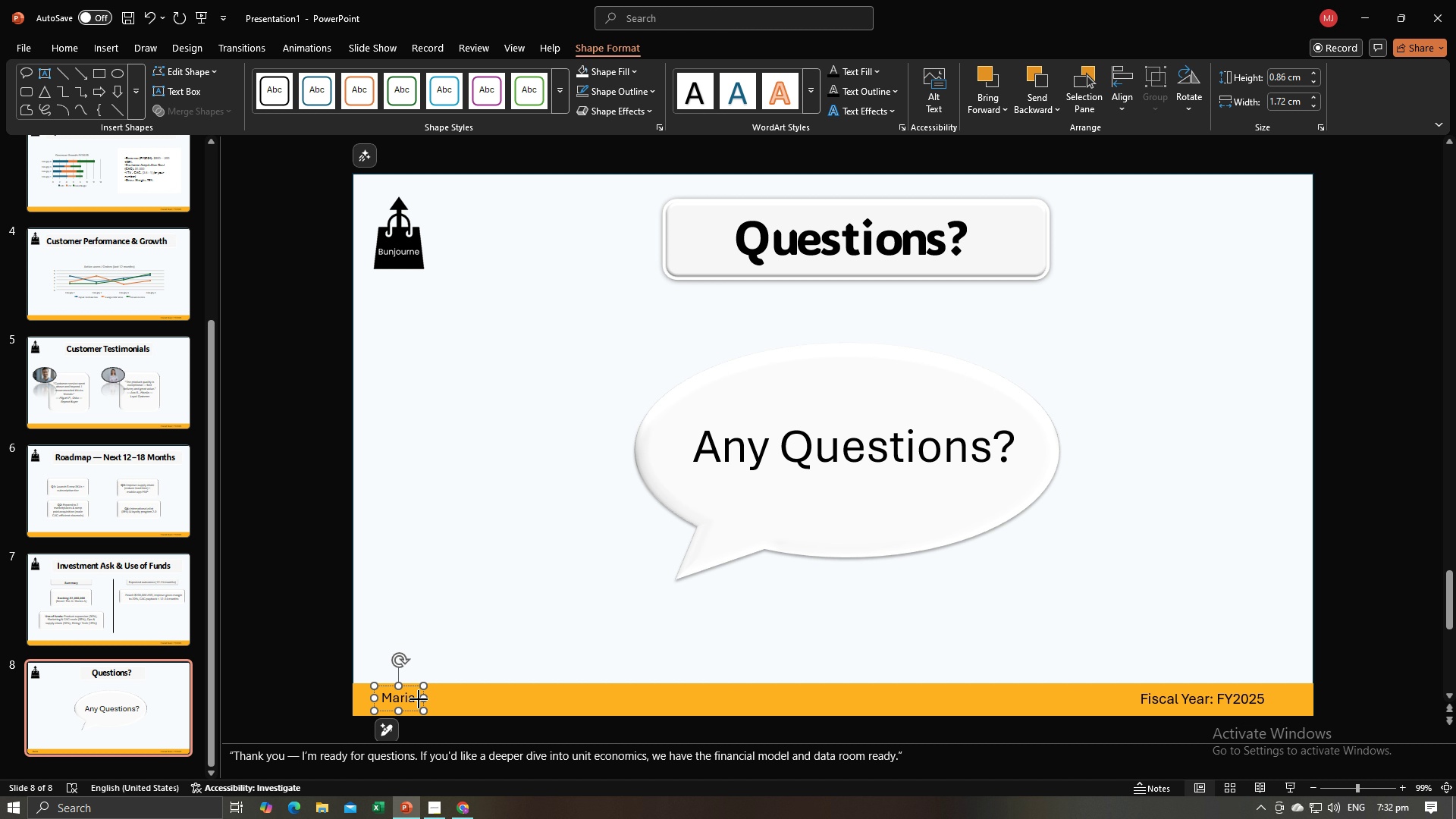 
left_click([419, 699])
 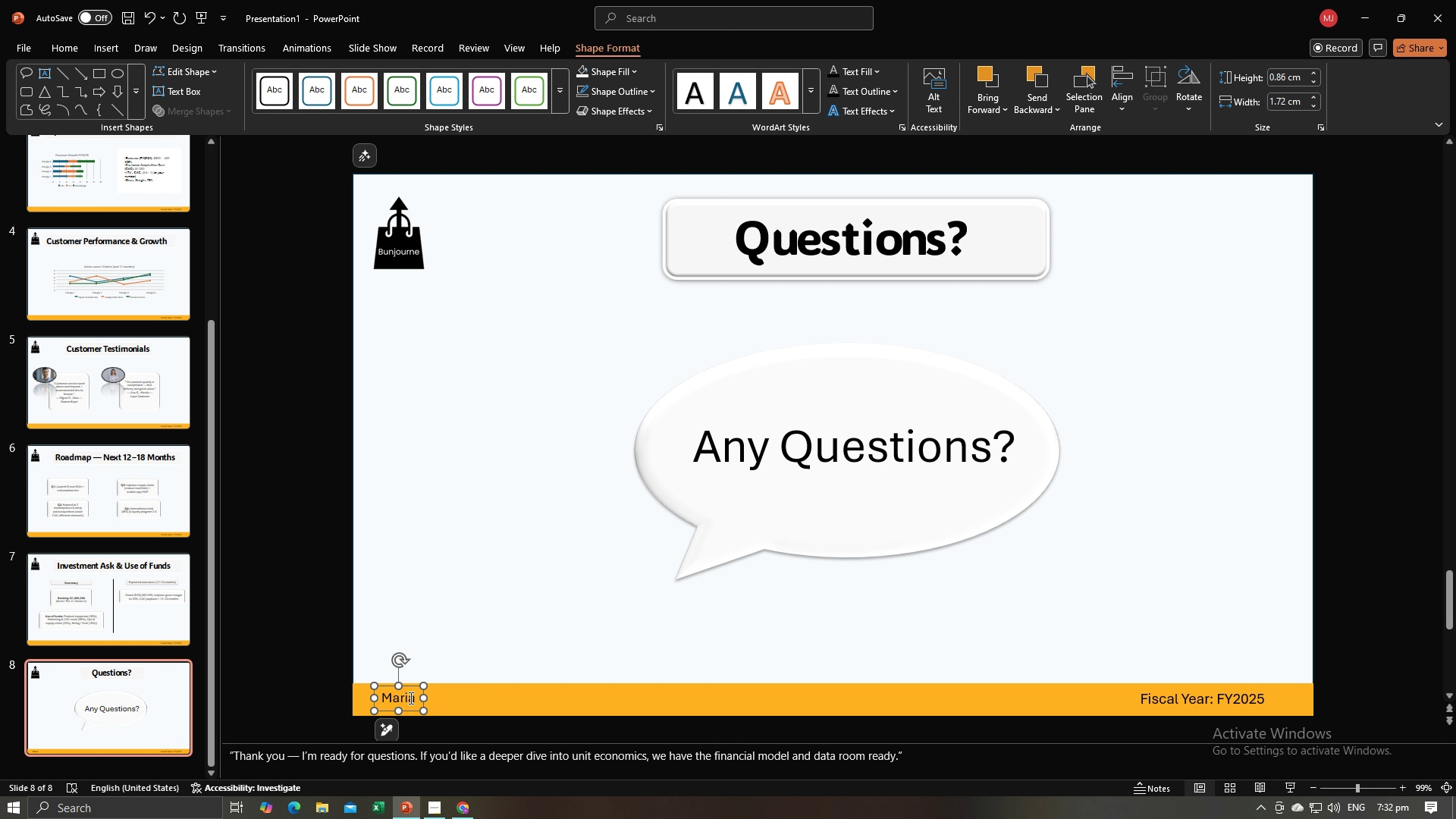 
left_click([410, 698])
 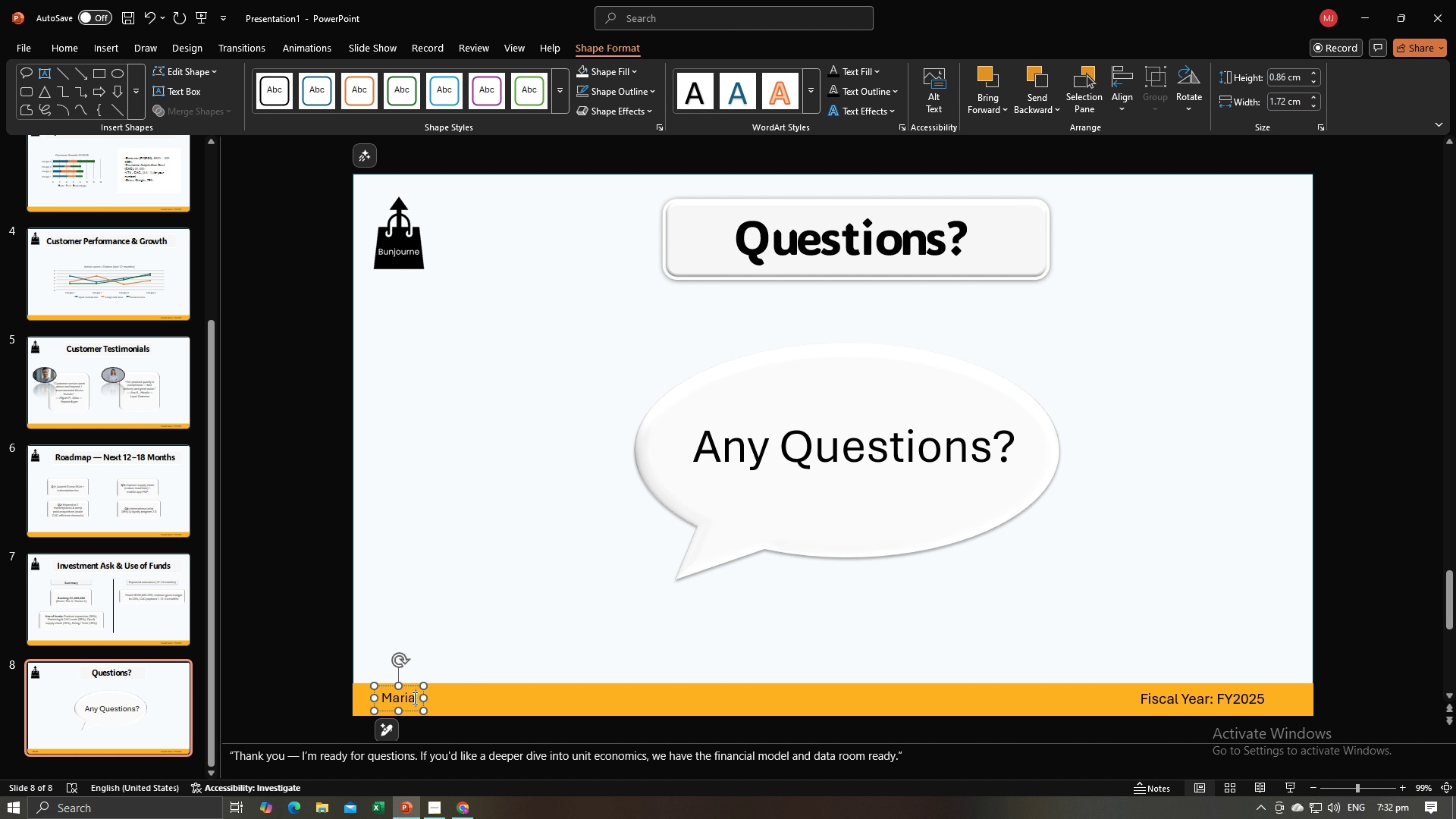 
left_click([413, 698])
 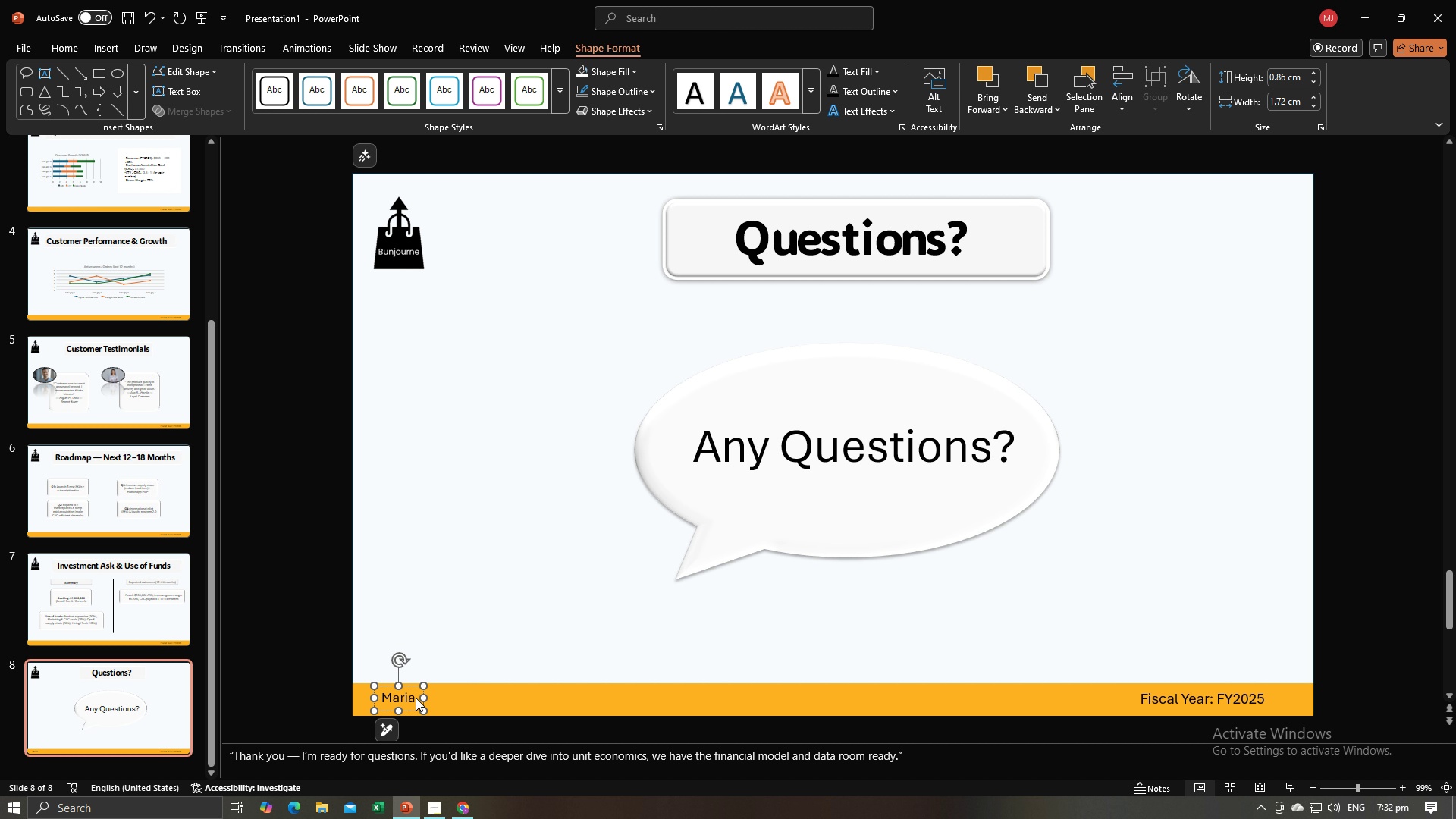 
key(Alt+AltLeft)
 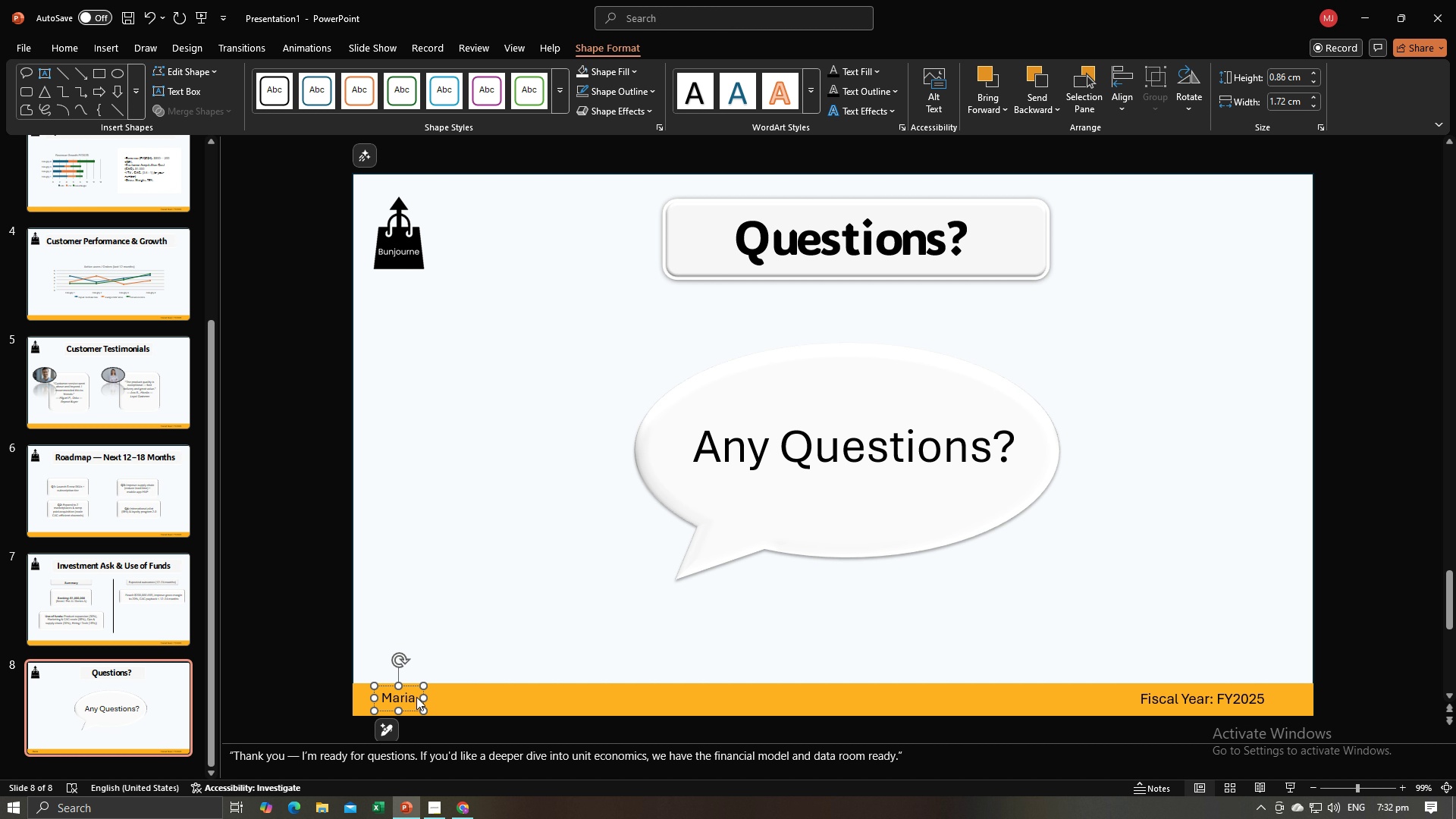 
key(Alt+Tab)
 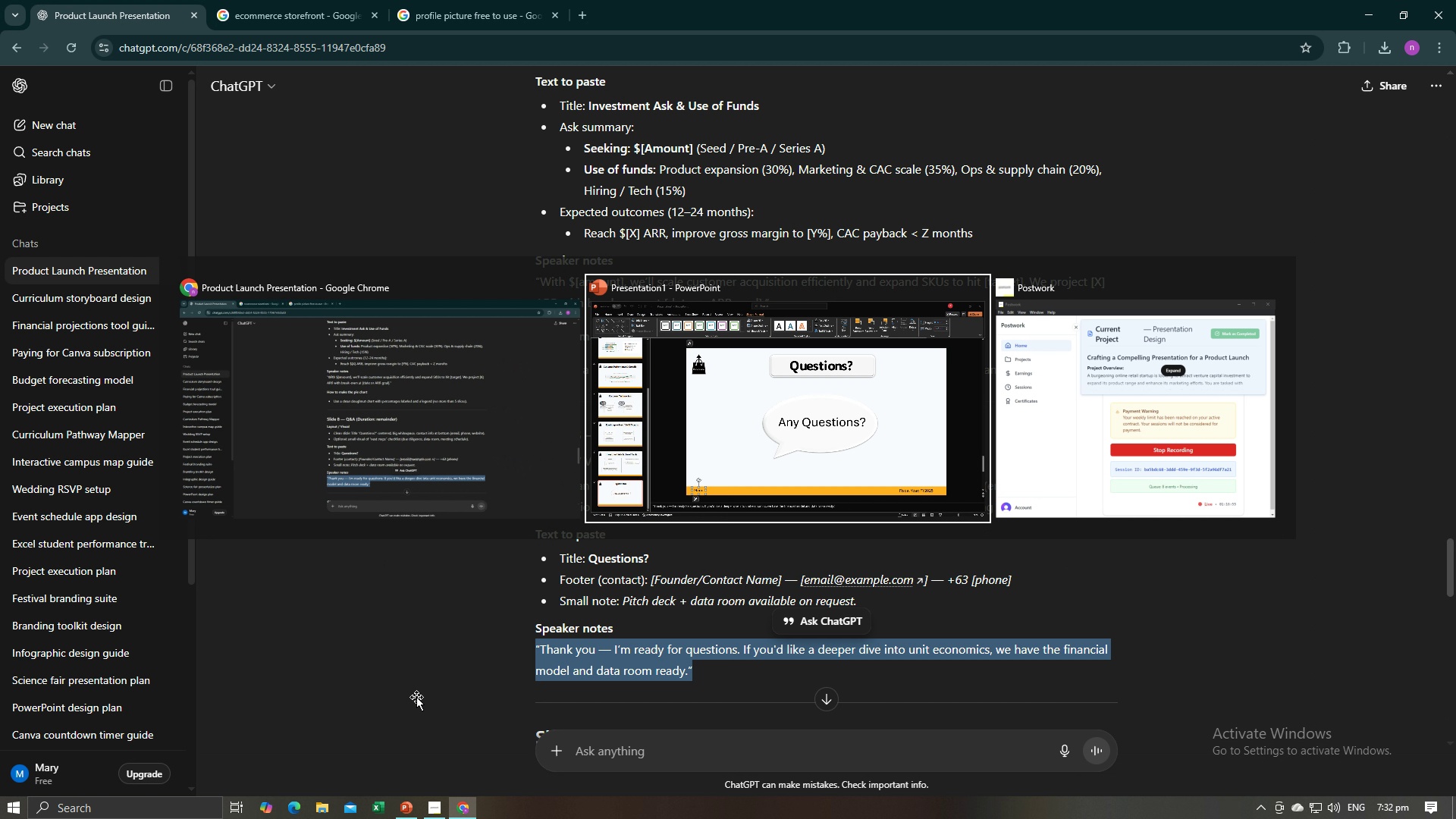 
key(Alt+AltLeft)
 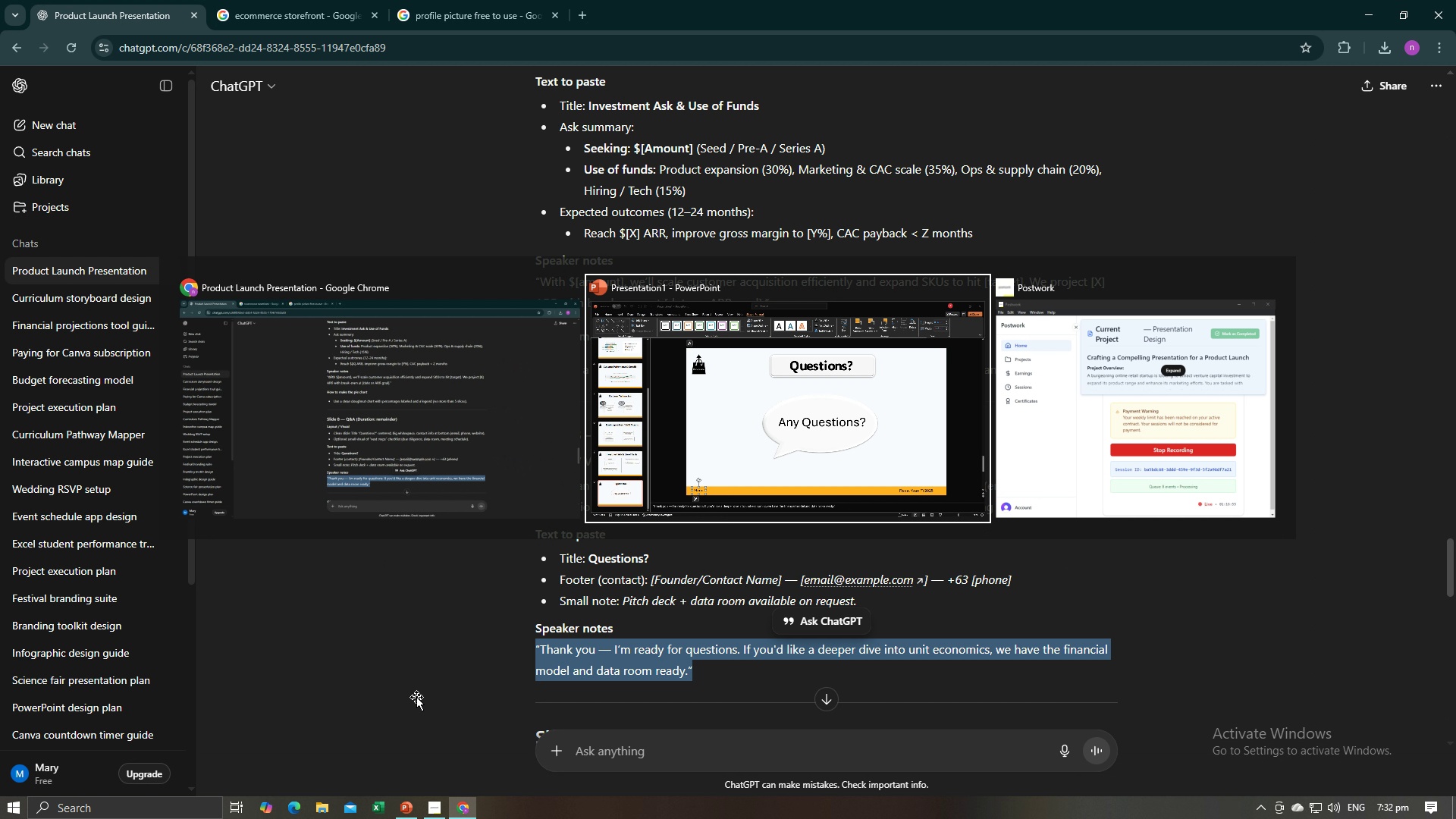 
key(Alt+Tab)
 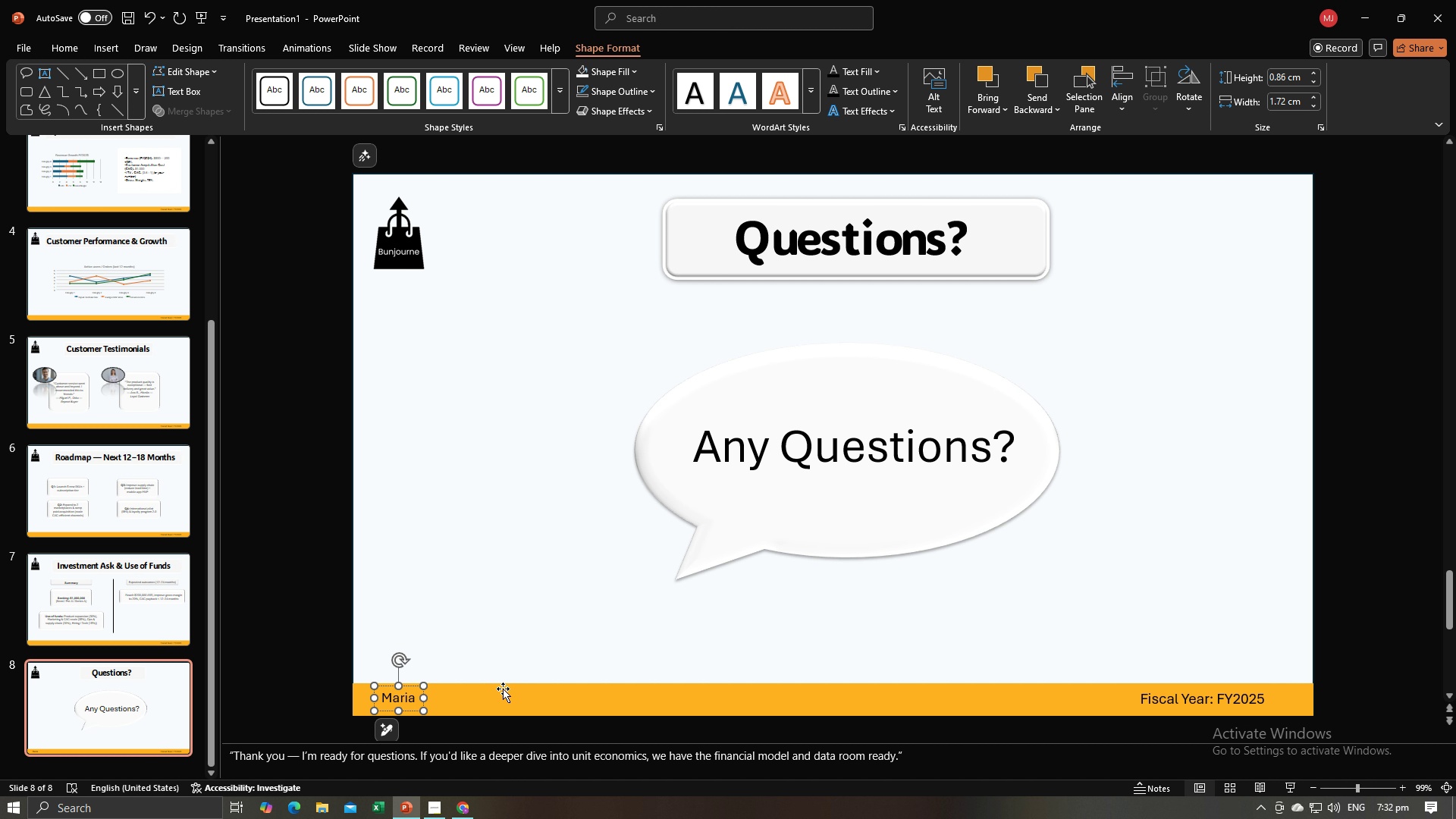 
key(Slash)
 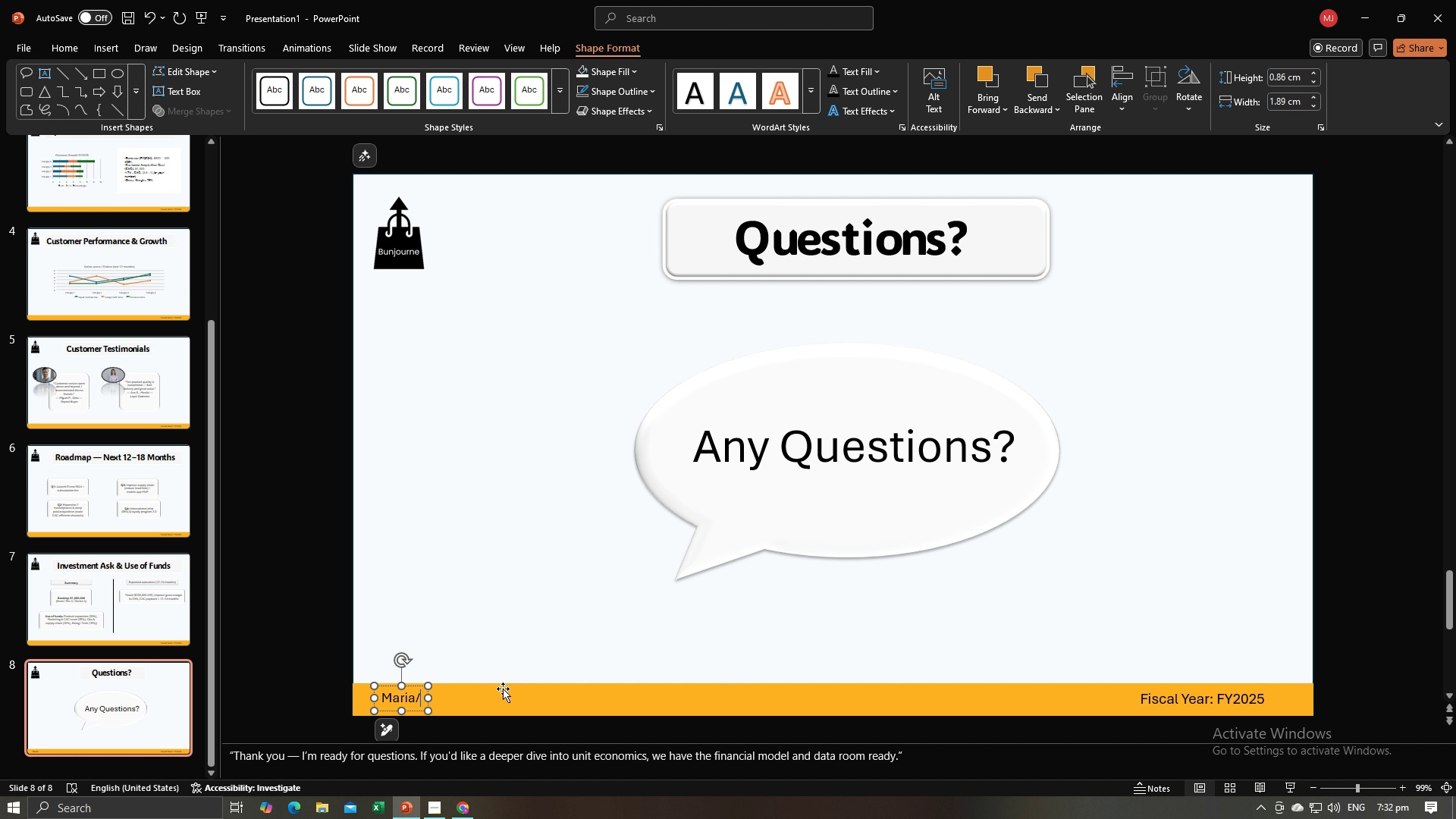 
key(Alt+AltLeft)
 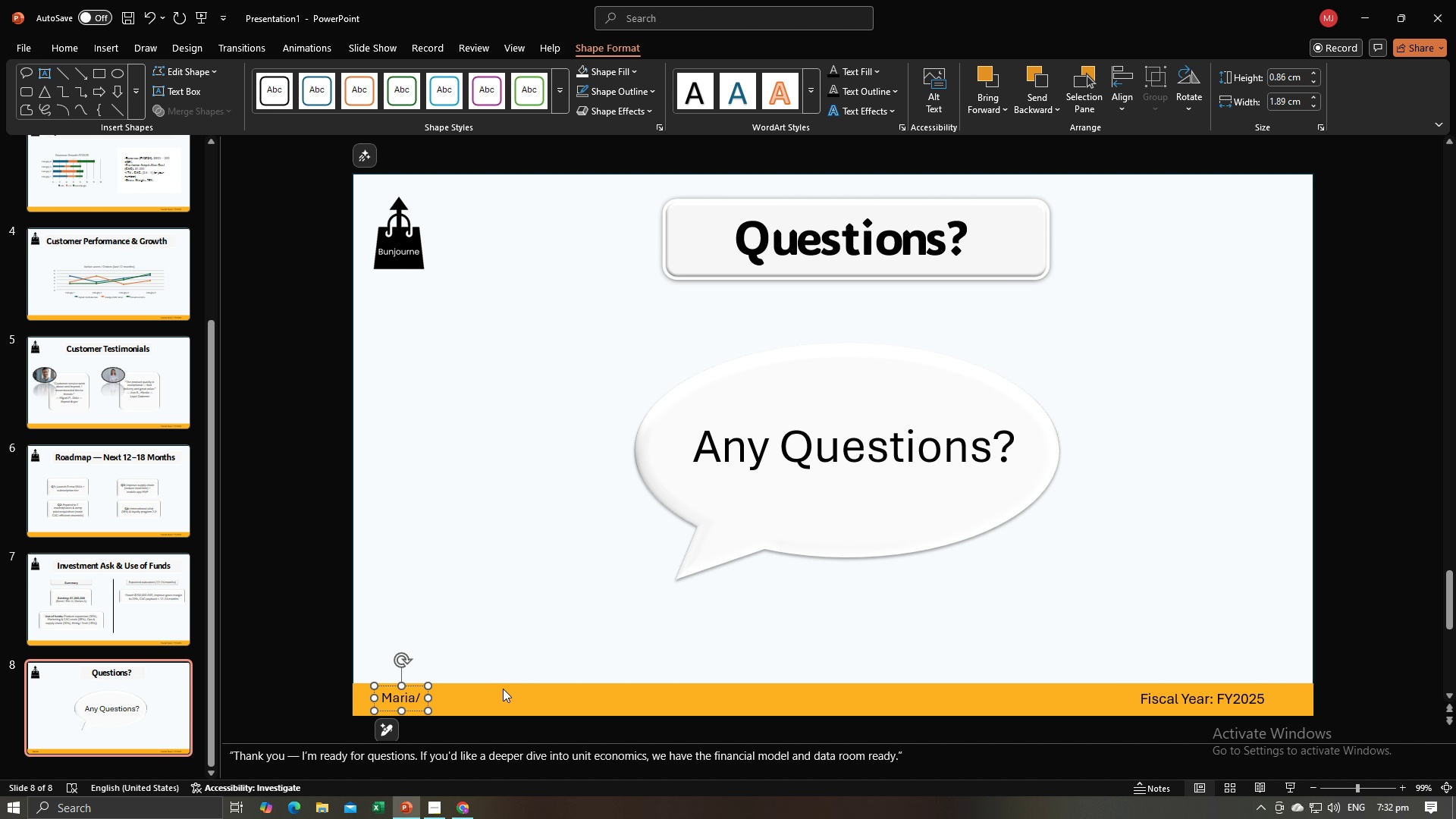 
key(Alt+Tab)
 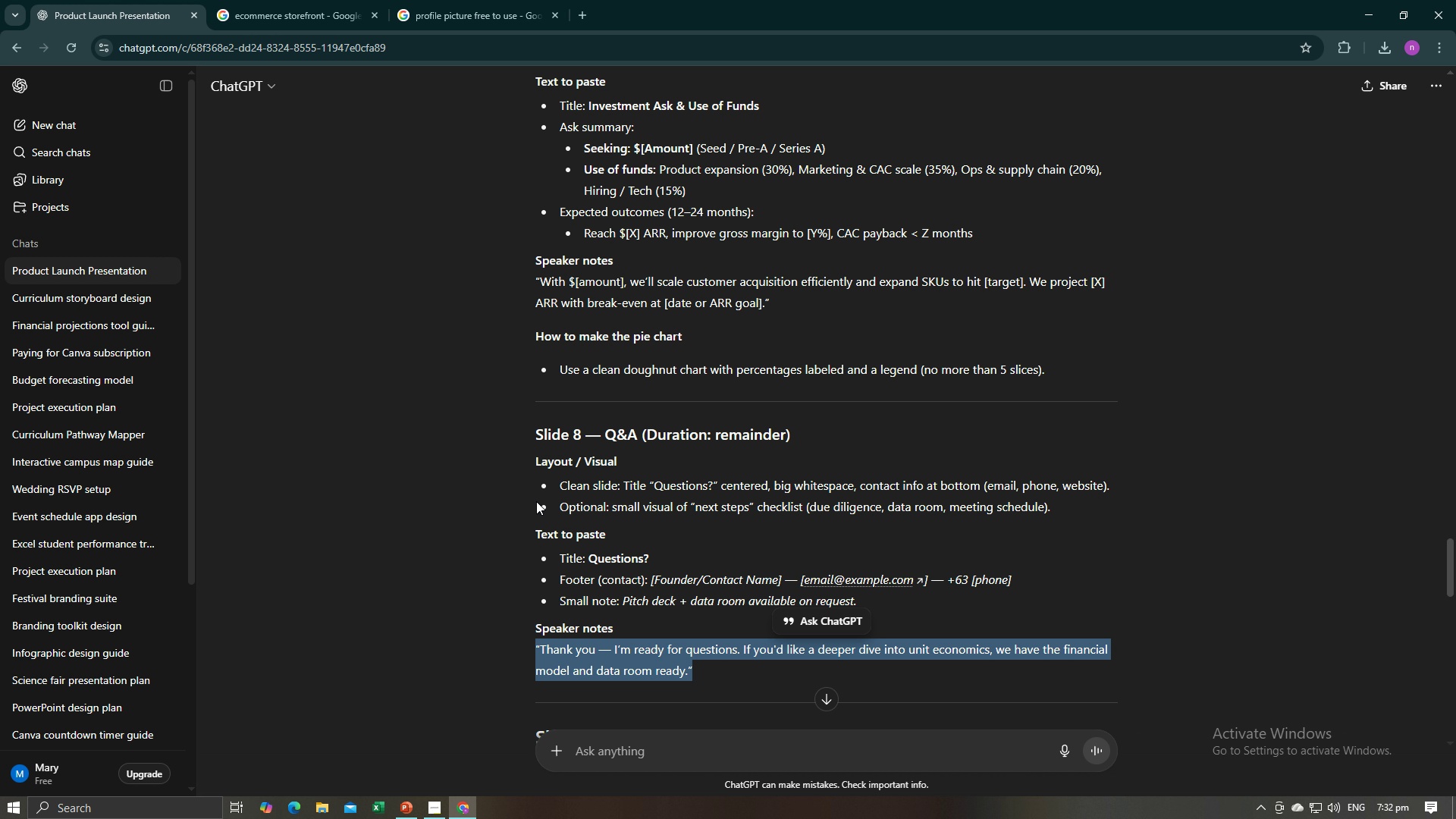 
key(Alt+AltLeft)
 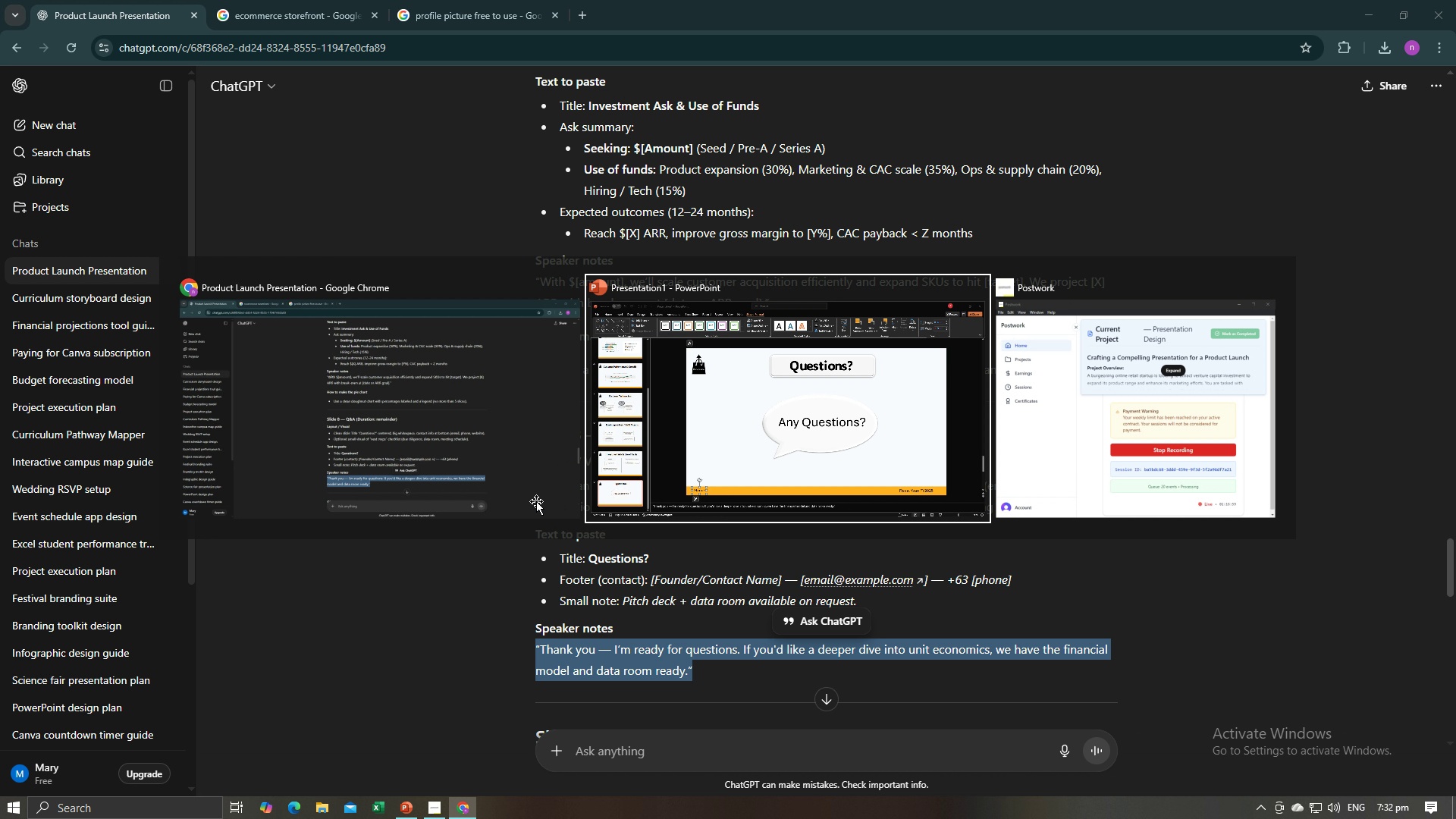 
key(Tab)
type(ma)
key(Backspace)
key(Backspace)
type(bunjourne)
 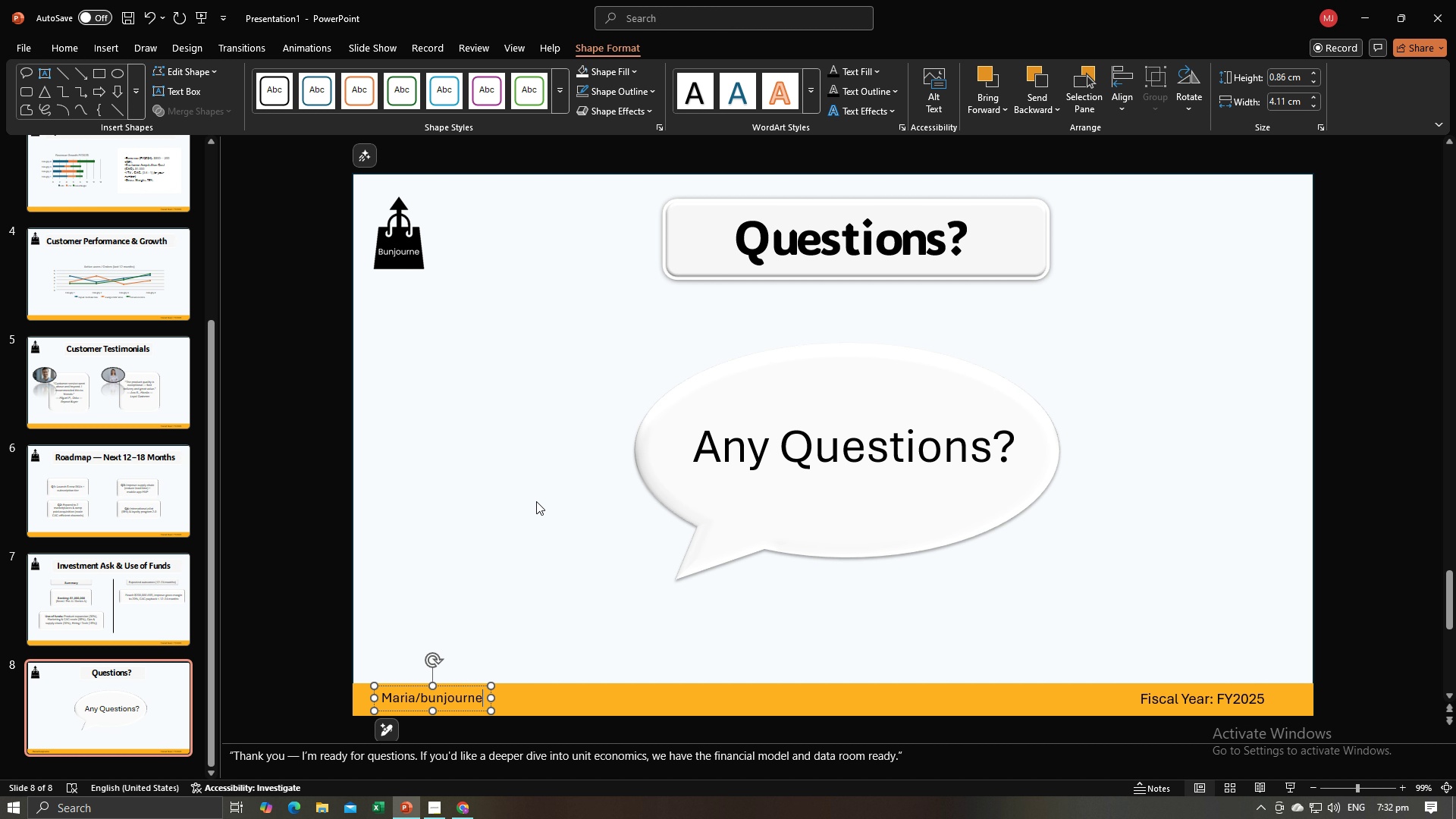 
key(Alt+AltLeft)
 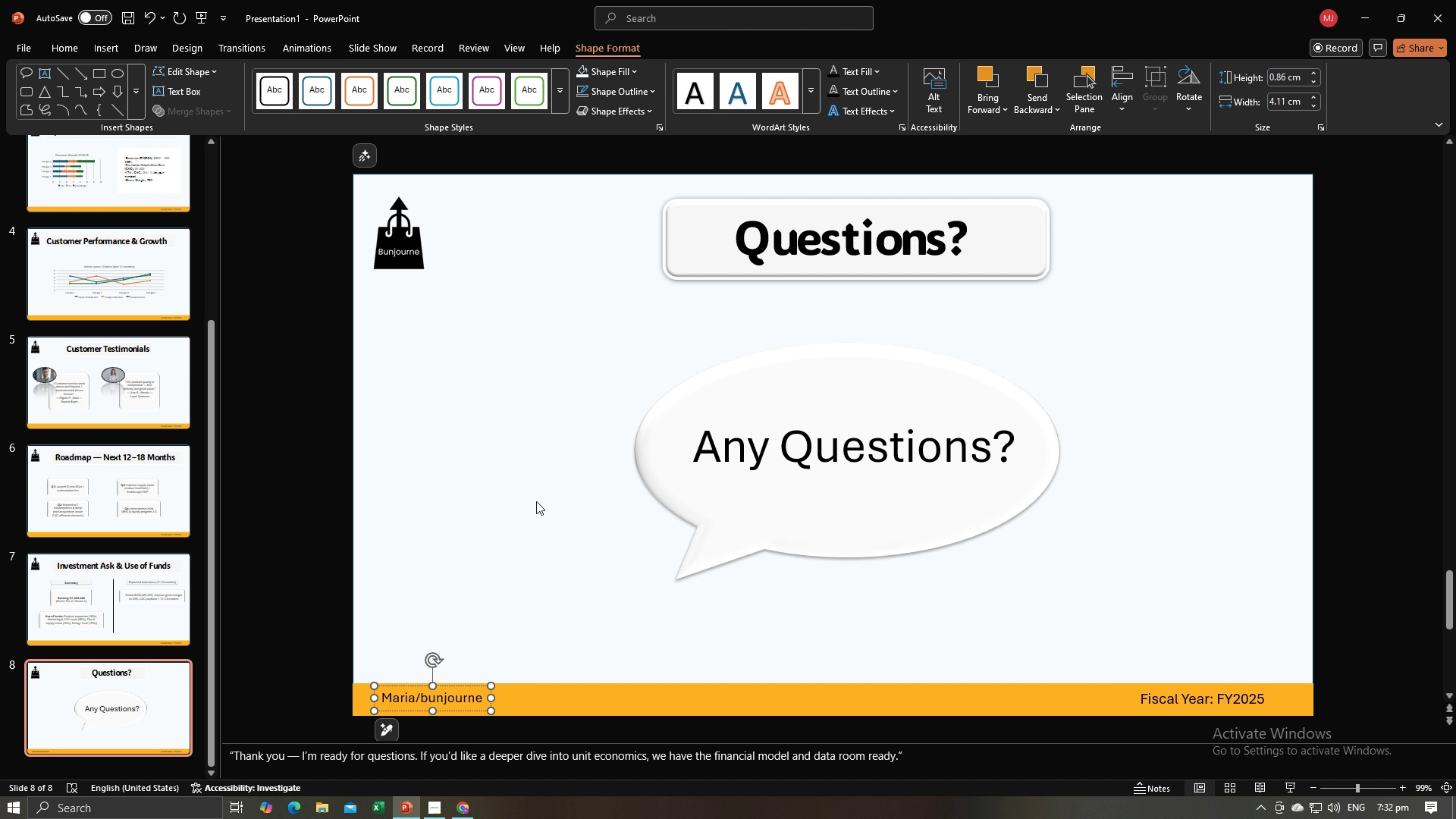 
key(Alt+Tab)
 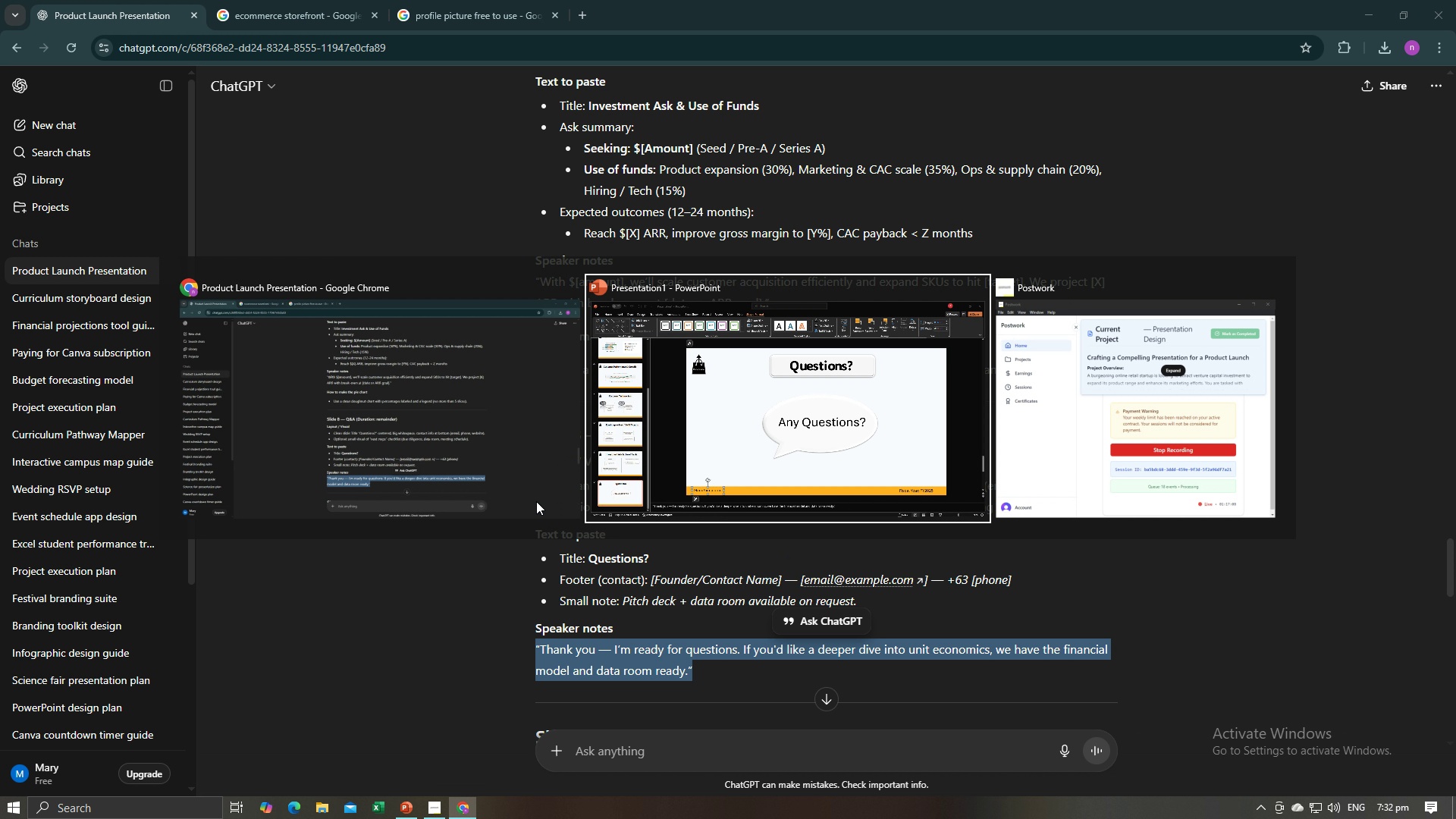 
key(Alt+AltLeft)
 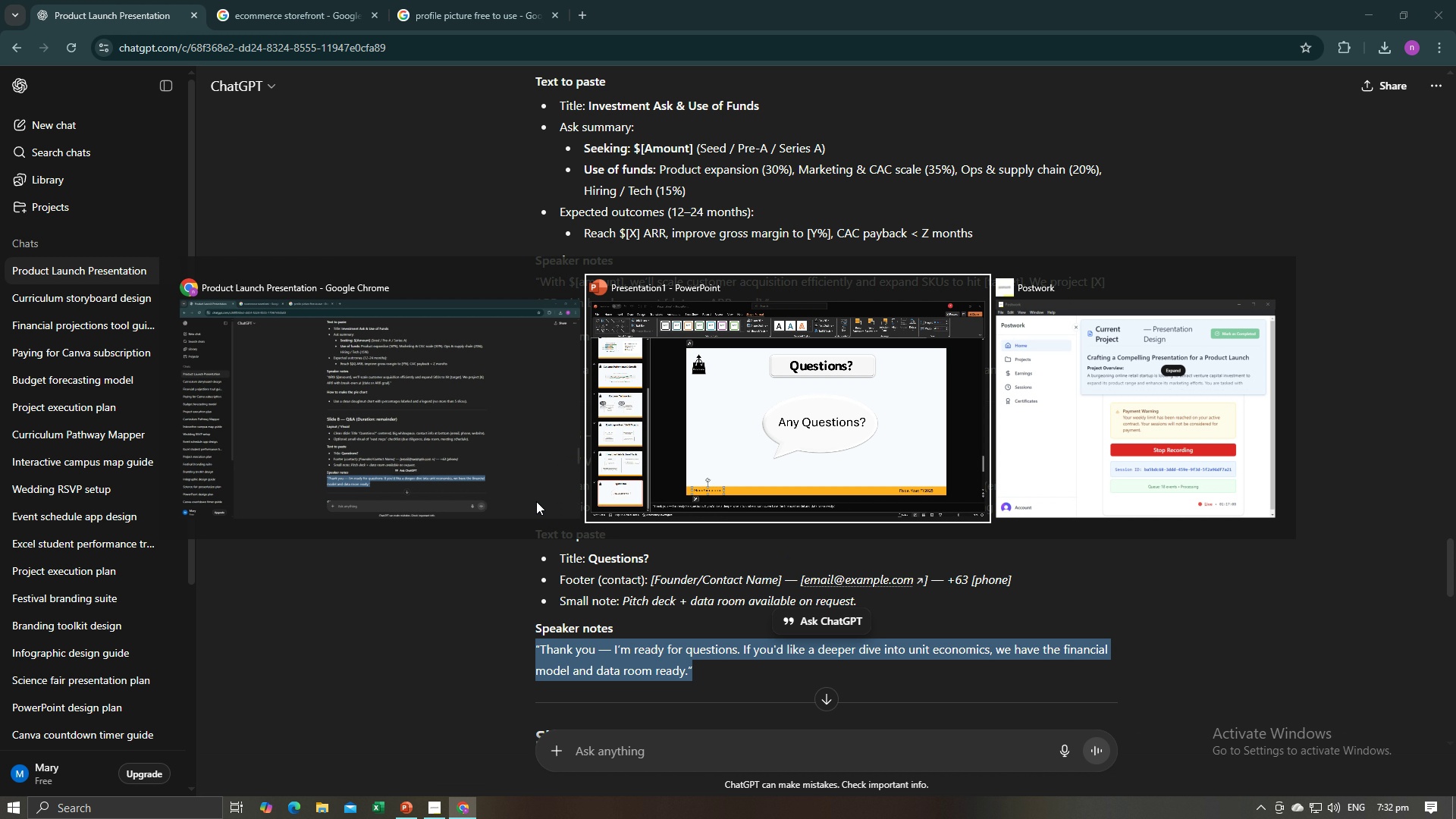 
key(Tab)
type(@yeah)
 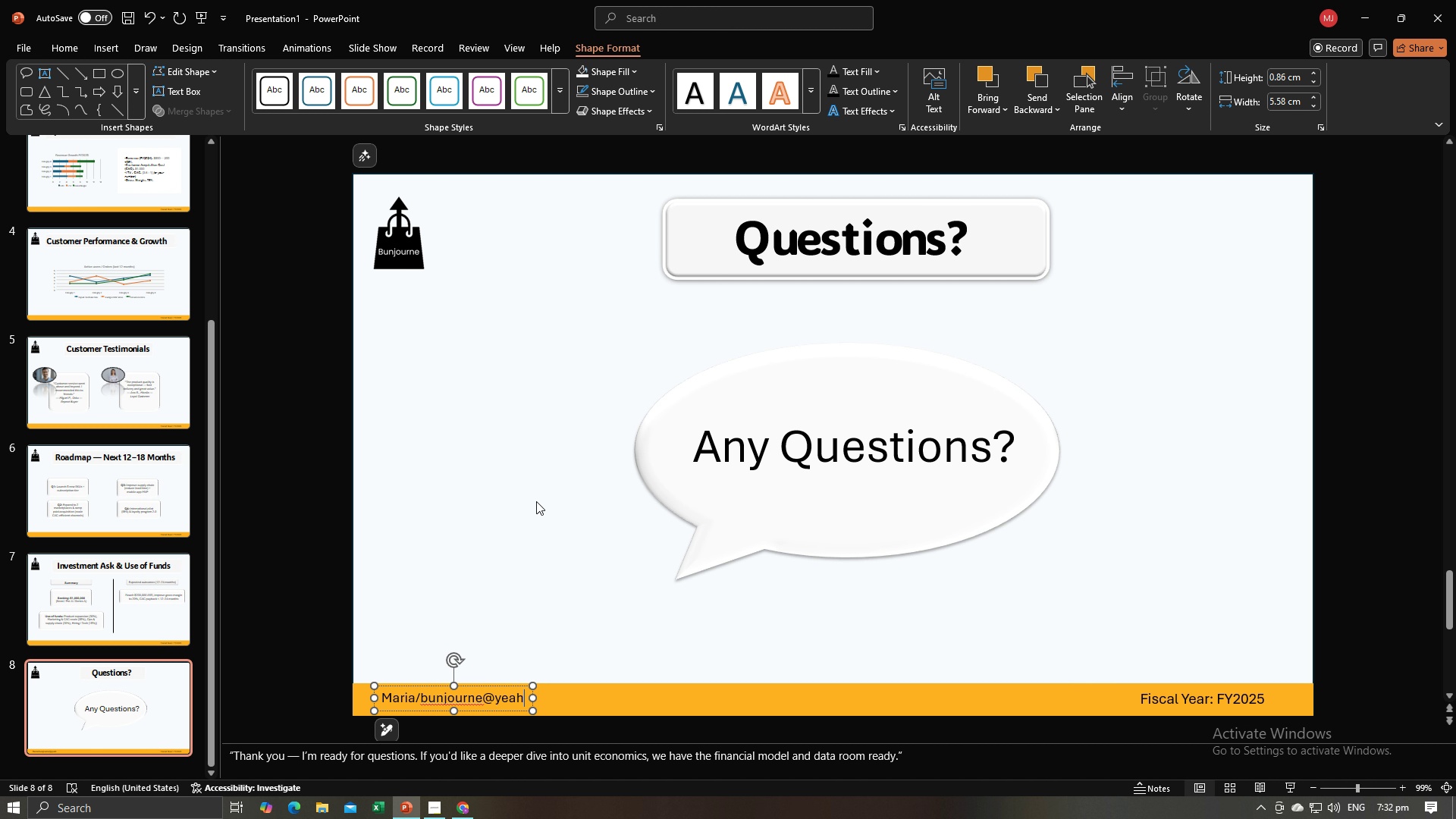 
key(Alt+AltLeft)
 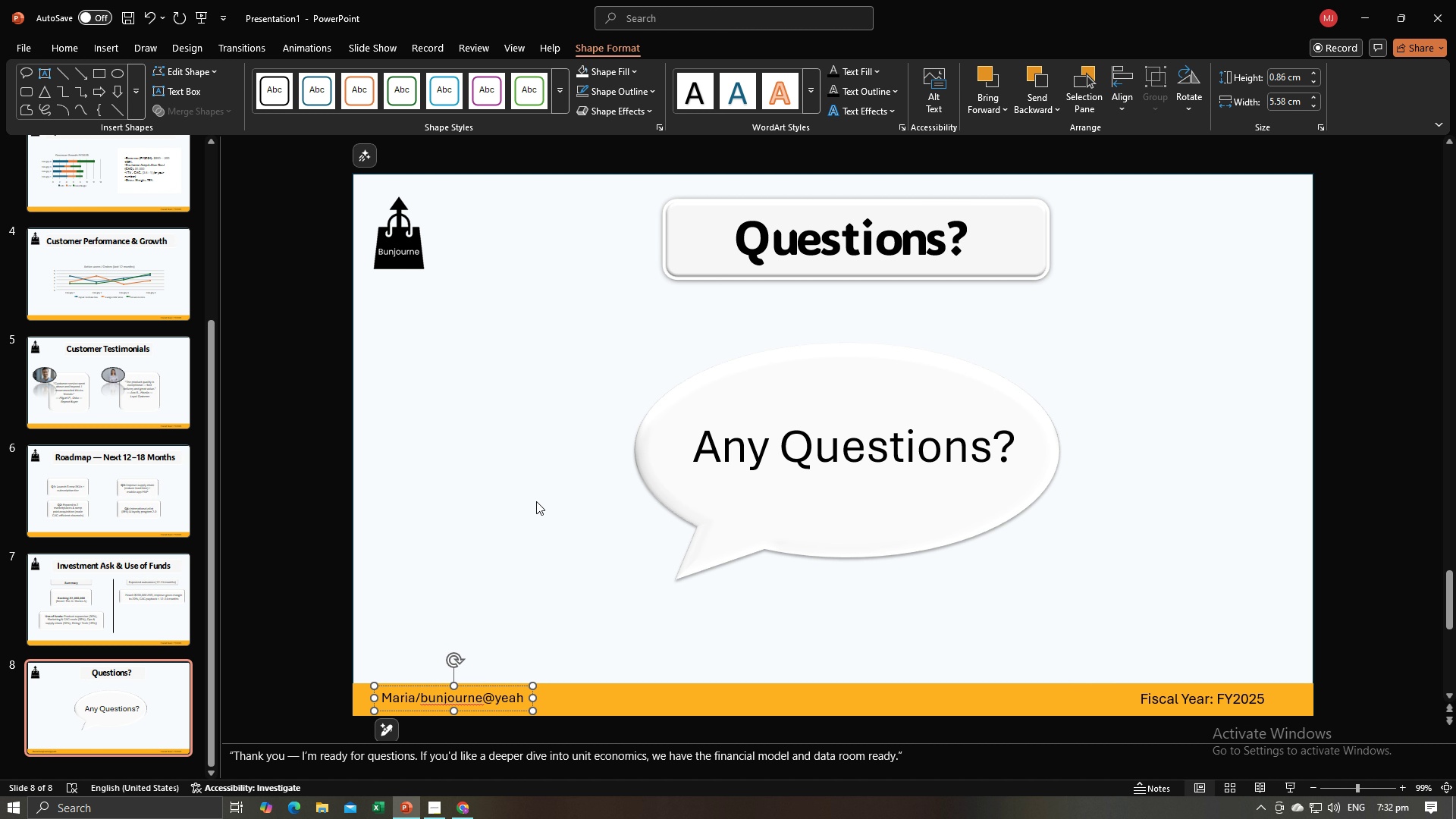 
key(Alt+Tab)
 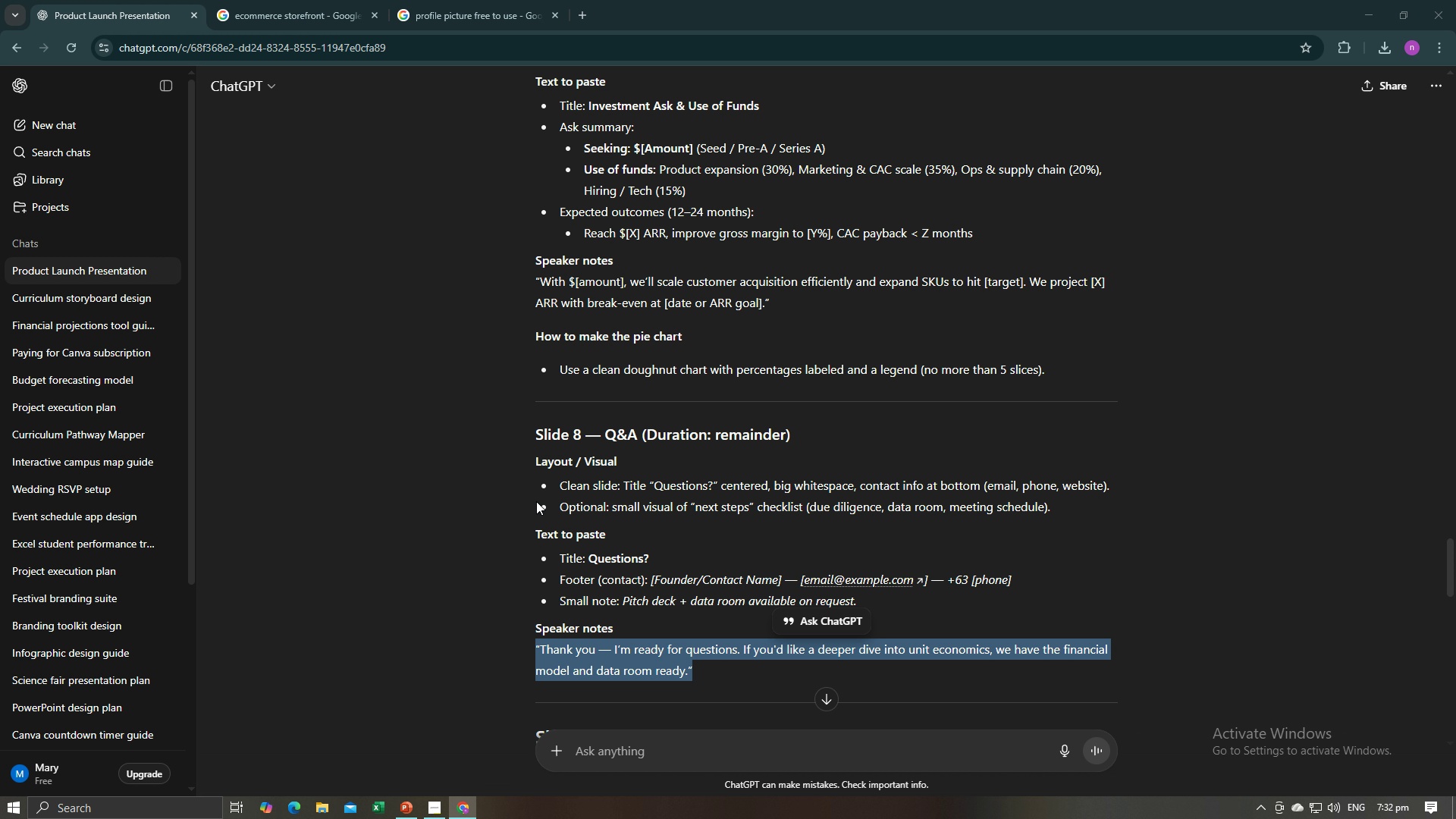 
key(Alt+AltLeft)
 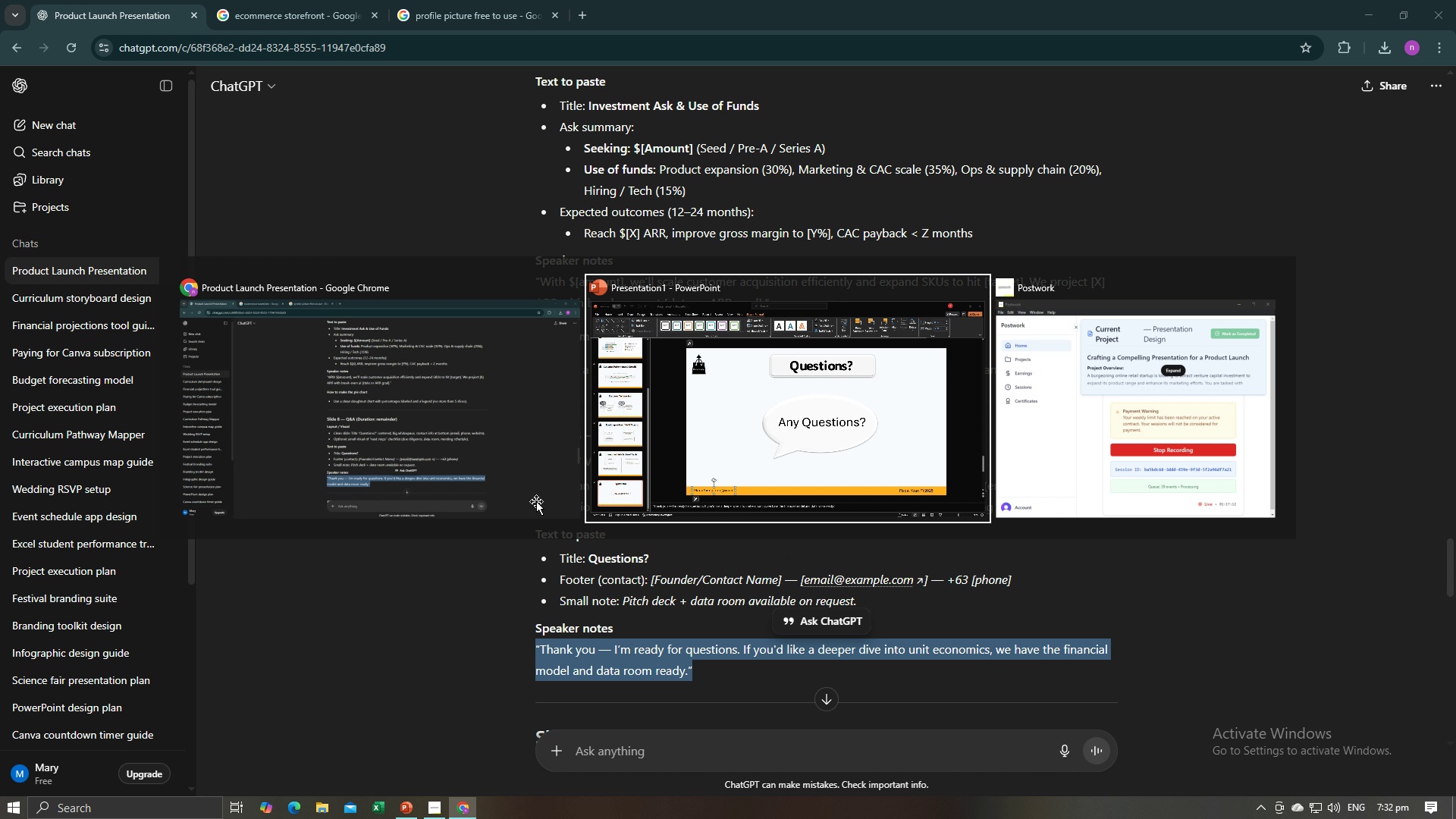 
key(Tab)
type(,c)
key(Backspace)
key(Backspace)
type(.com)
 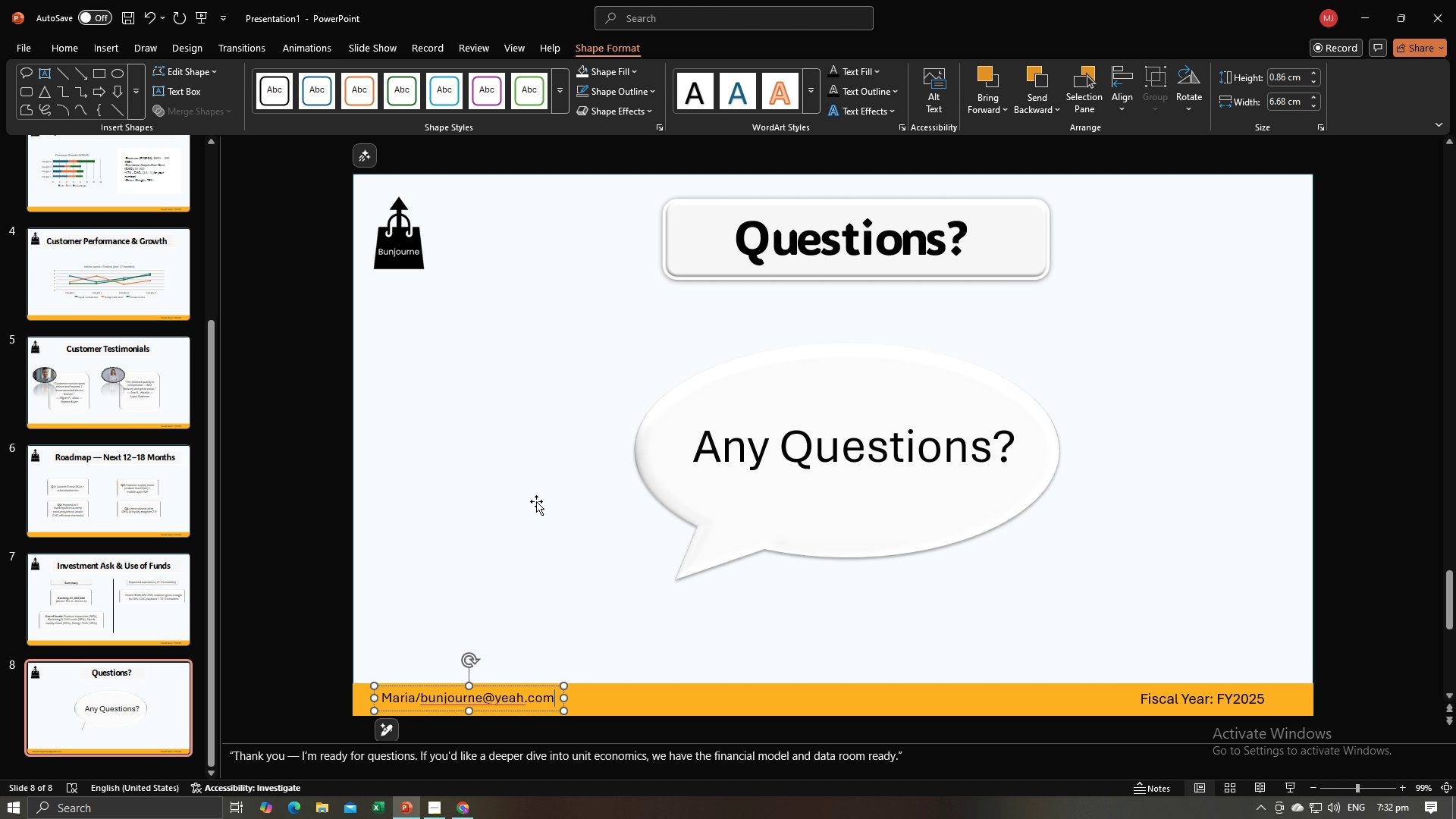 
key(Alt+AltLeft)
 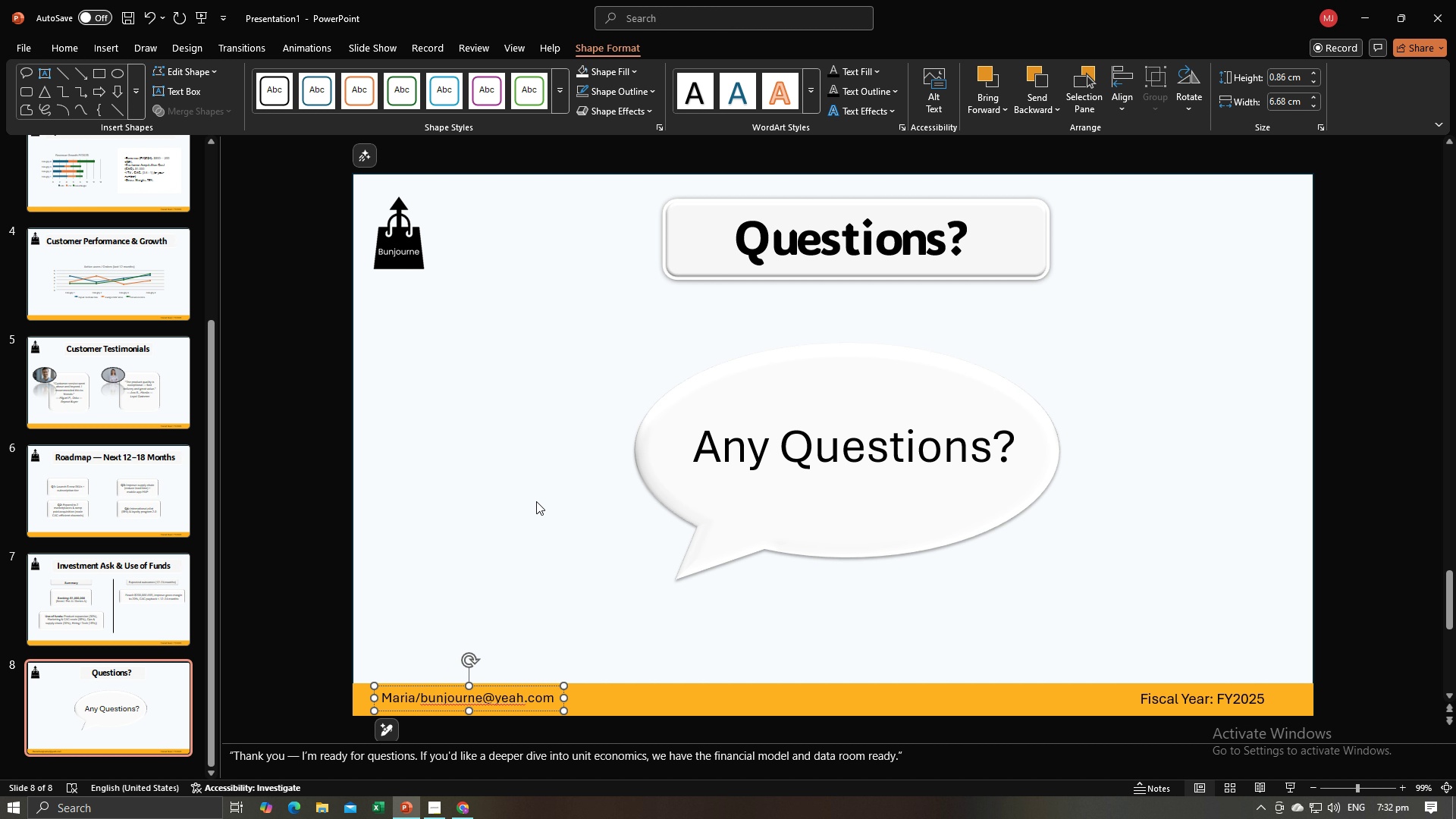 
key(Alt+Tab)
 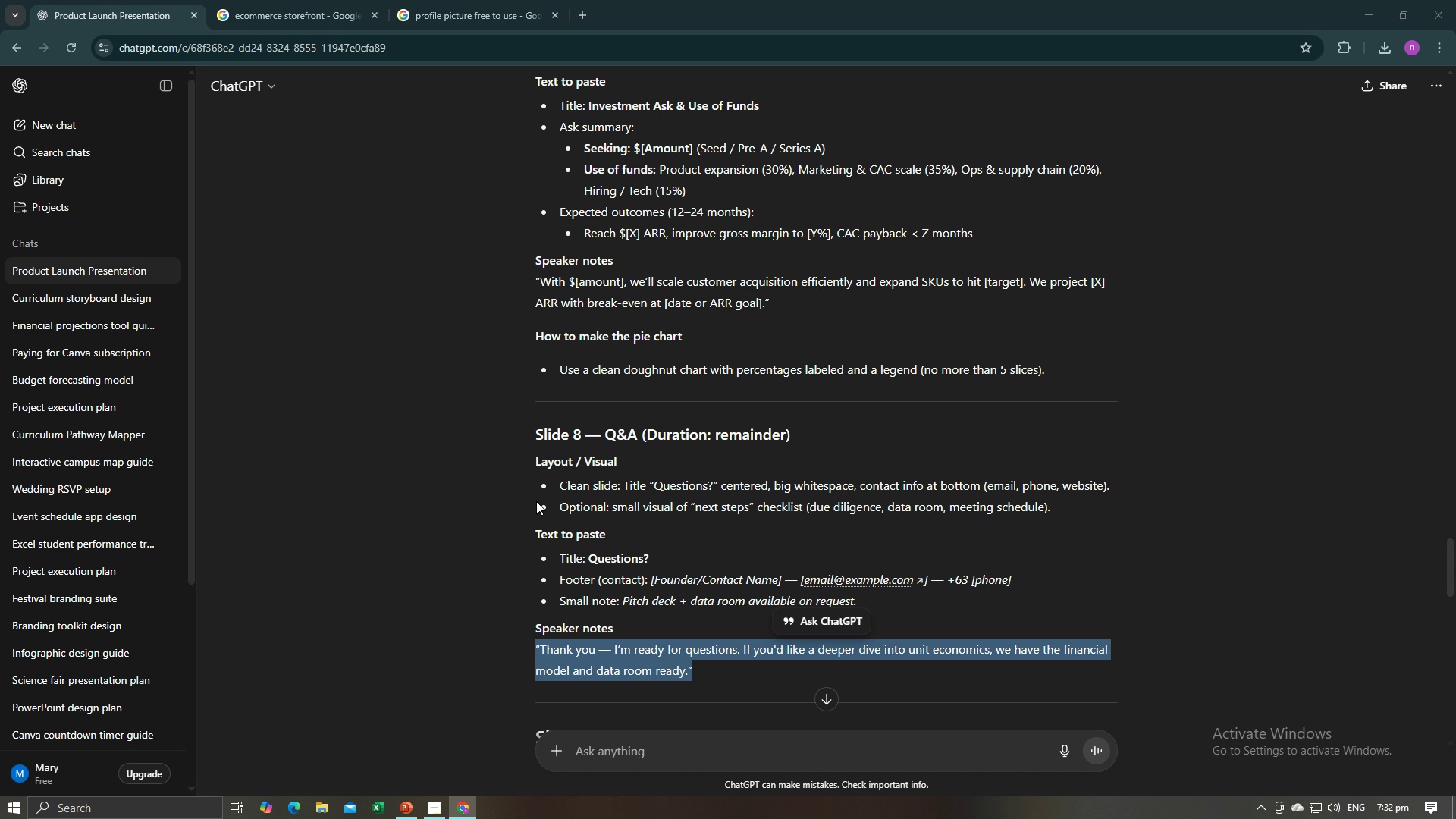 
key(Alt+AltLeft)
 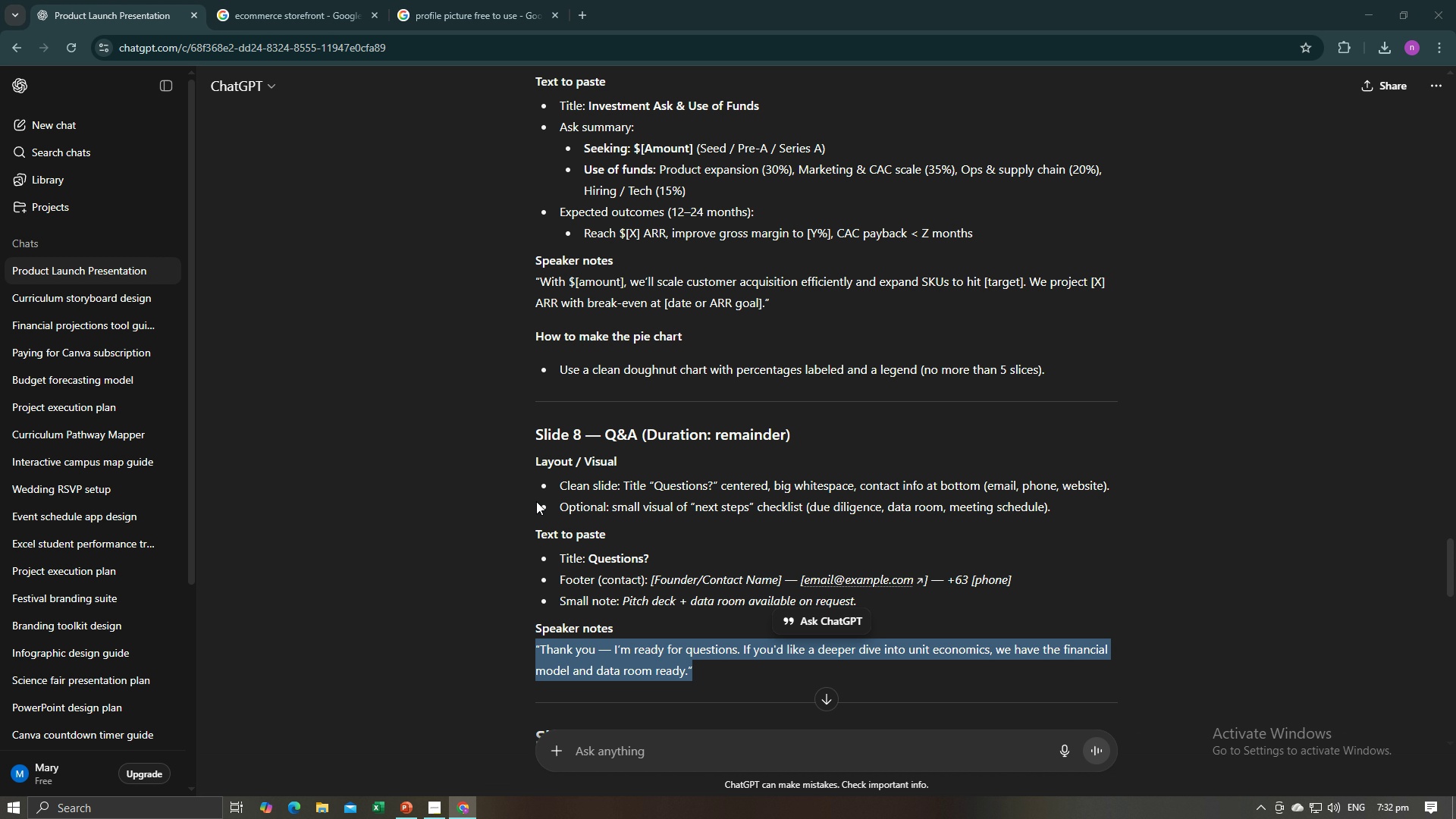 
key(Alt+Tab)
 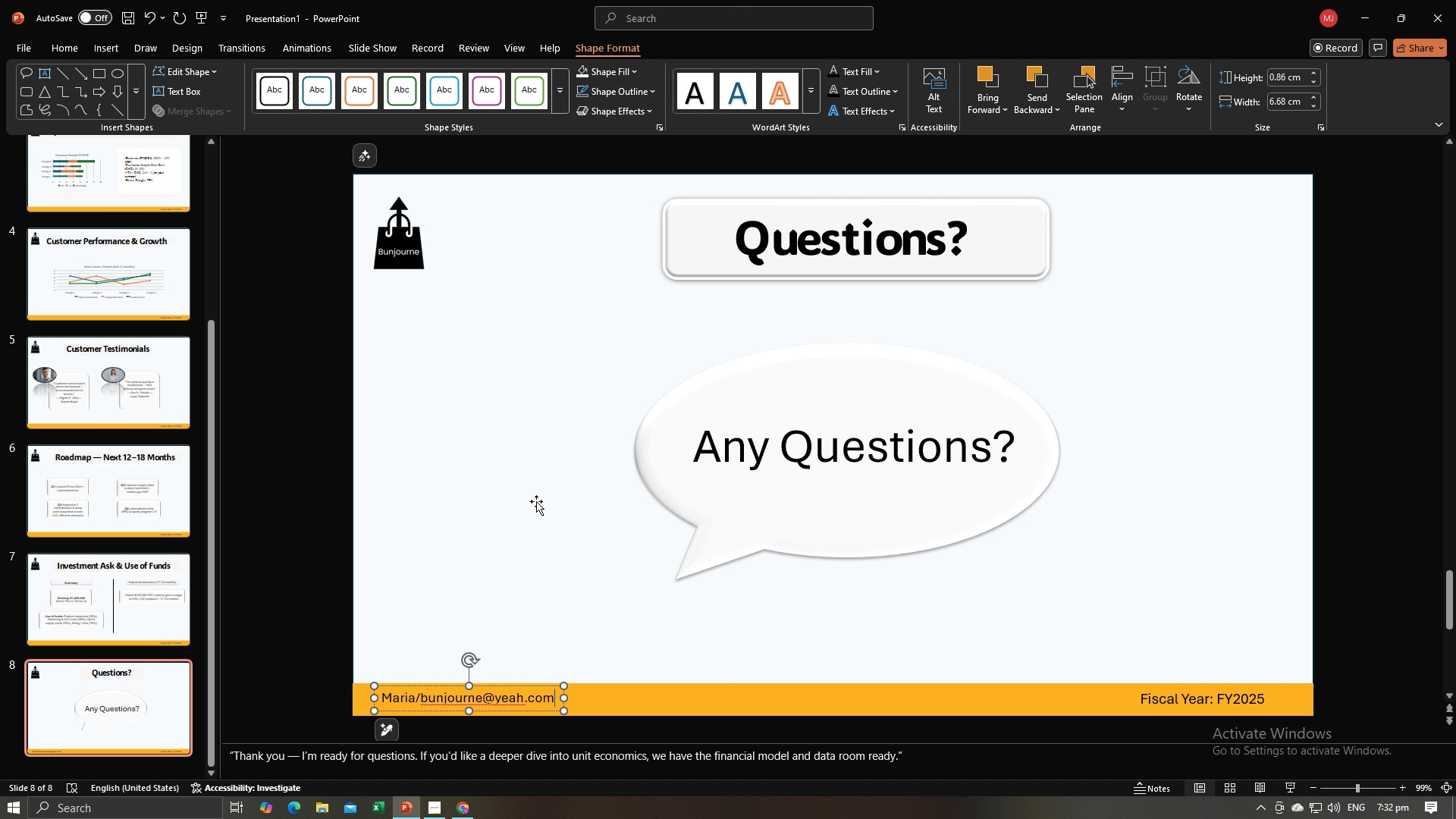 
key(Slash)
 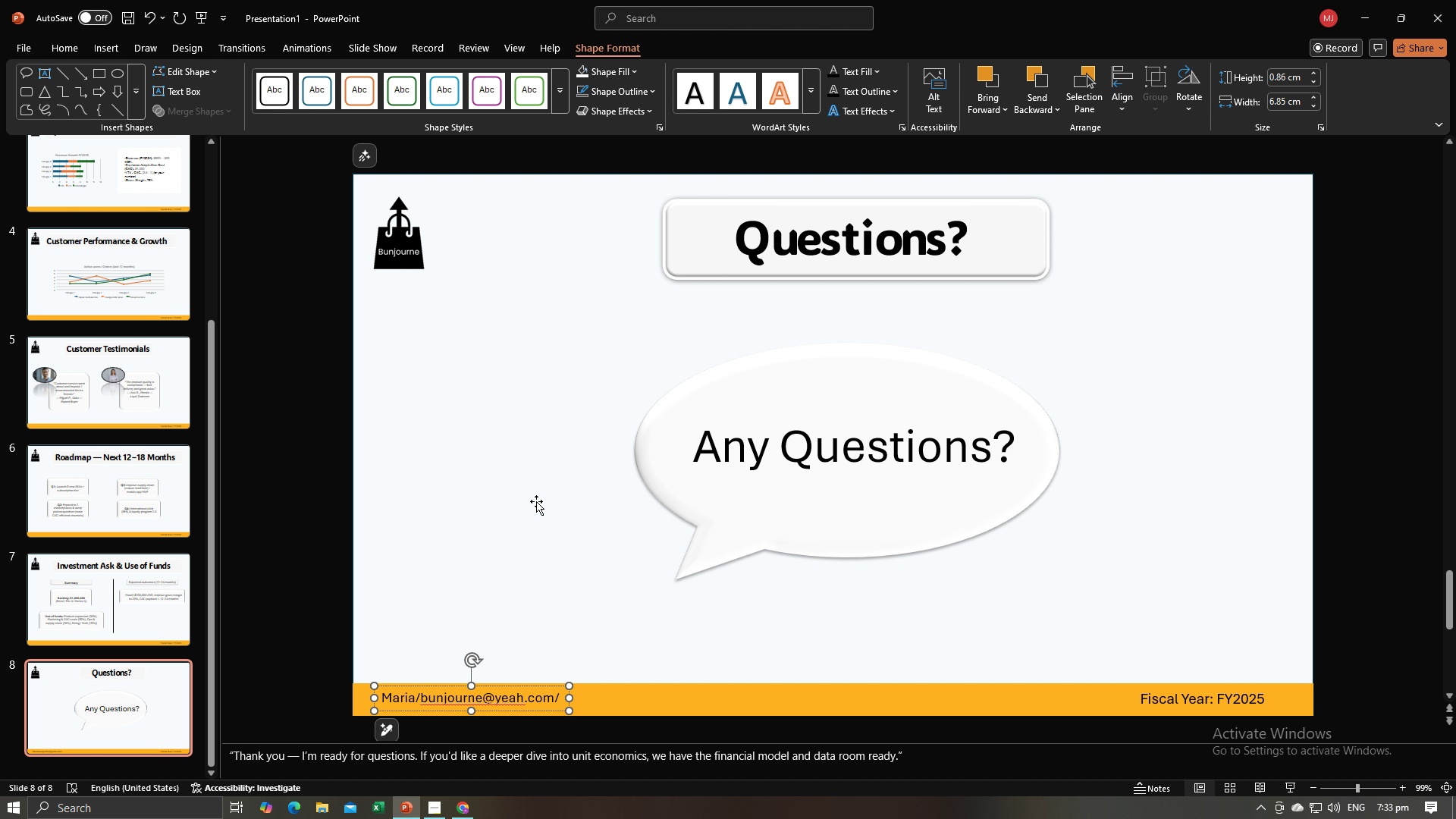 
key(Alt+AltLeft)
 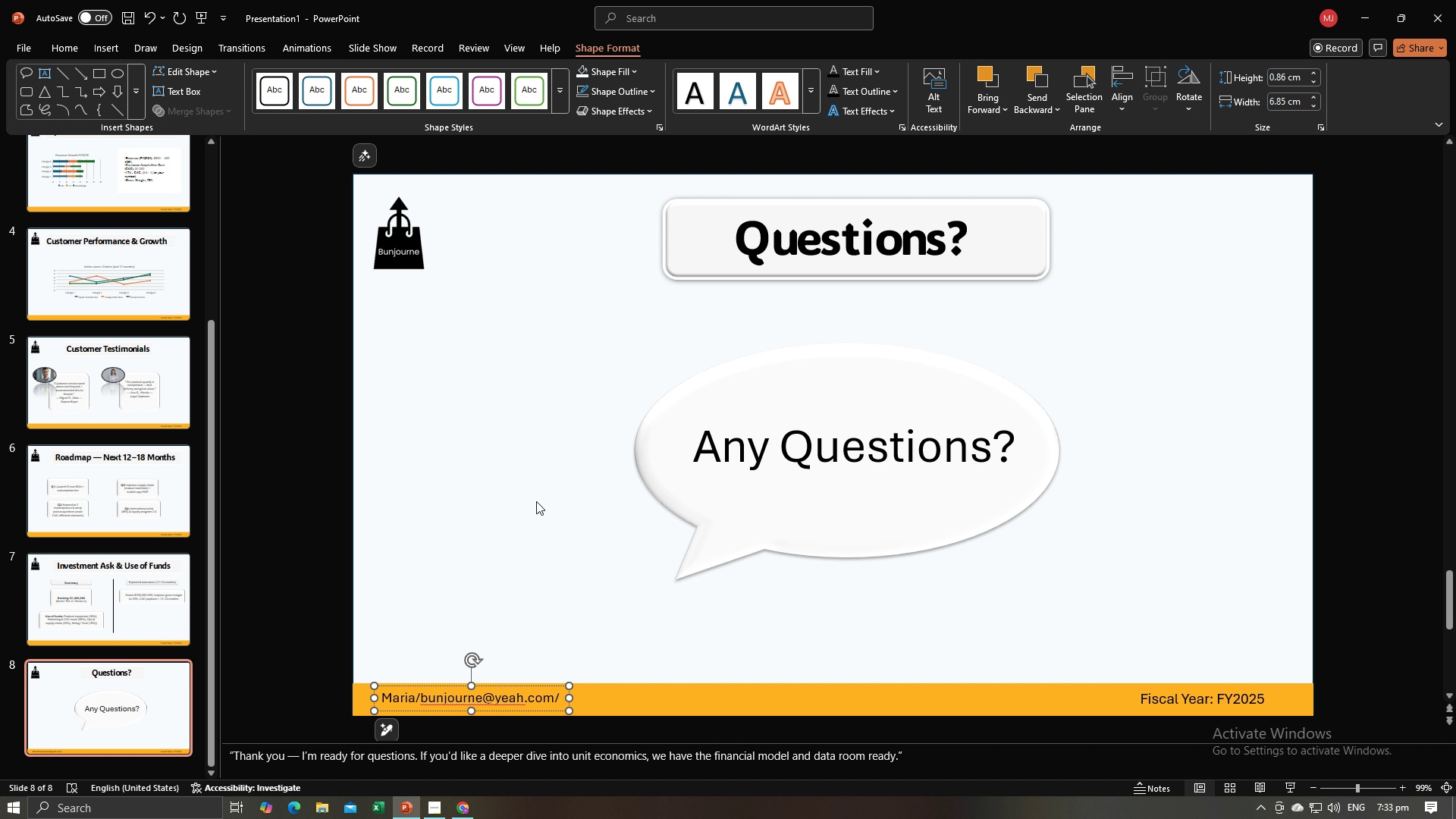 
key(Alt+Tab)
 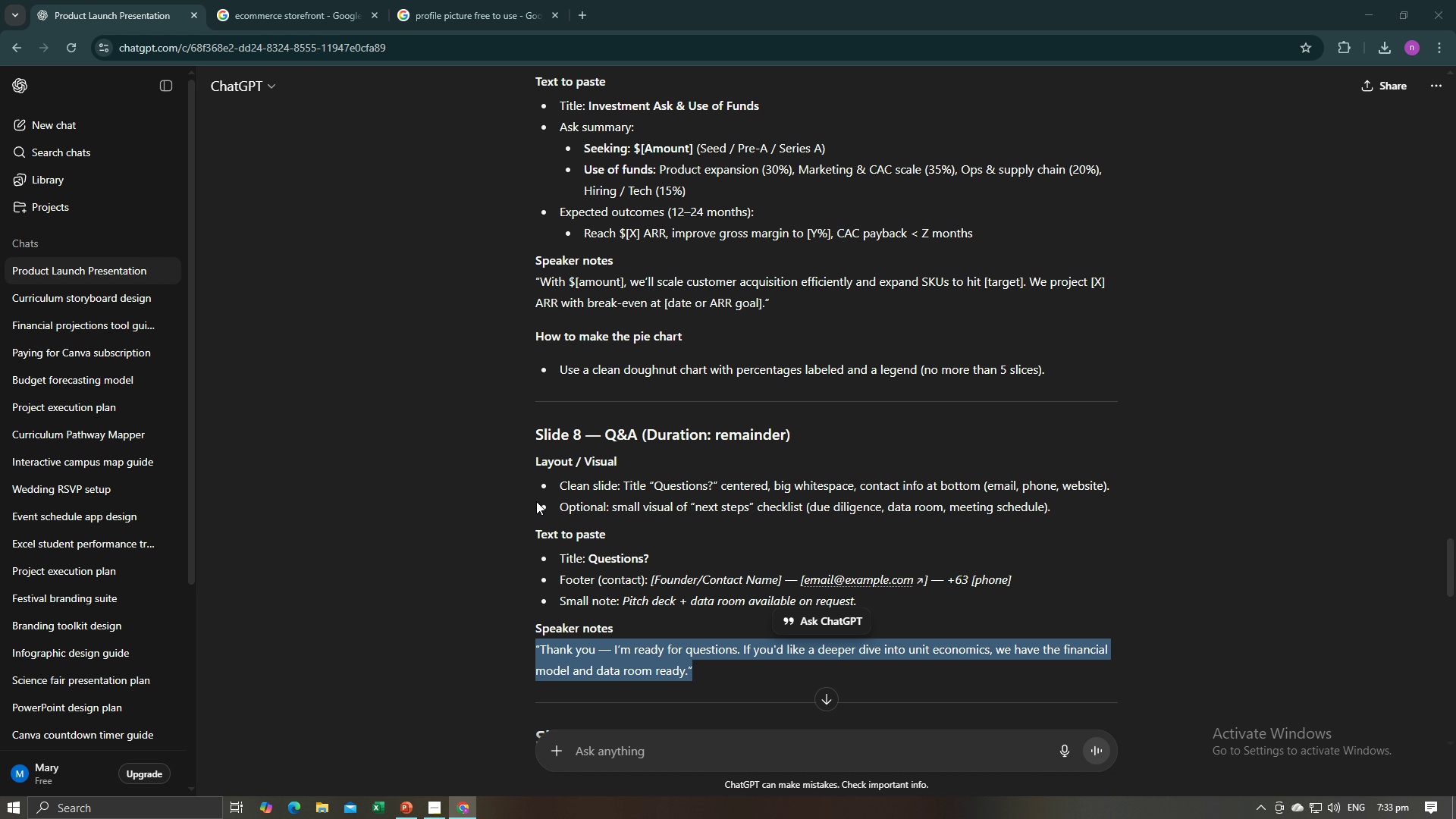 
key(Alt+AltLeft)
 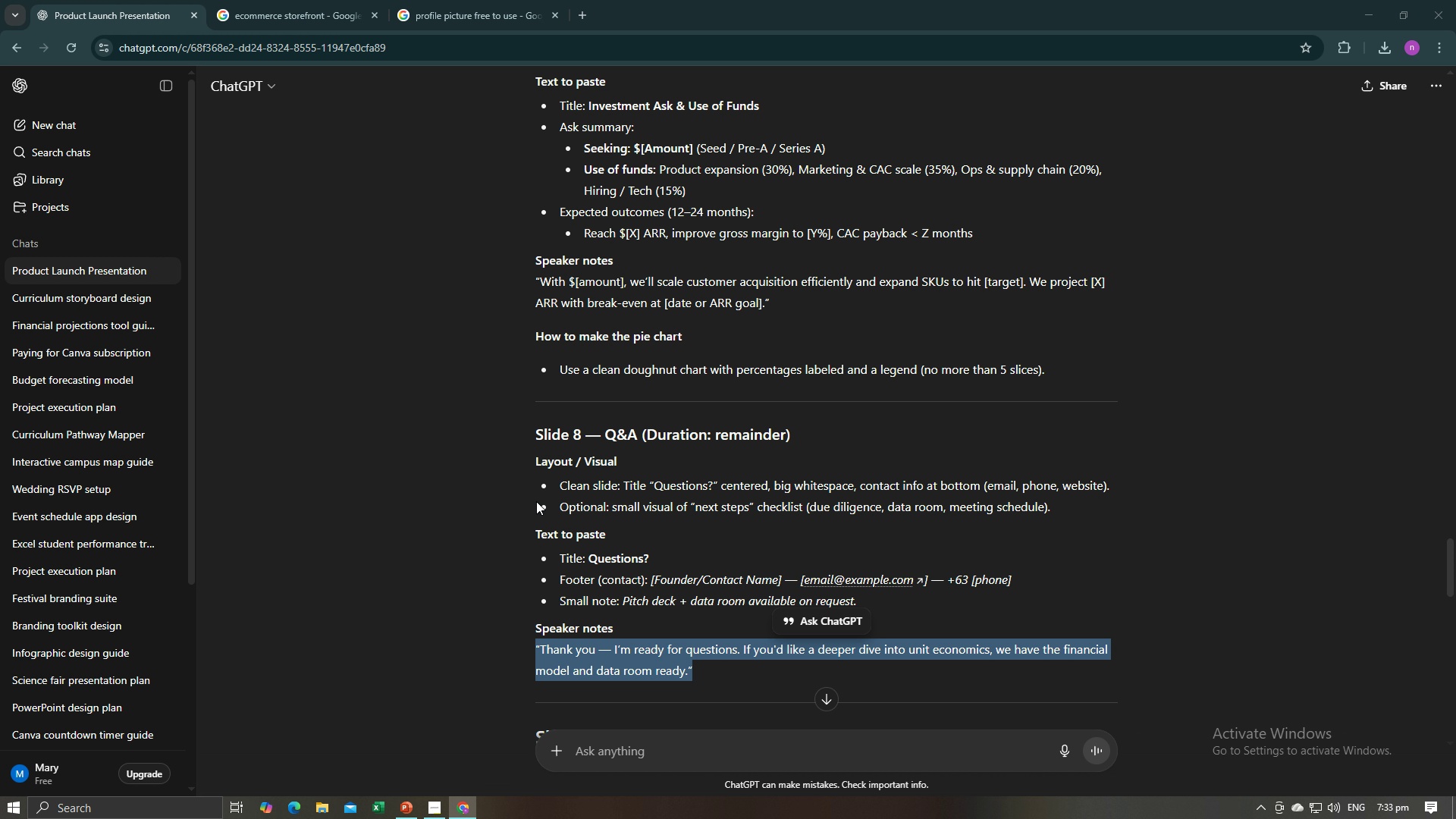 
key(Tab)
type(+19 7676)
 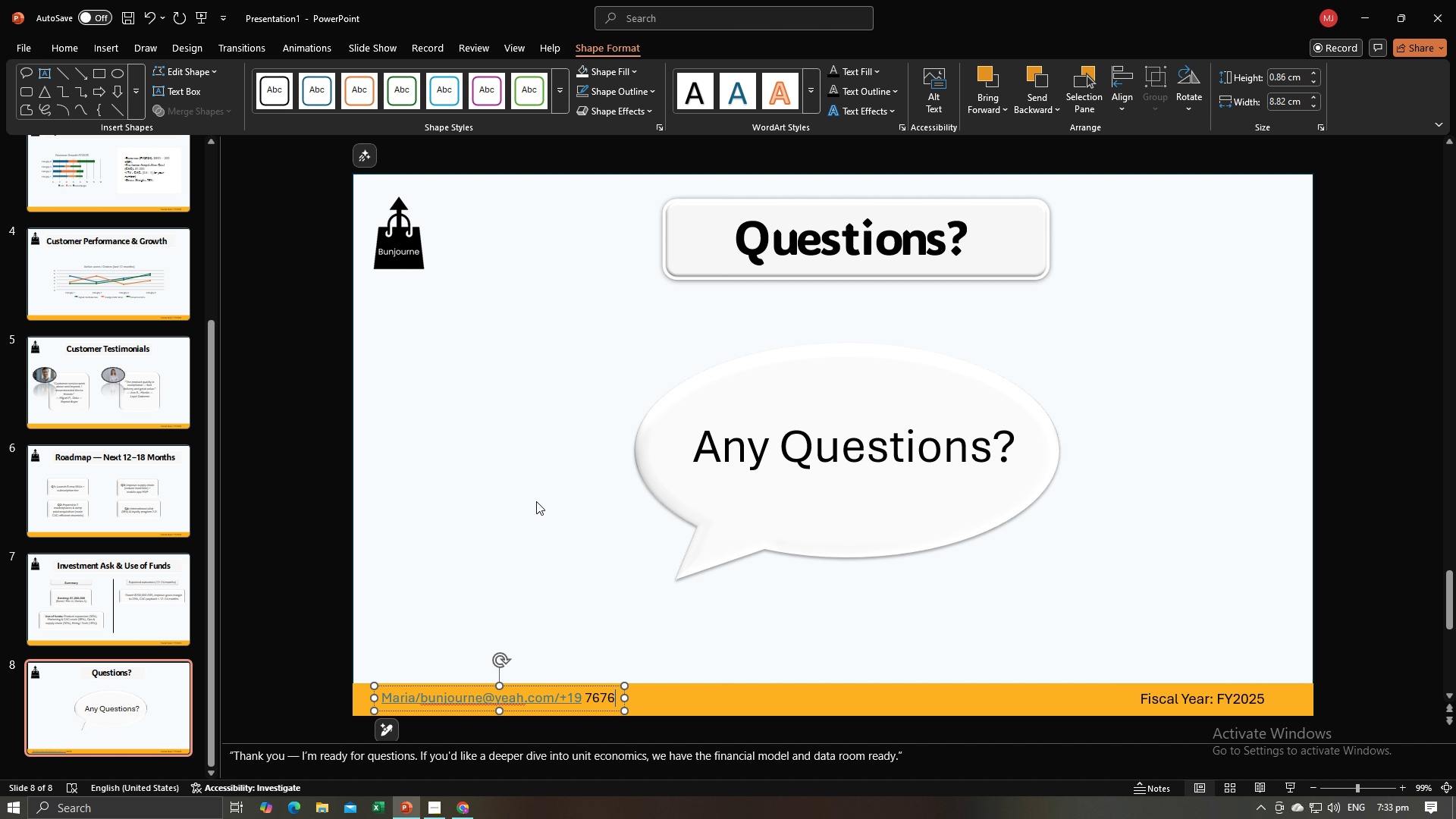 
type( 867)
 